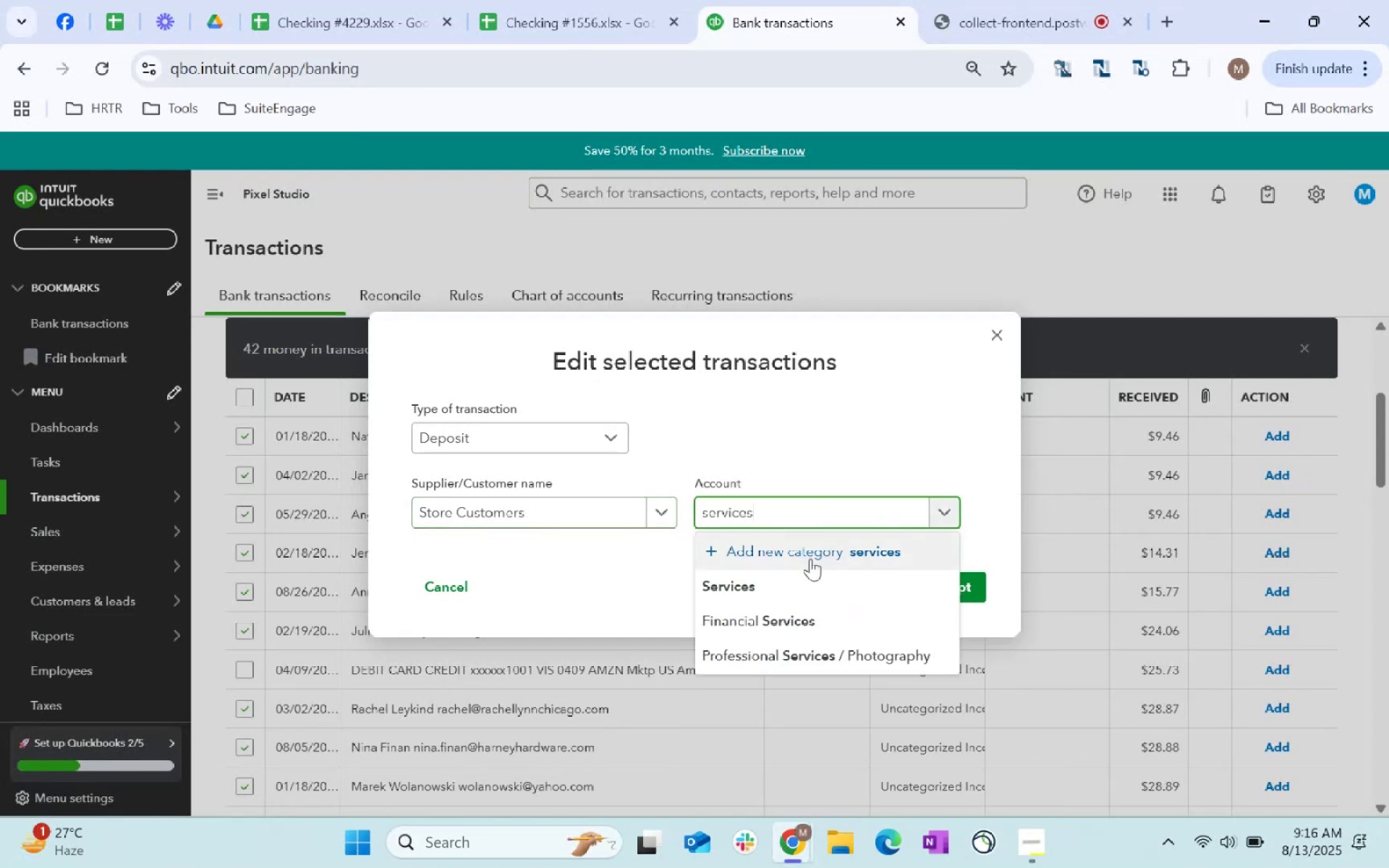 
left_click([797, 592])
 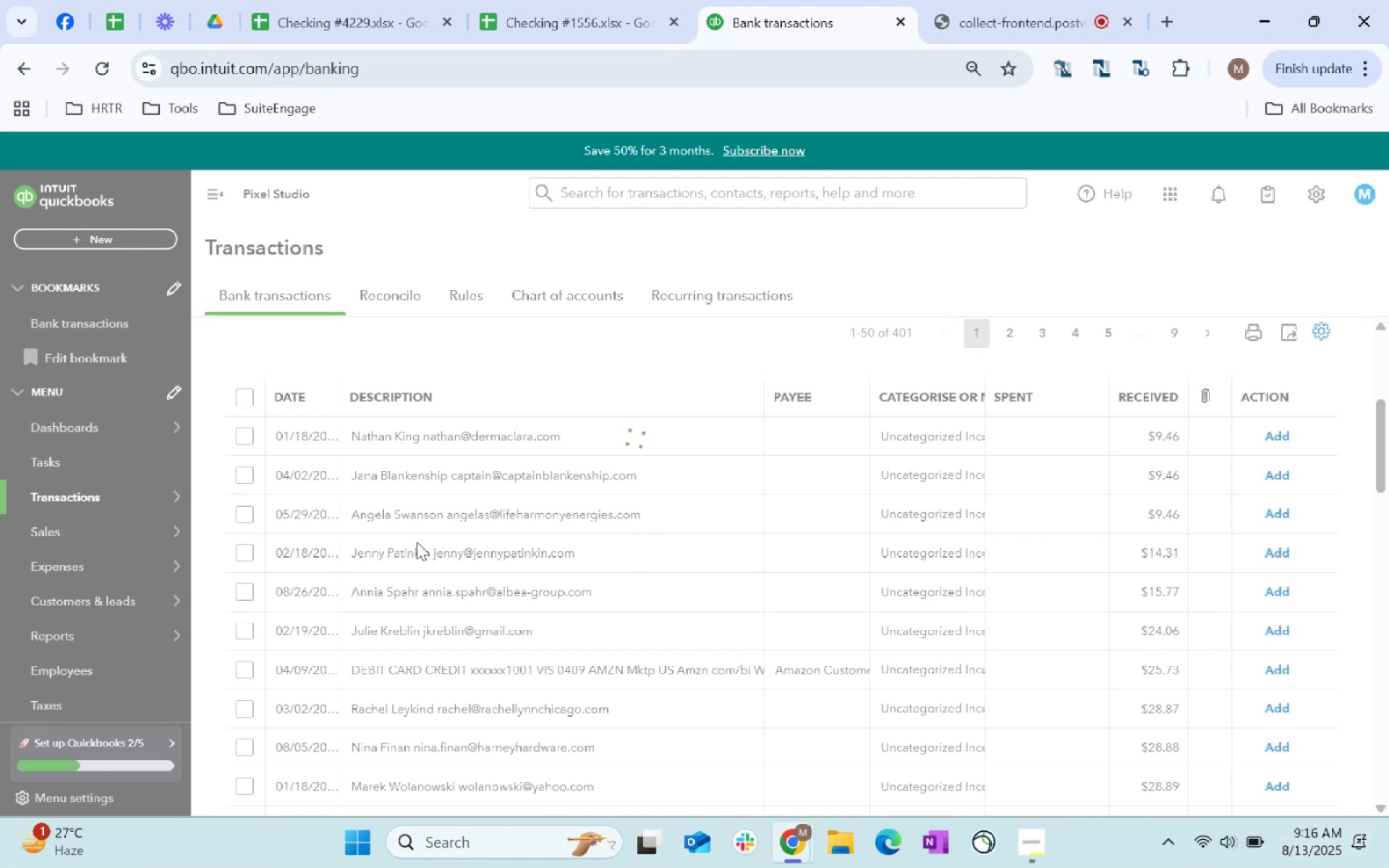 
wait(12.65)
 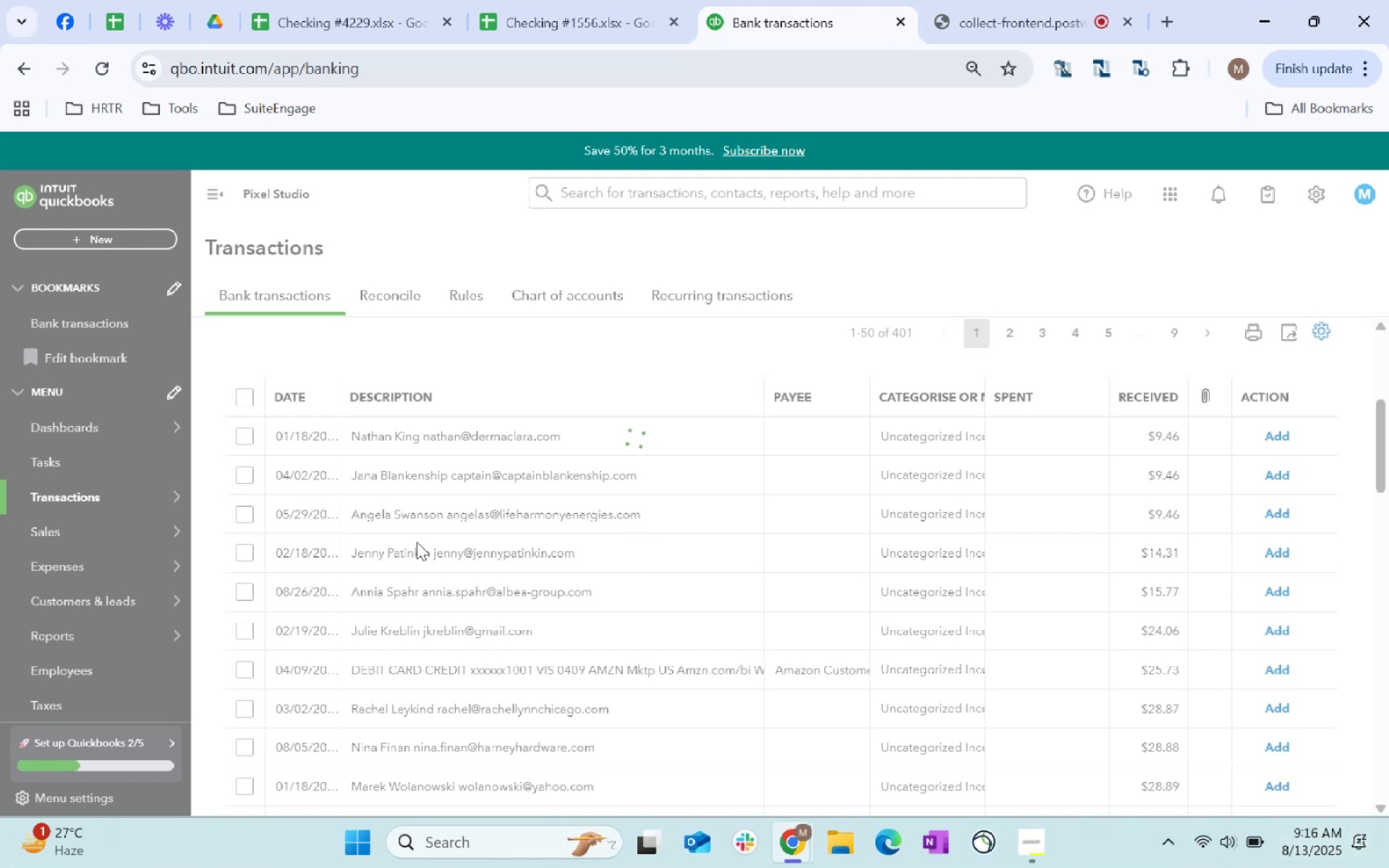 
left_click([823, 479])
 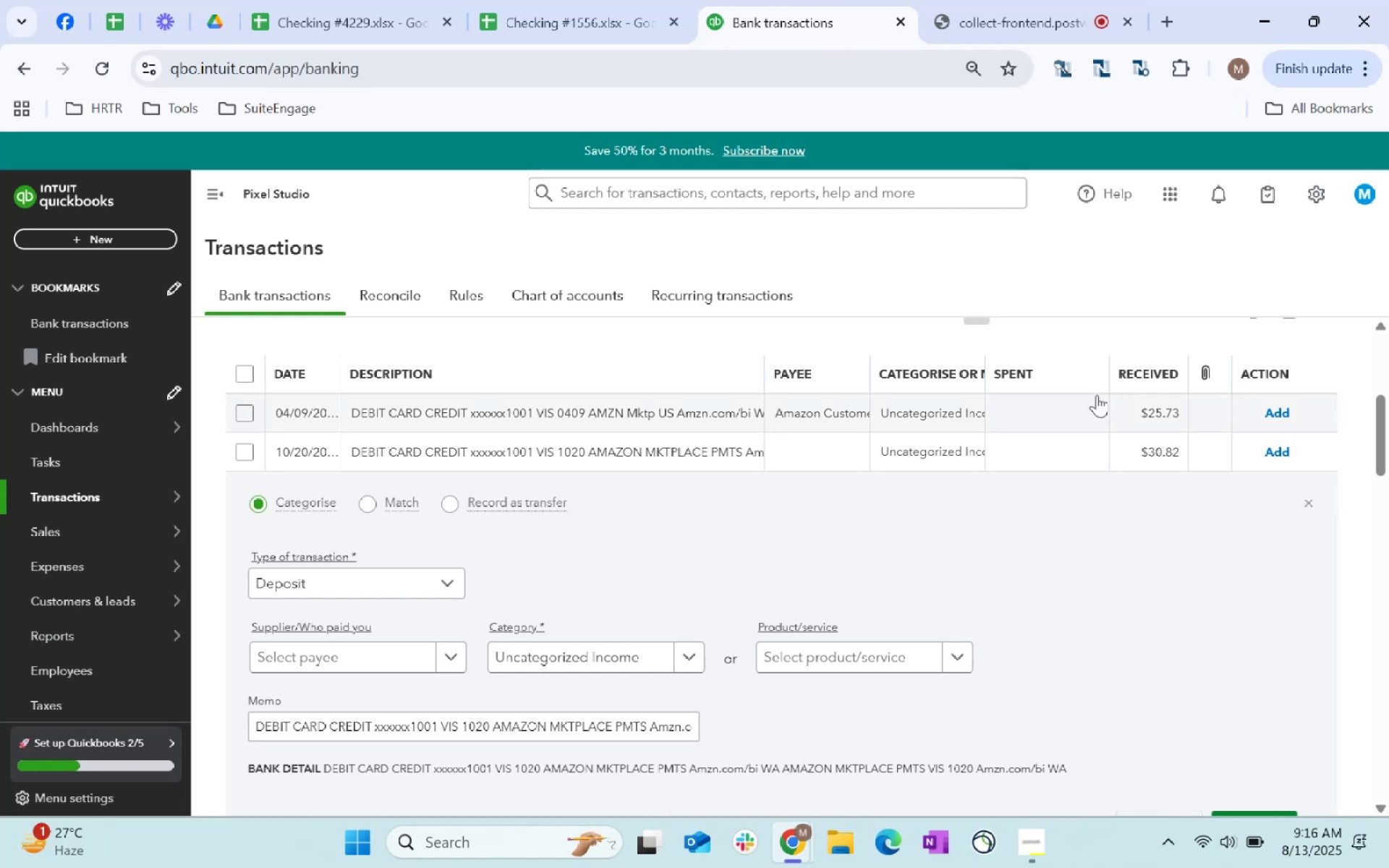 
left_click([245, 451])
 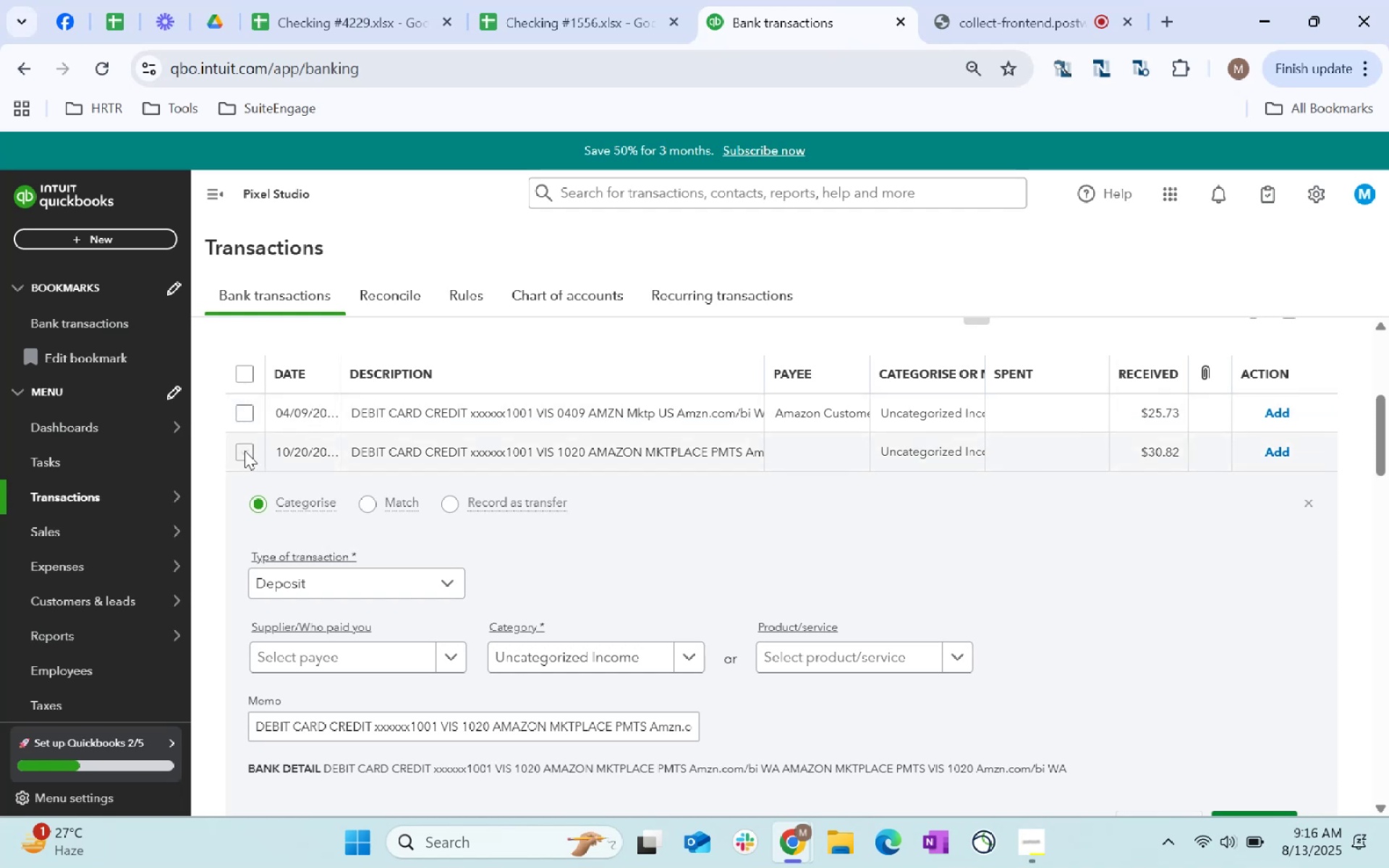 
mouse_move([268, 425])
 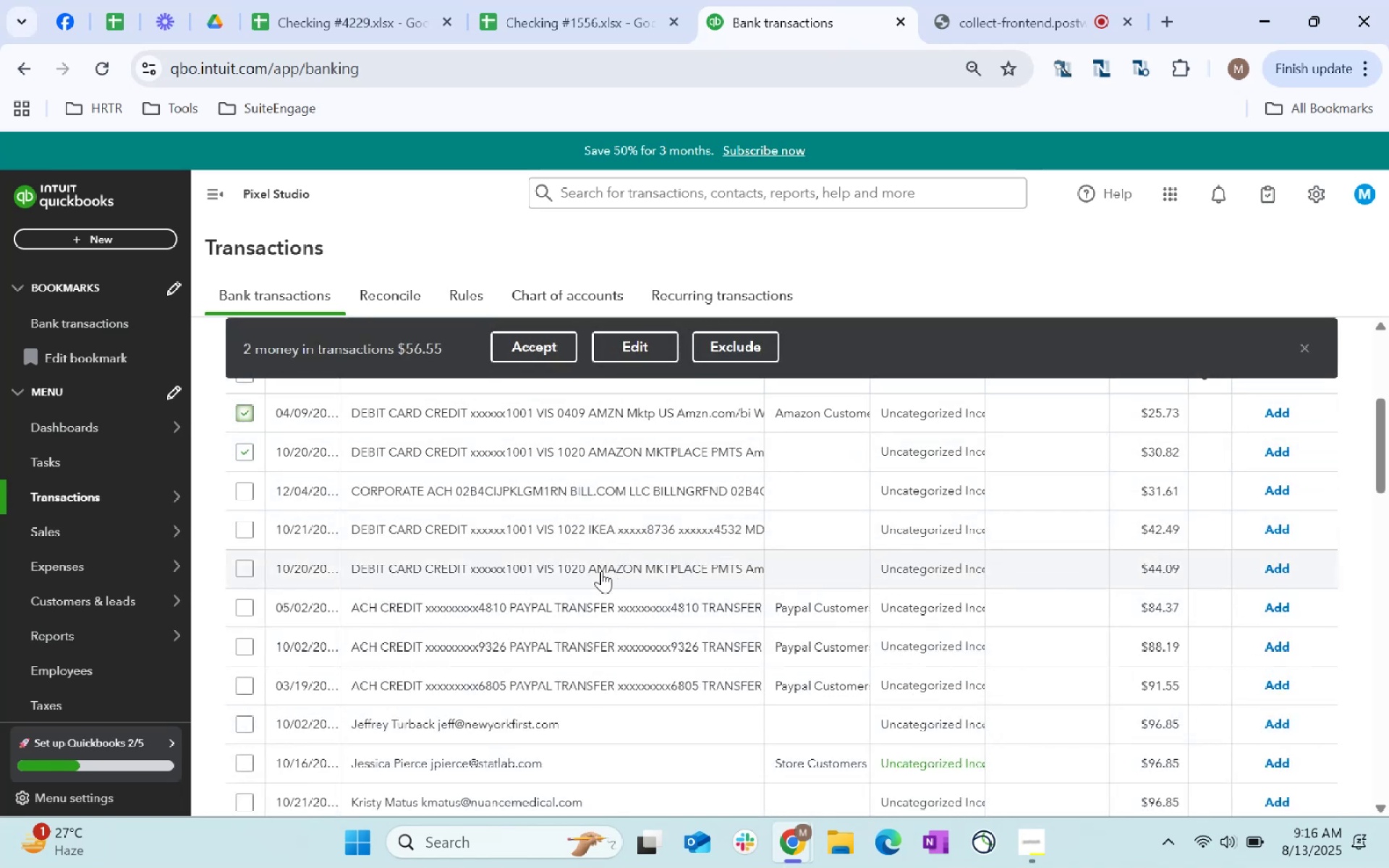 
wait(6.21)
 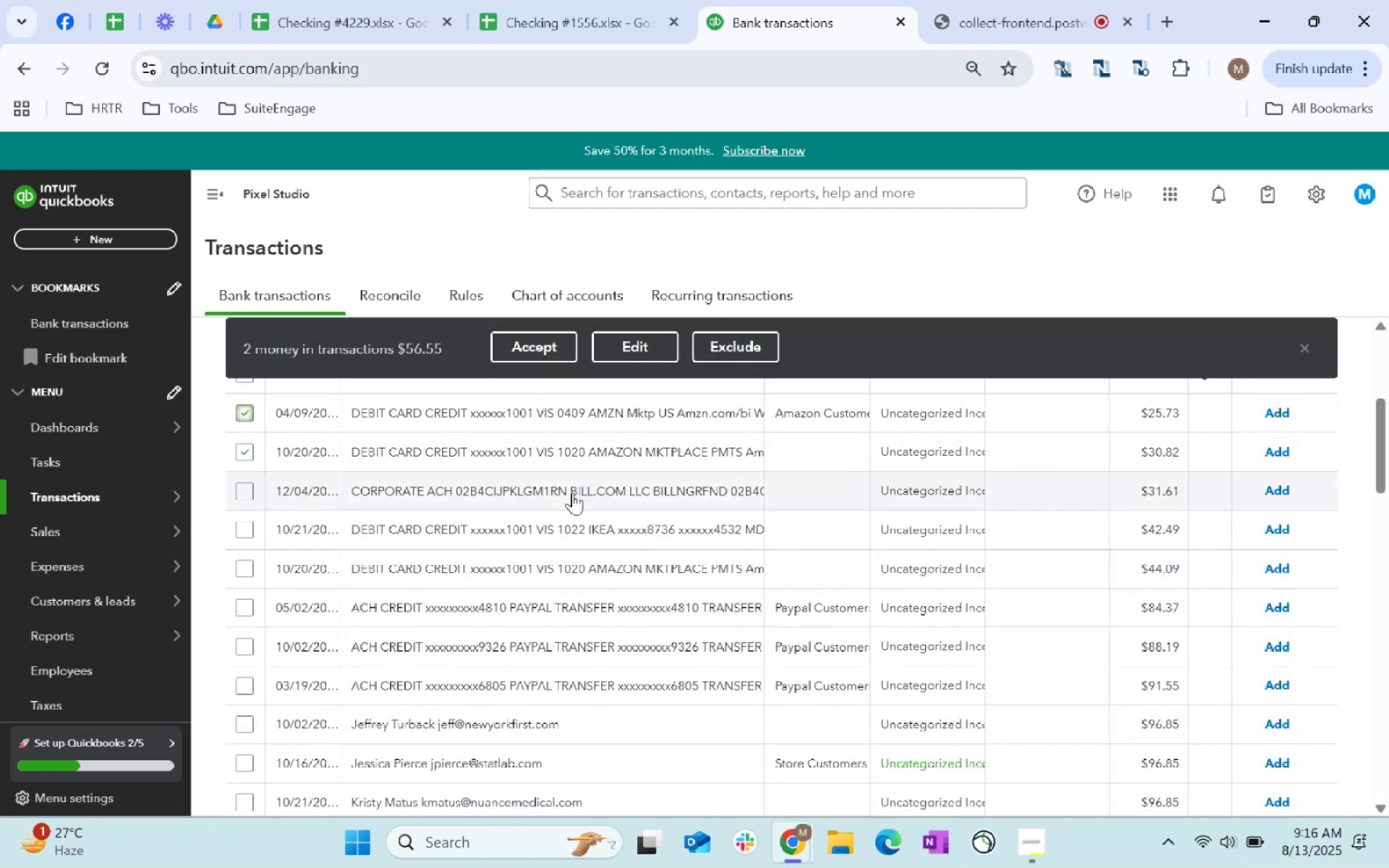 
left_click([244, 566])
 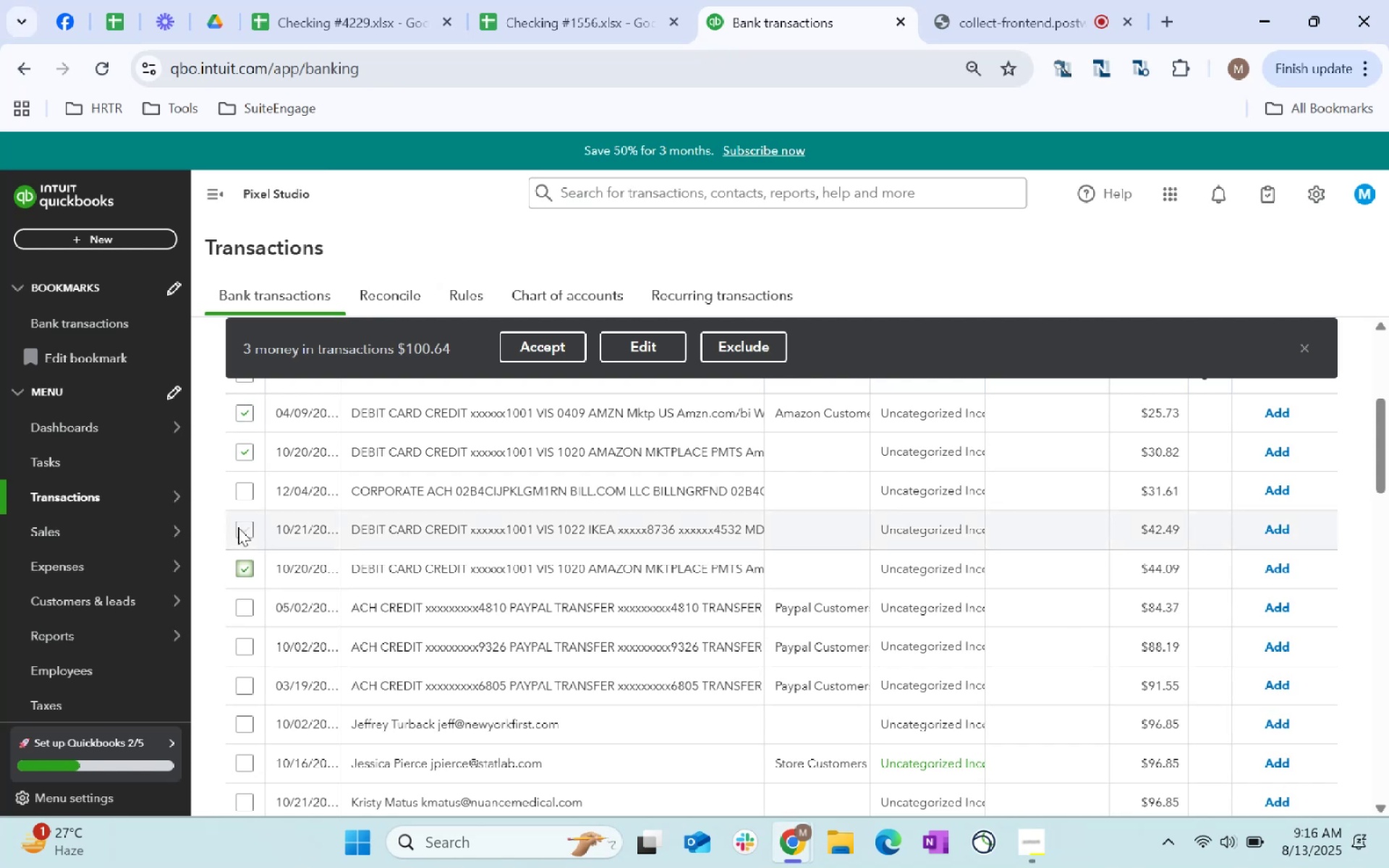 
left_click([238, 527])
 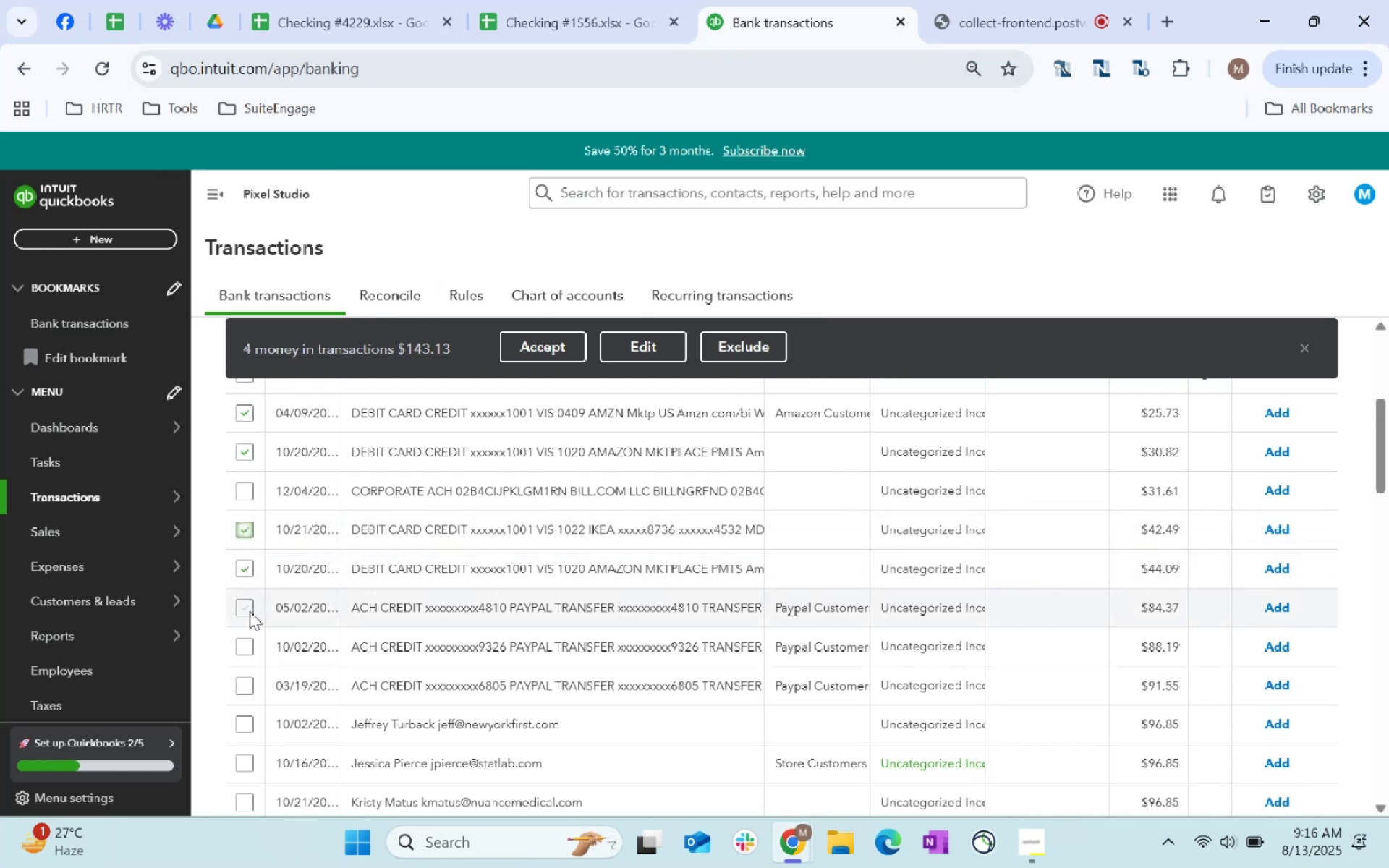 
scroll: coordinate [630, 606], scroll_direction: down, amount: 15.0
 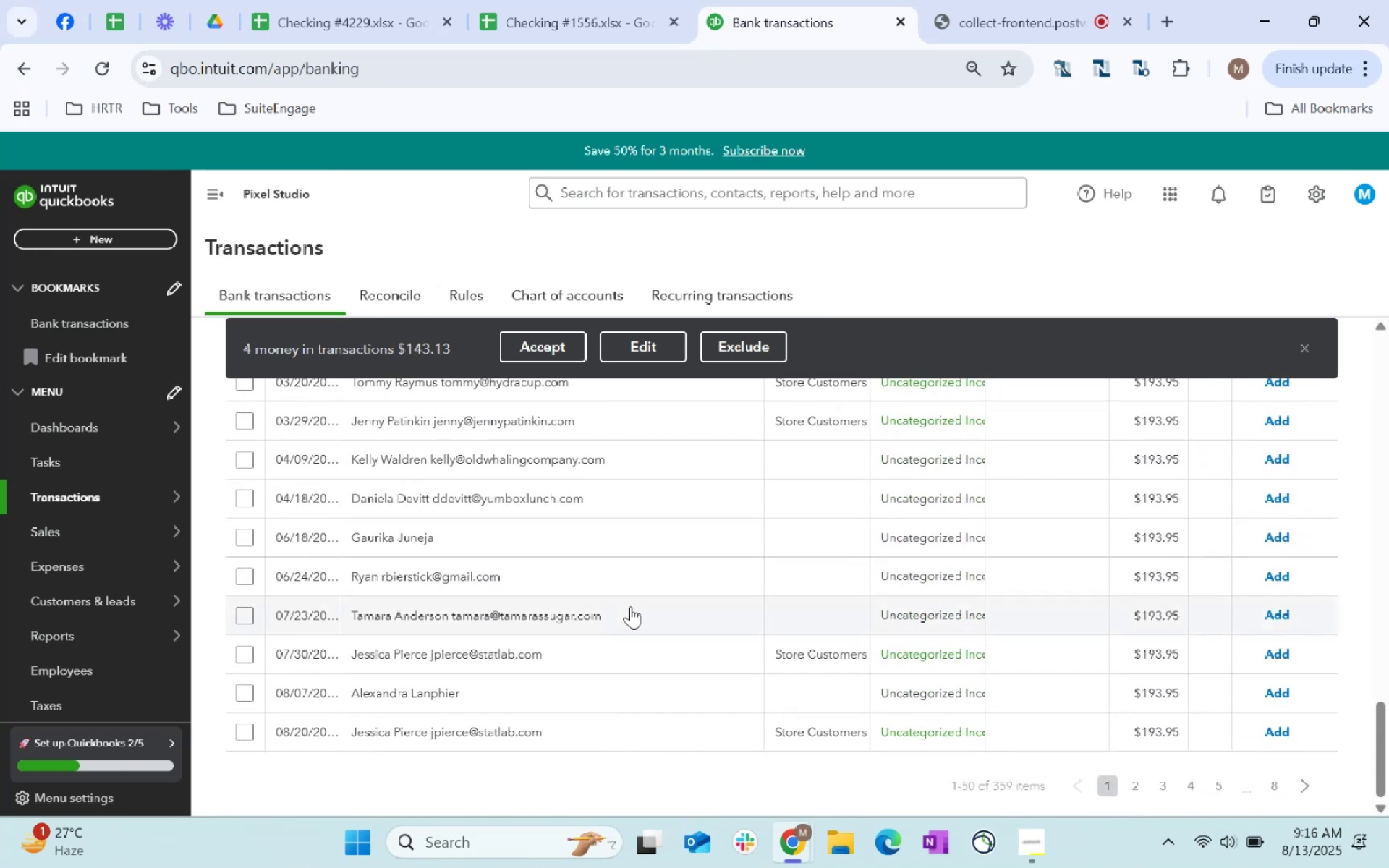 
scroll: coordinate [610, 603], scroll_direction: up, amount: 17.0
 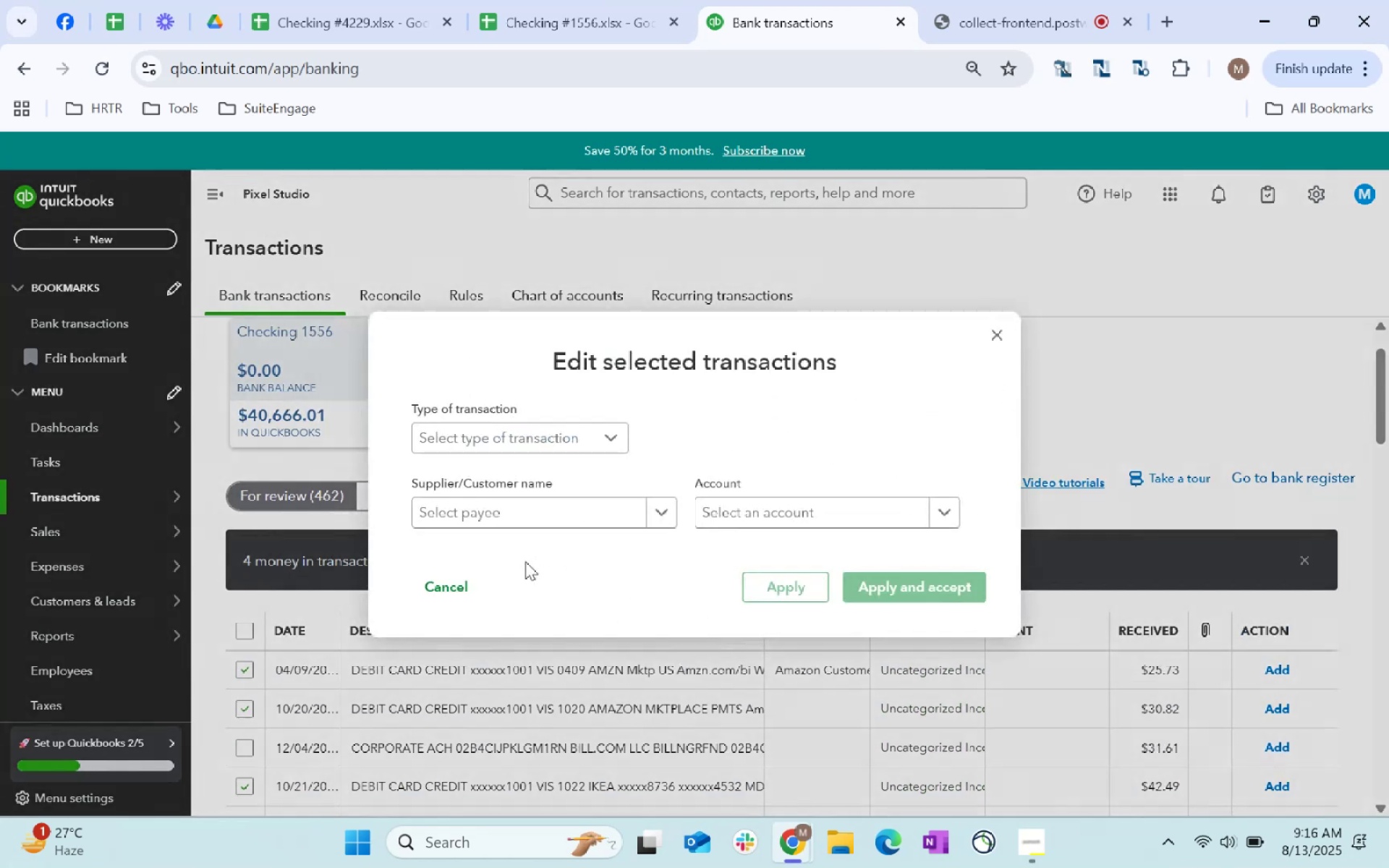 
left_click([511, 433])
 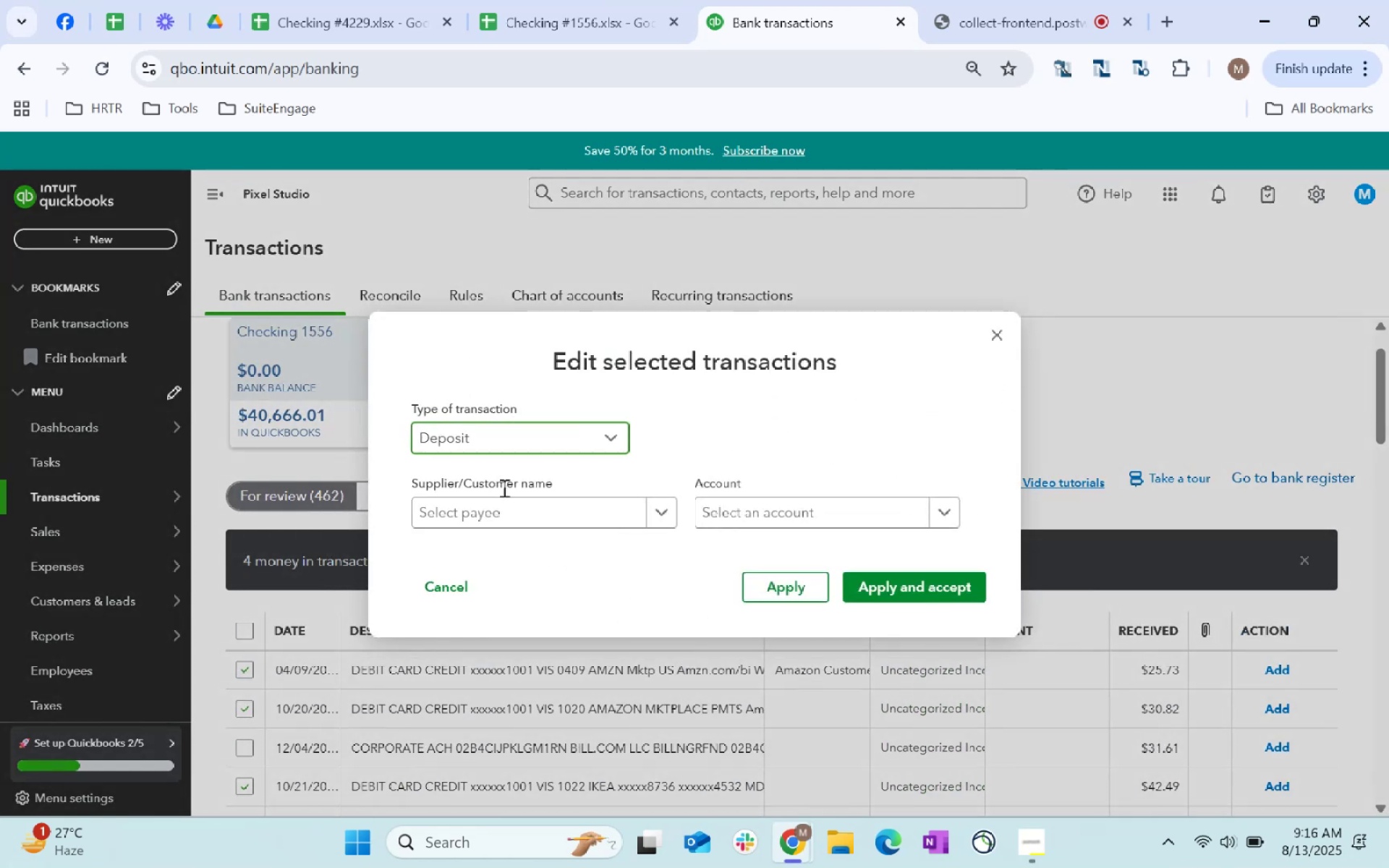 
triple_click([511, 519])
 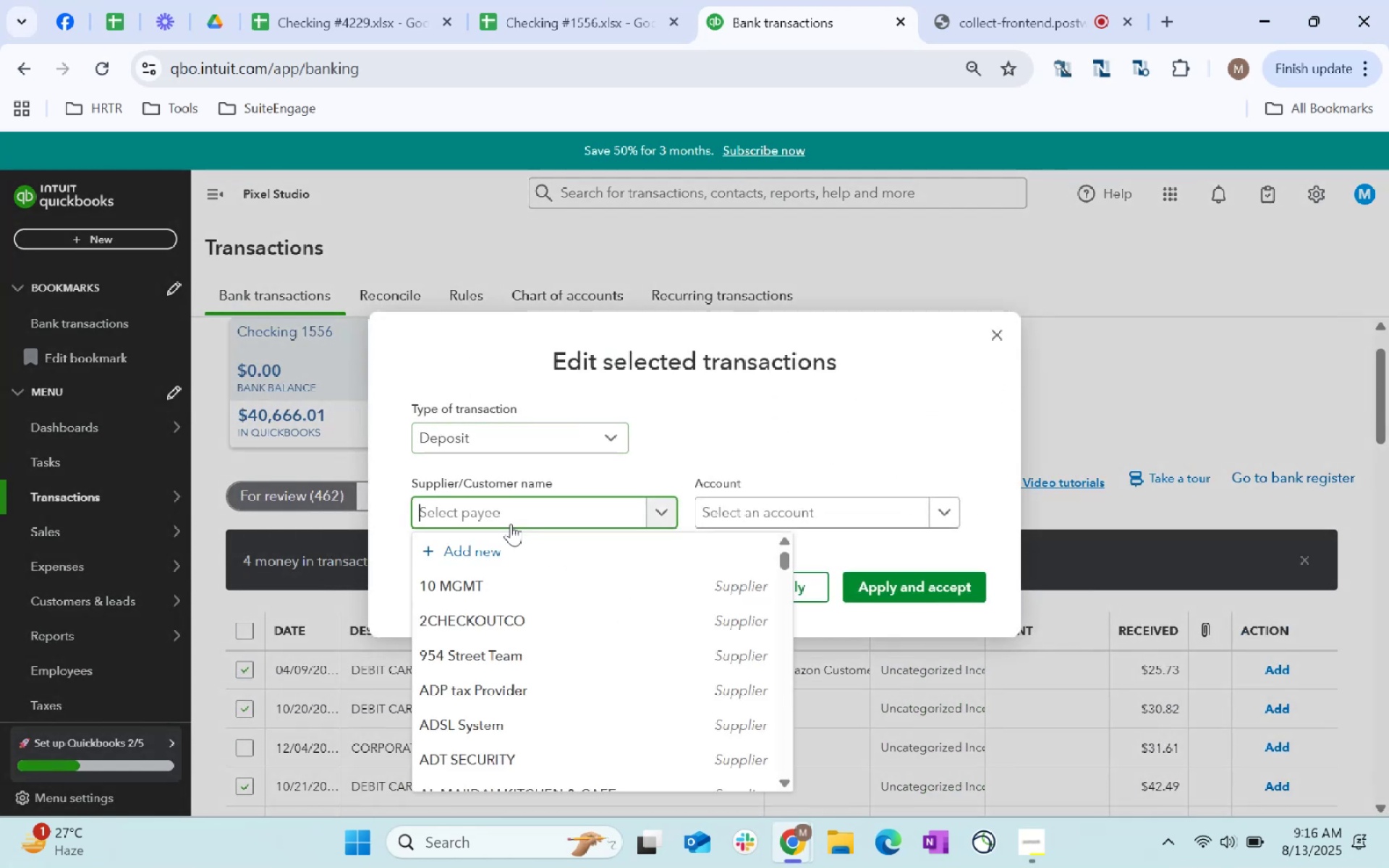 
type(AMAZON)
 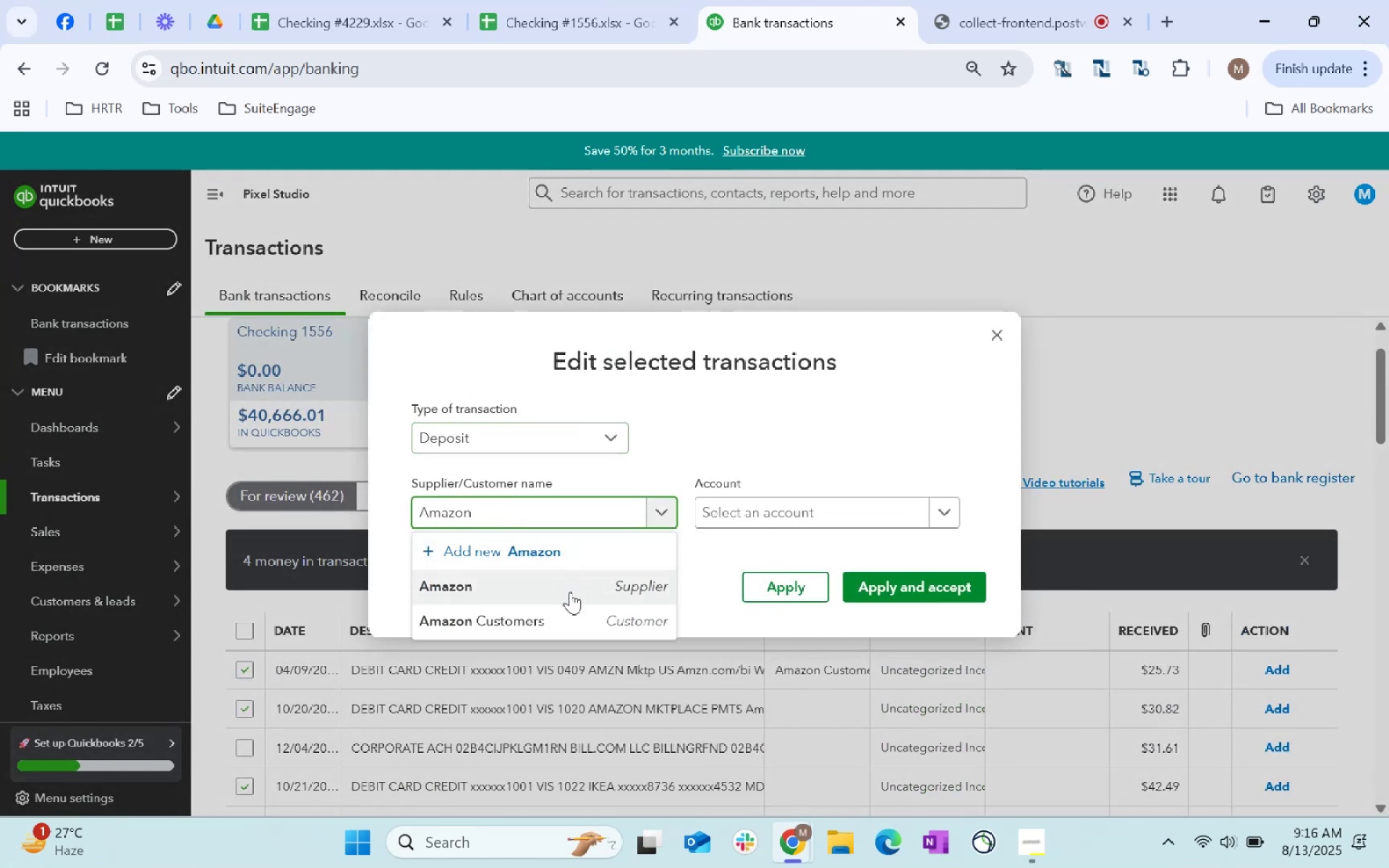 
left_click([572, 611])
 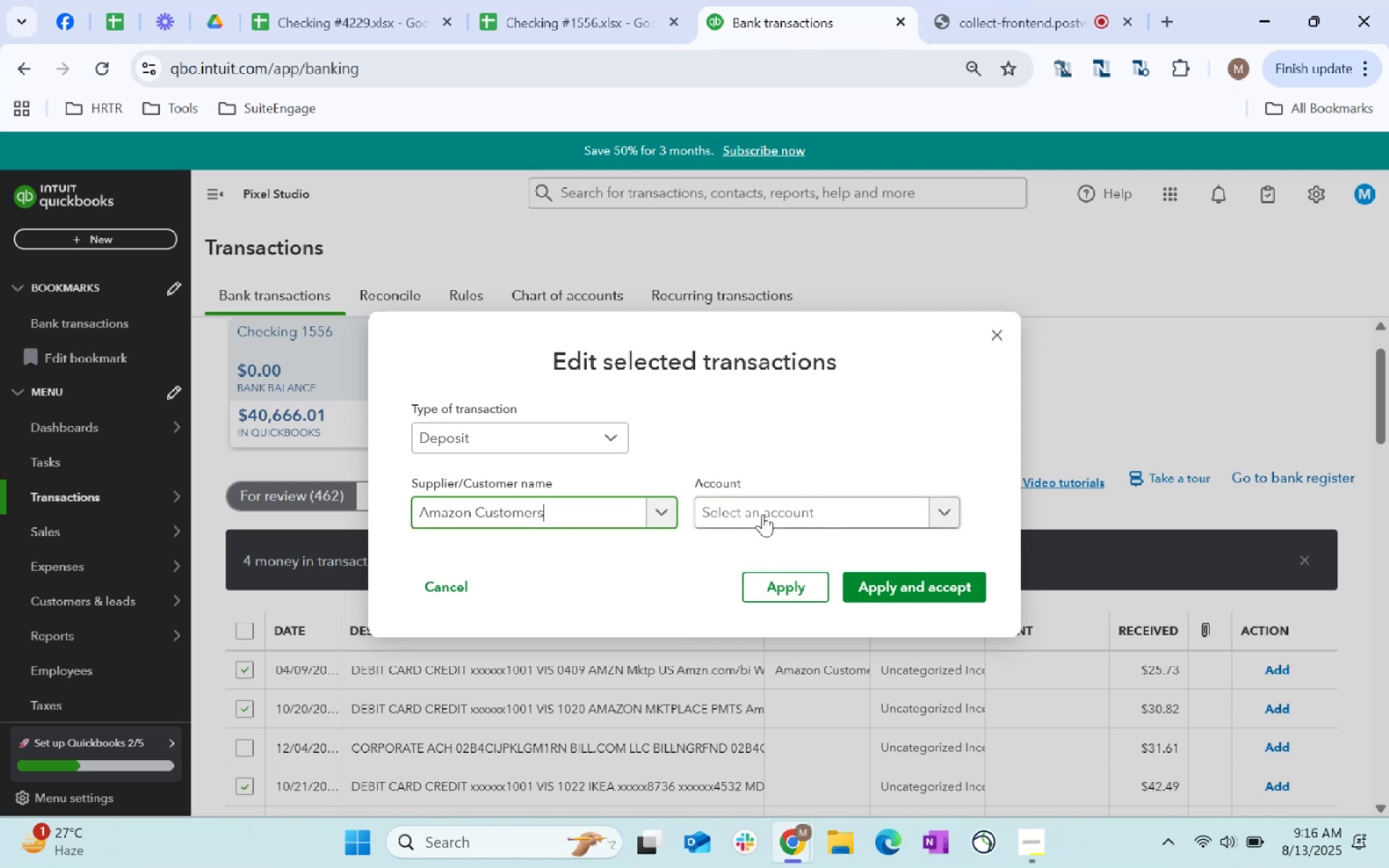 
type(A)
key(Backspace)
type(services)
key(Tab)
 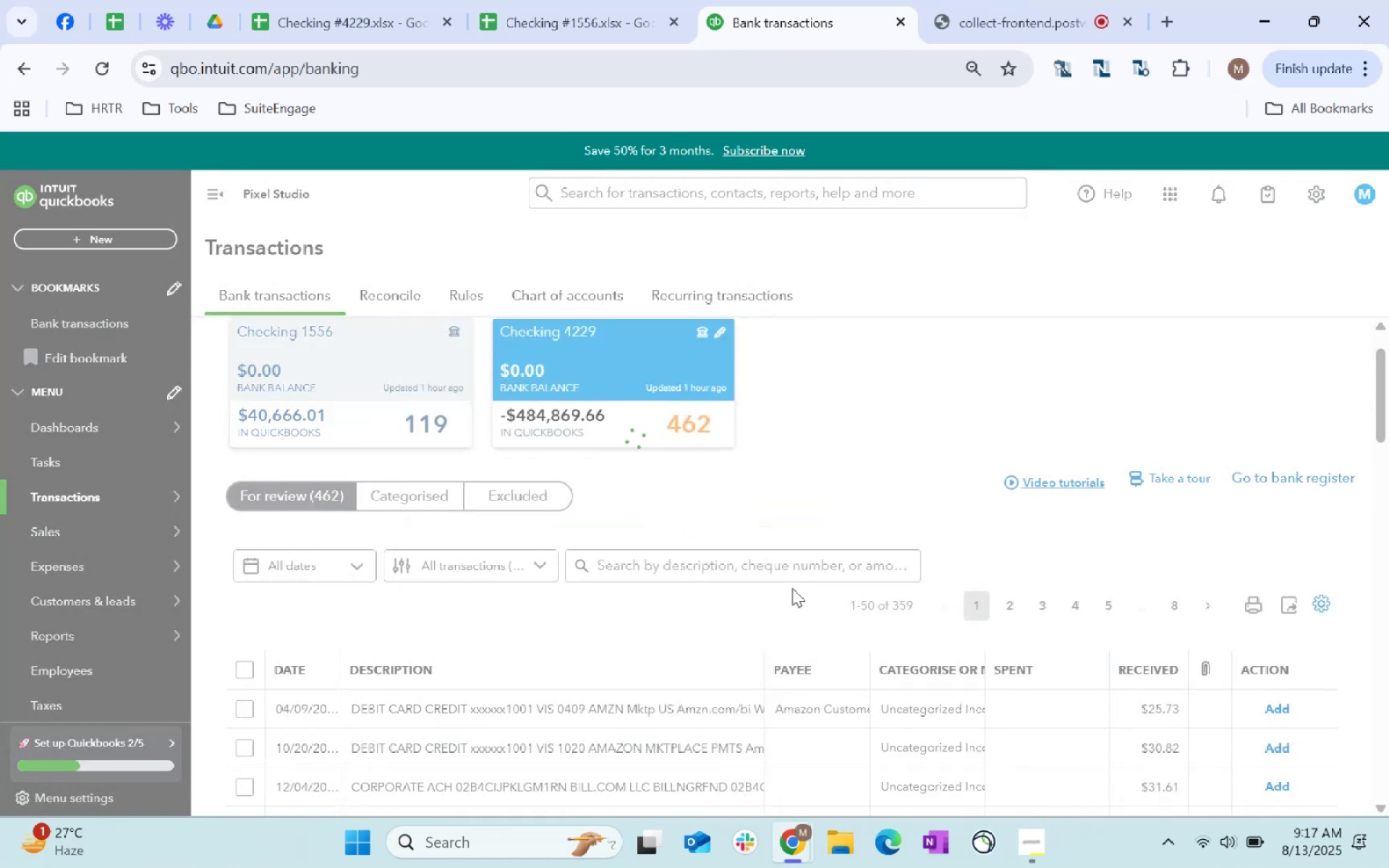 
scroll: coordinate [699, 658], scroll_direction: down, amount: 1.0
 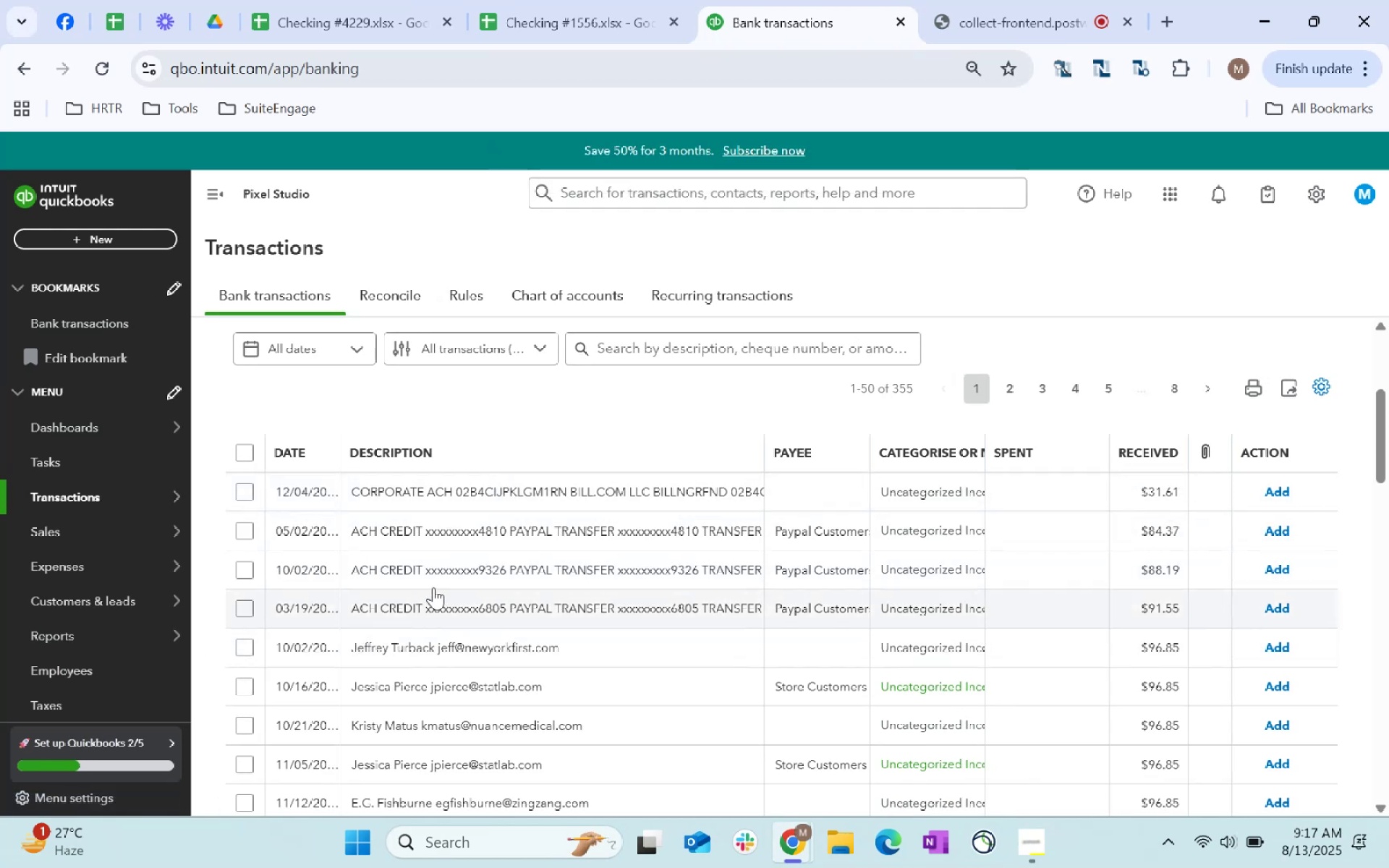 
left_click([241, 532])
 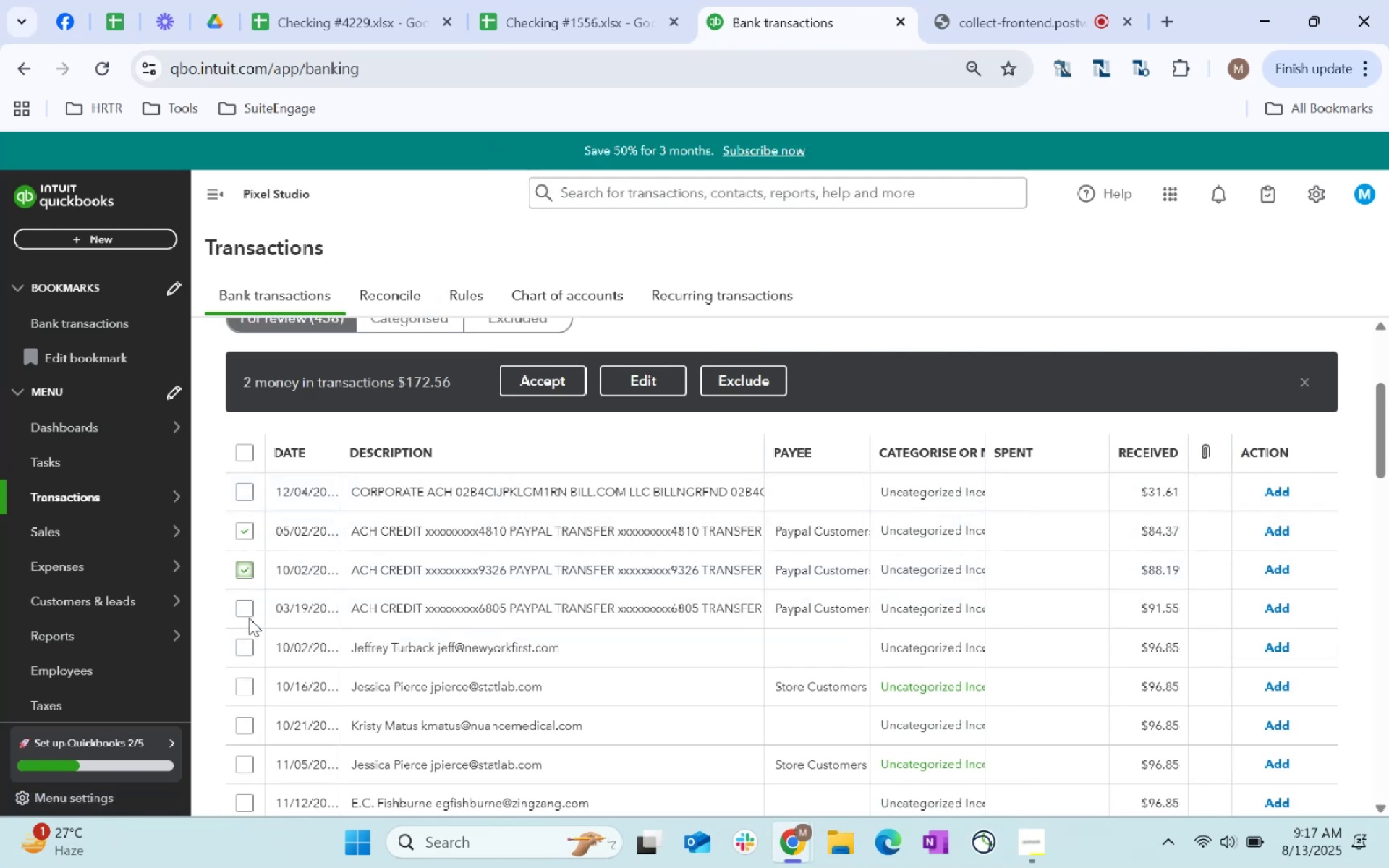 
left_click([247, 608])
 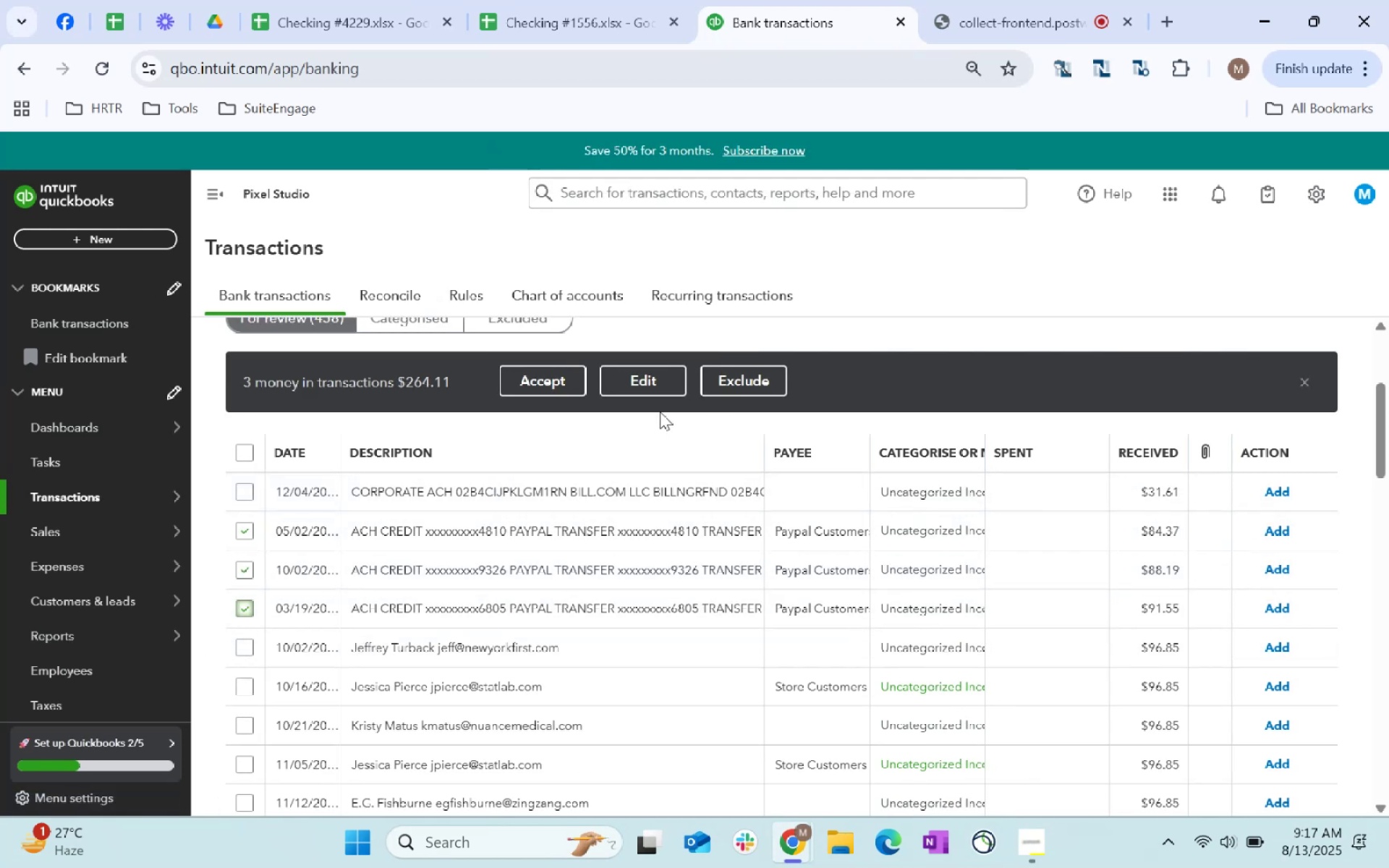 
left_click([614, 375])
 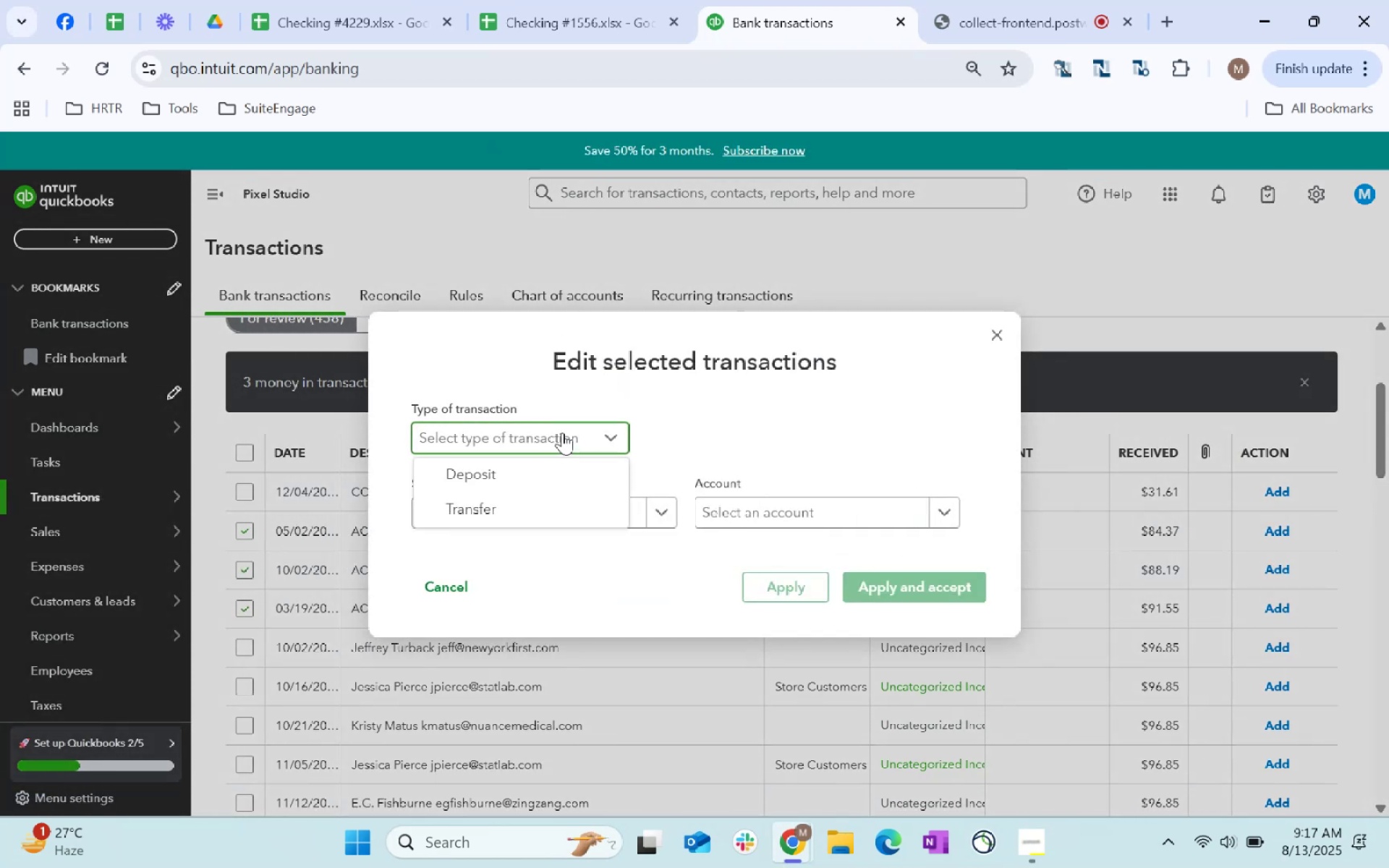 
triple_click([562, 430])
 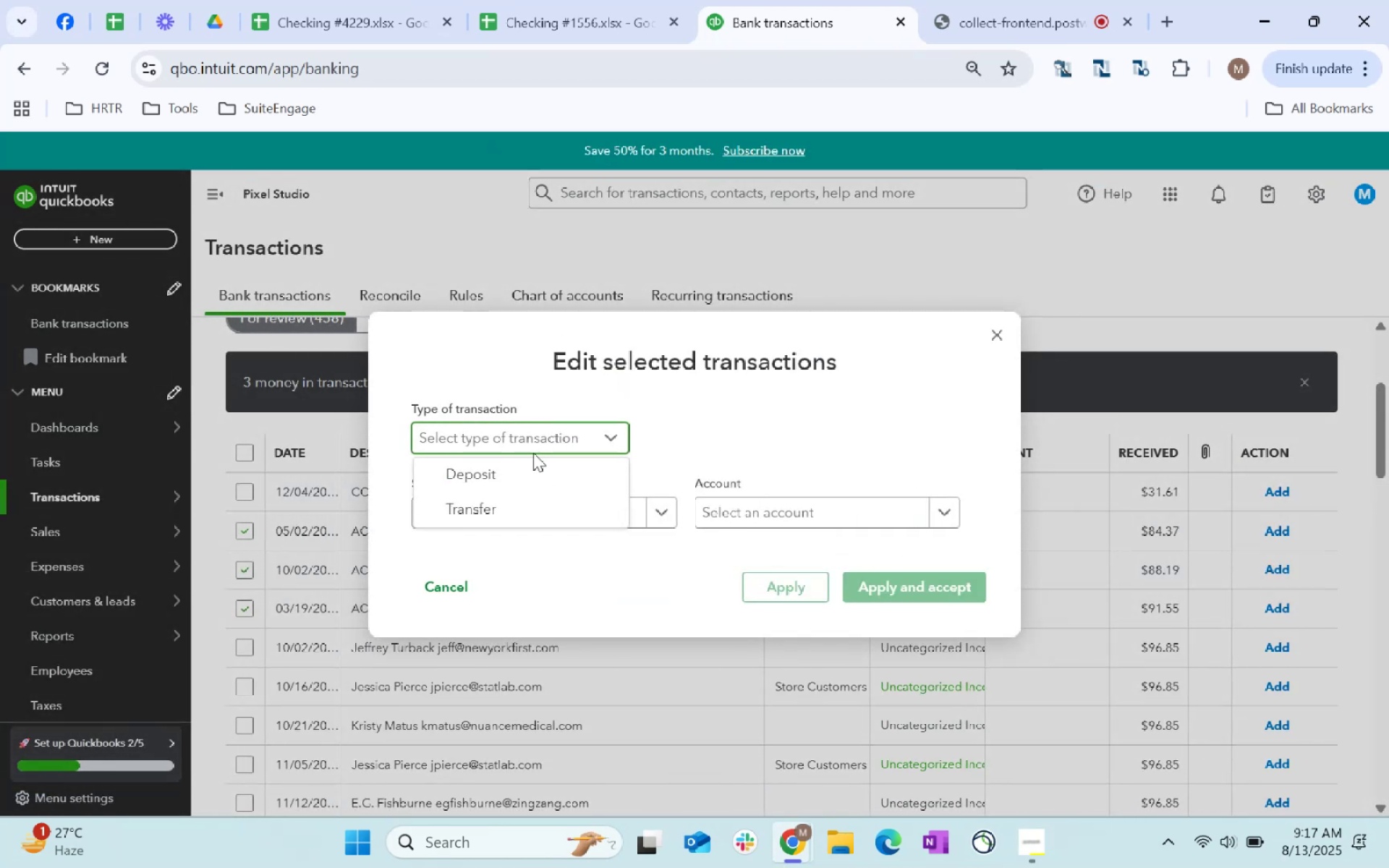 
left_click([532, 463])
 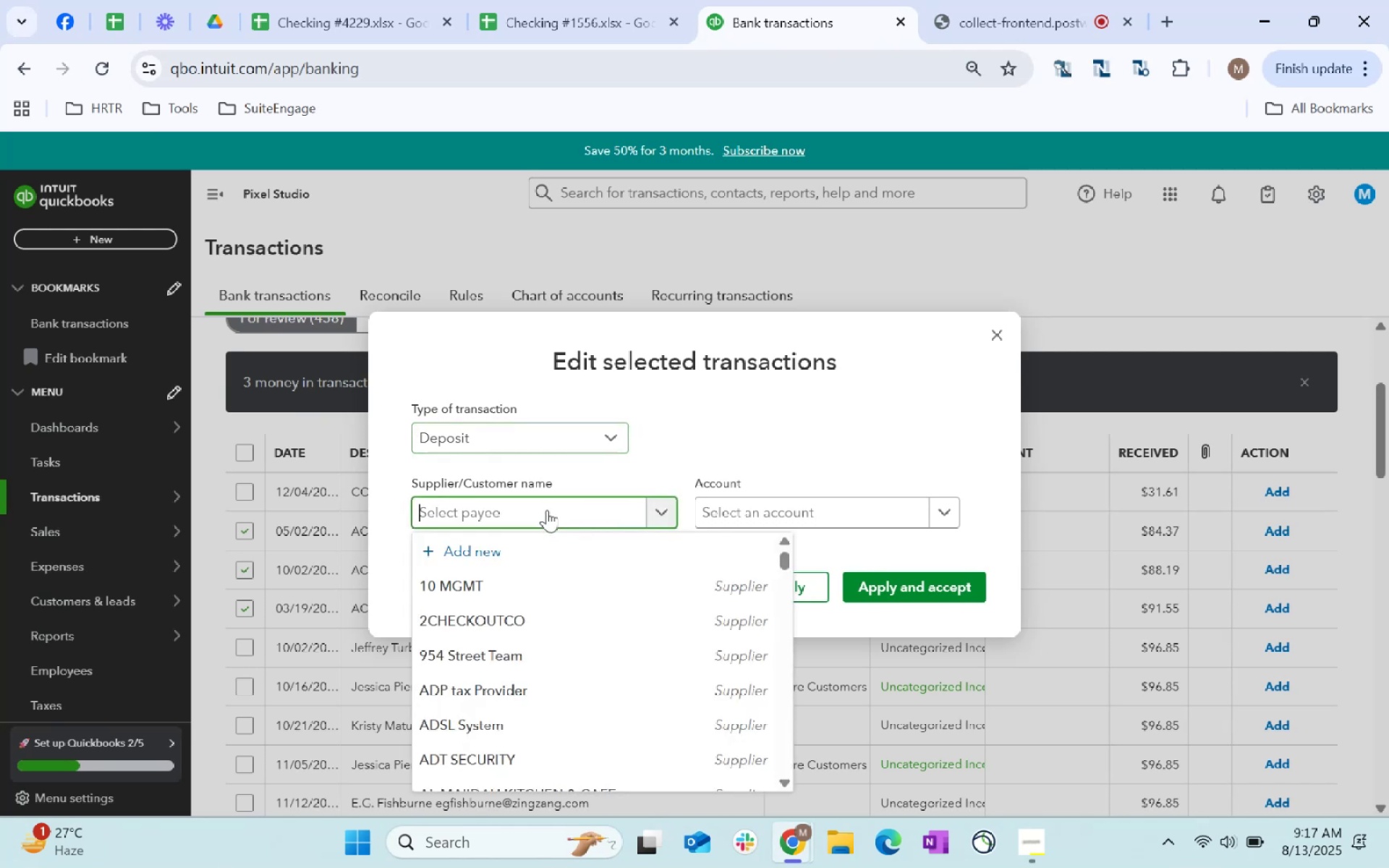 
type(Paypal)
 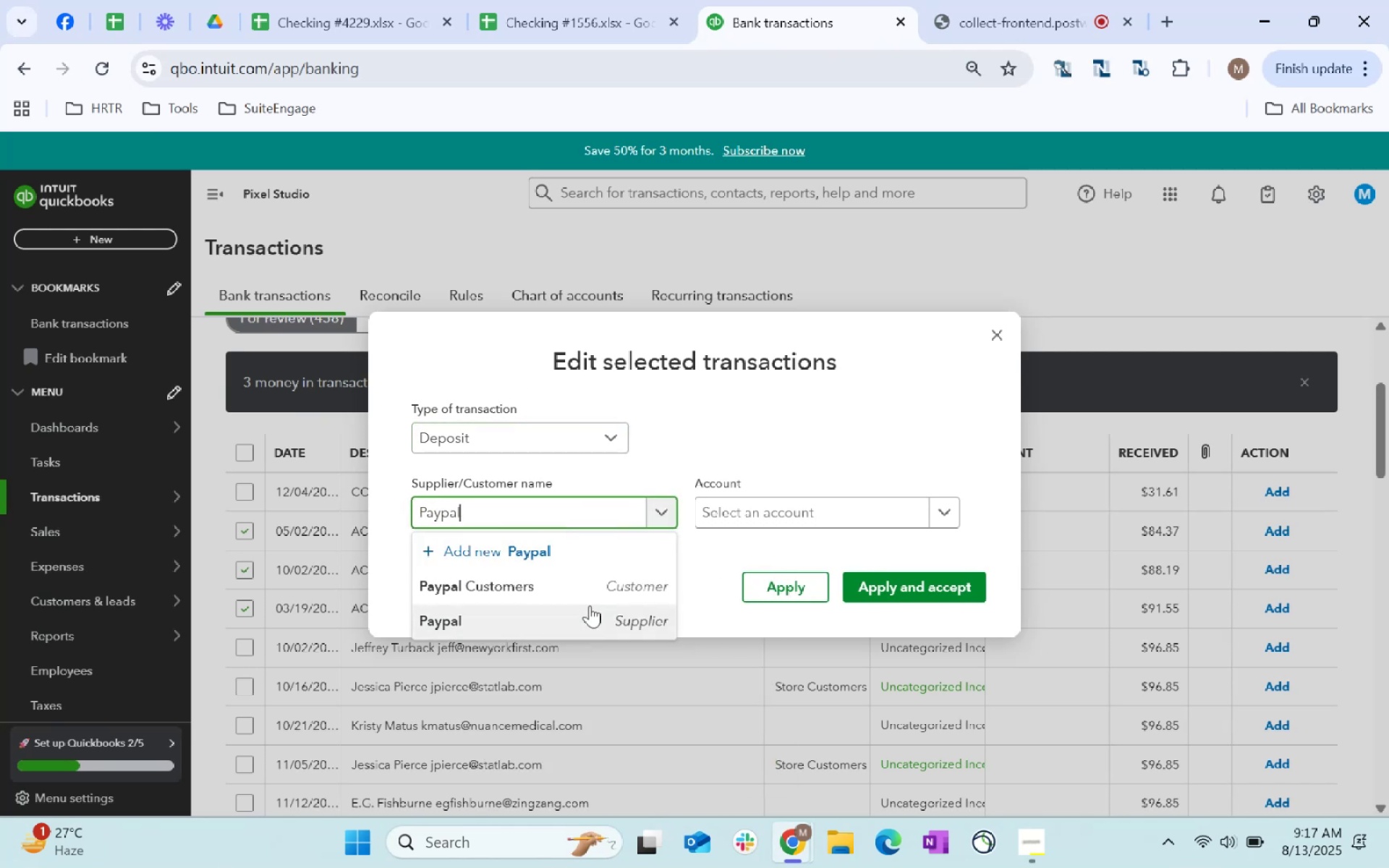 
left_click([856, 516])
 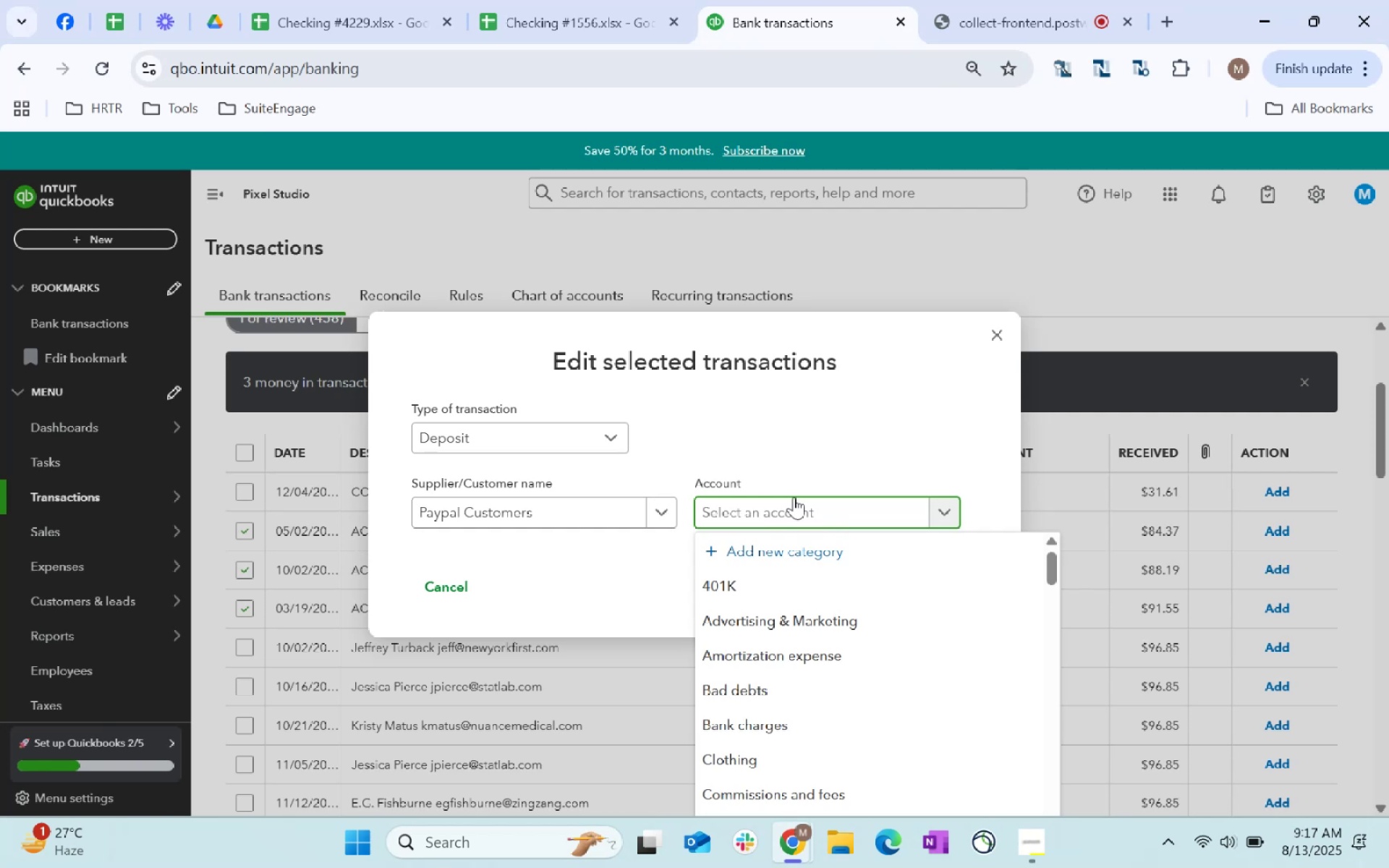 
wait(9.97)
 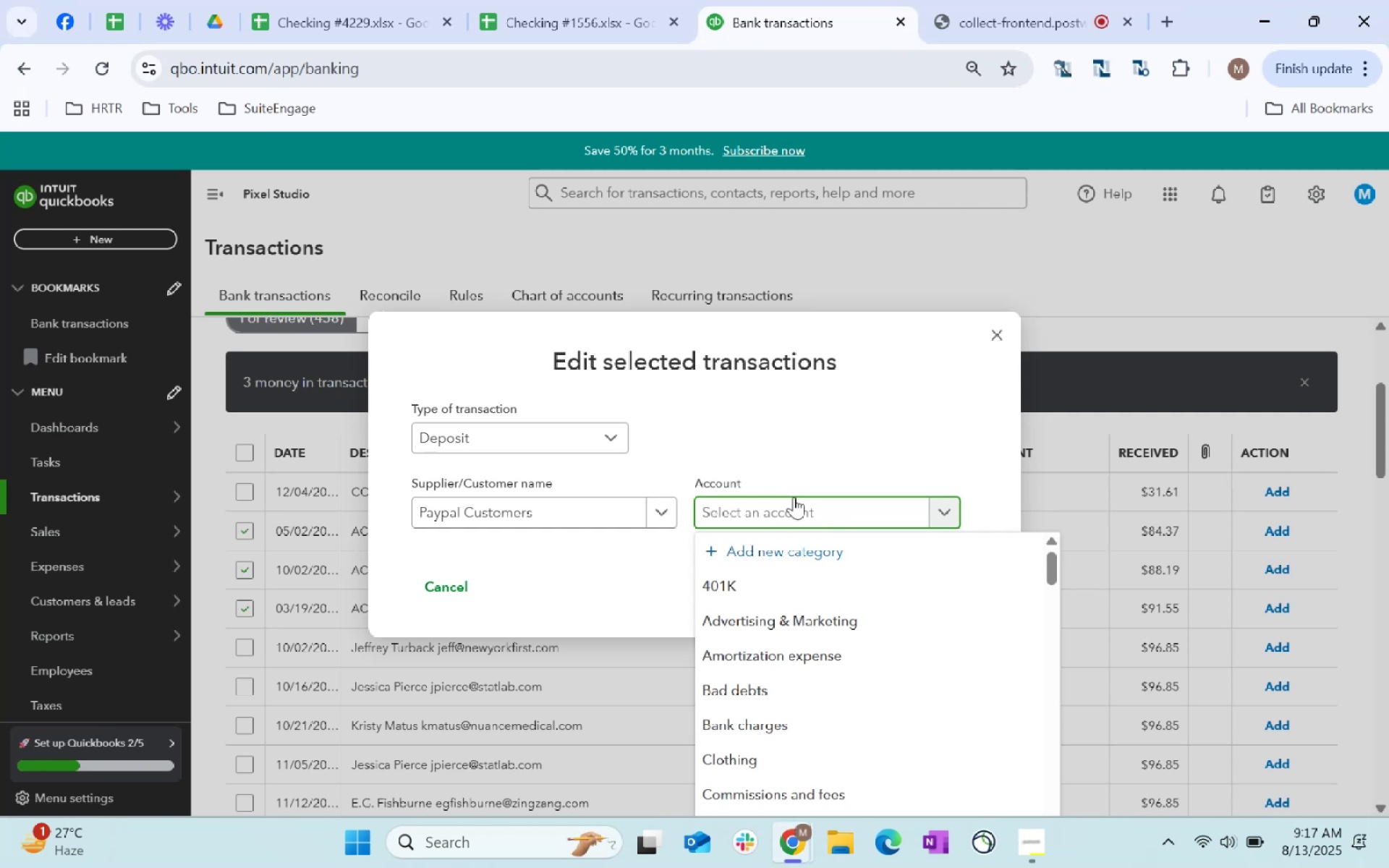 
type(services)
 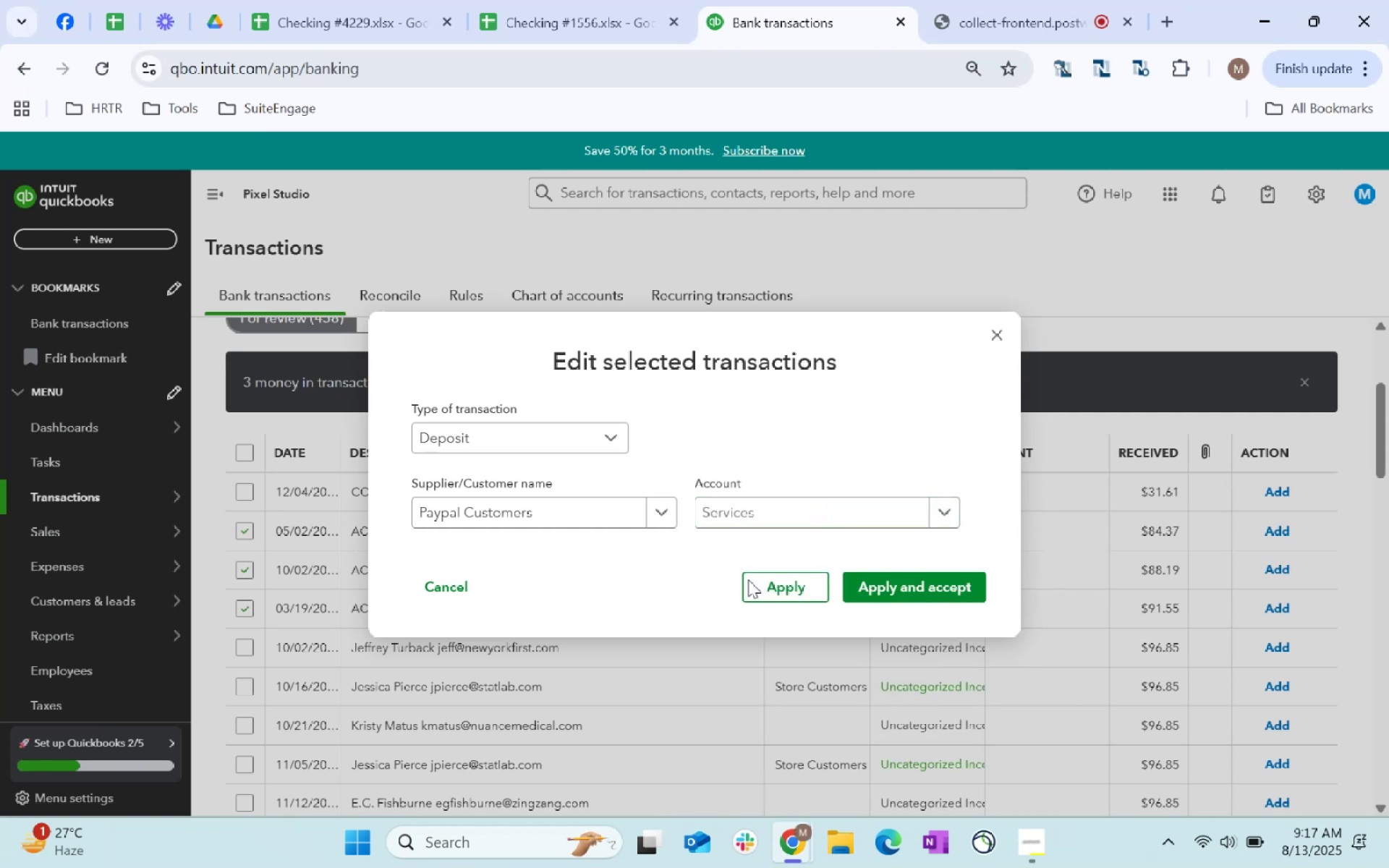 
left_click([909, 581])
 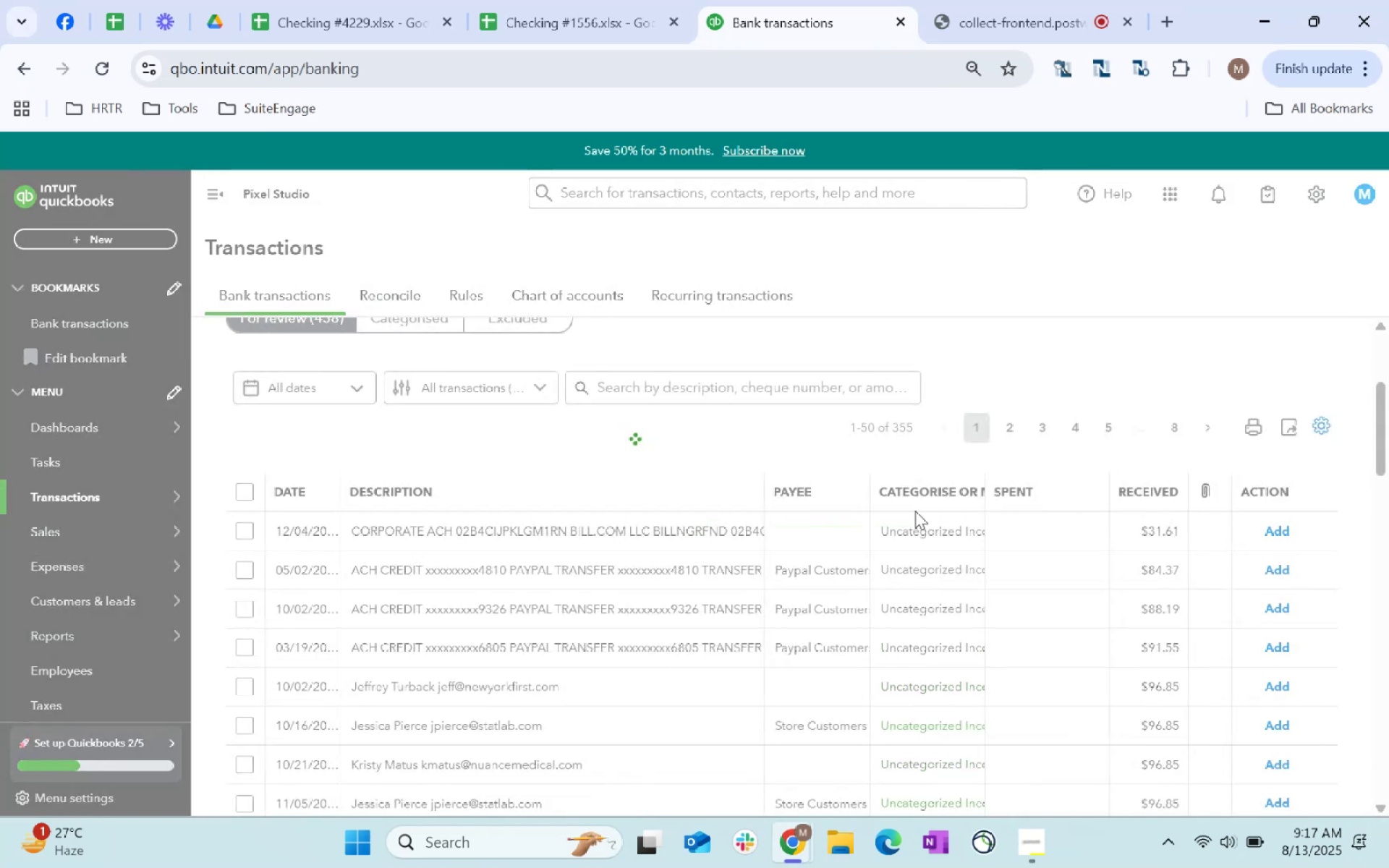 
mouse_move([556, 534])
 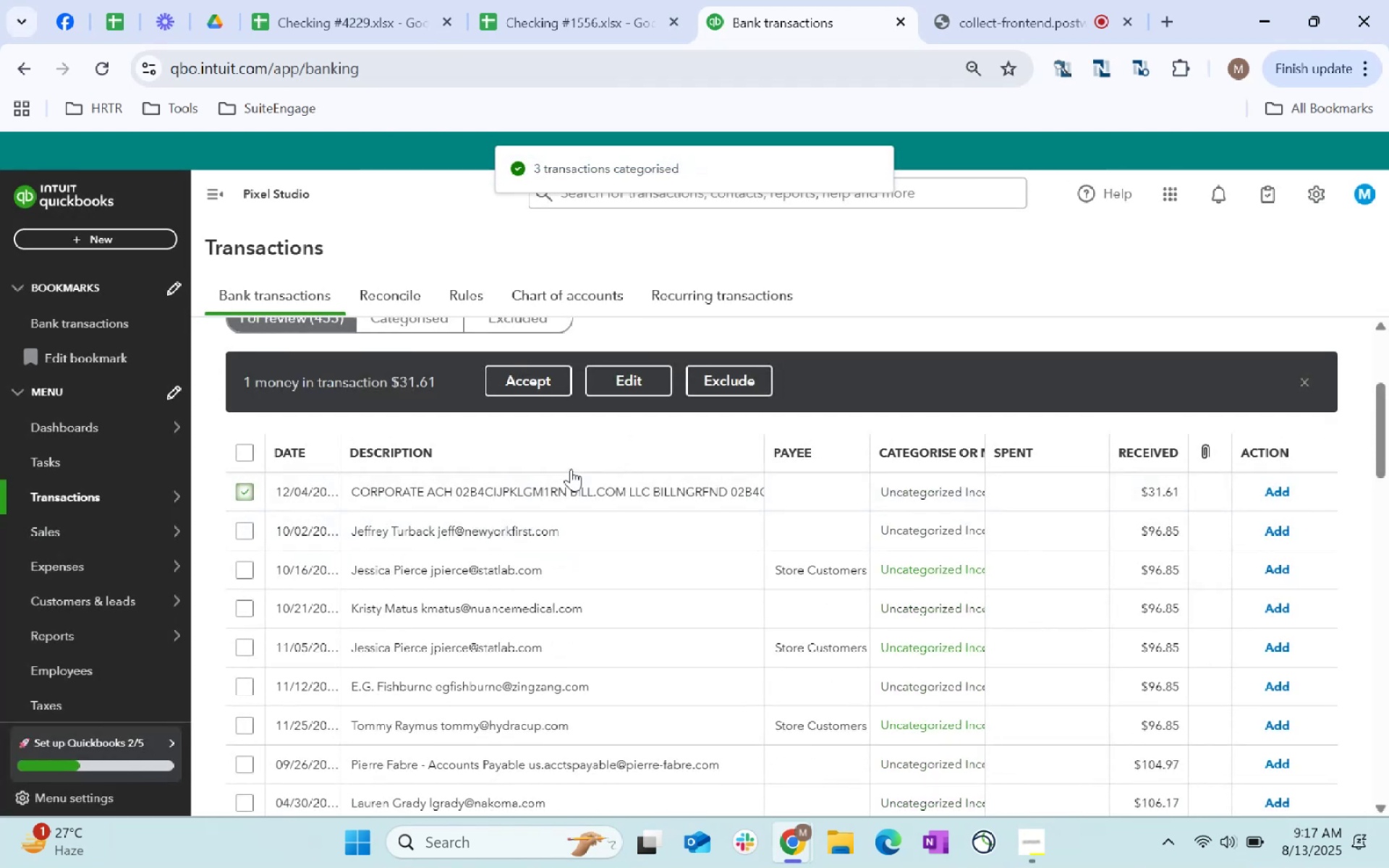 
left_click([647, 383])
 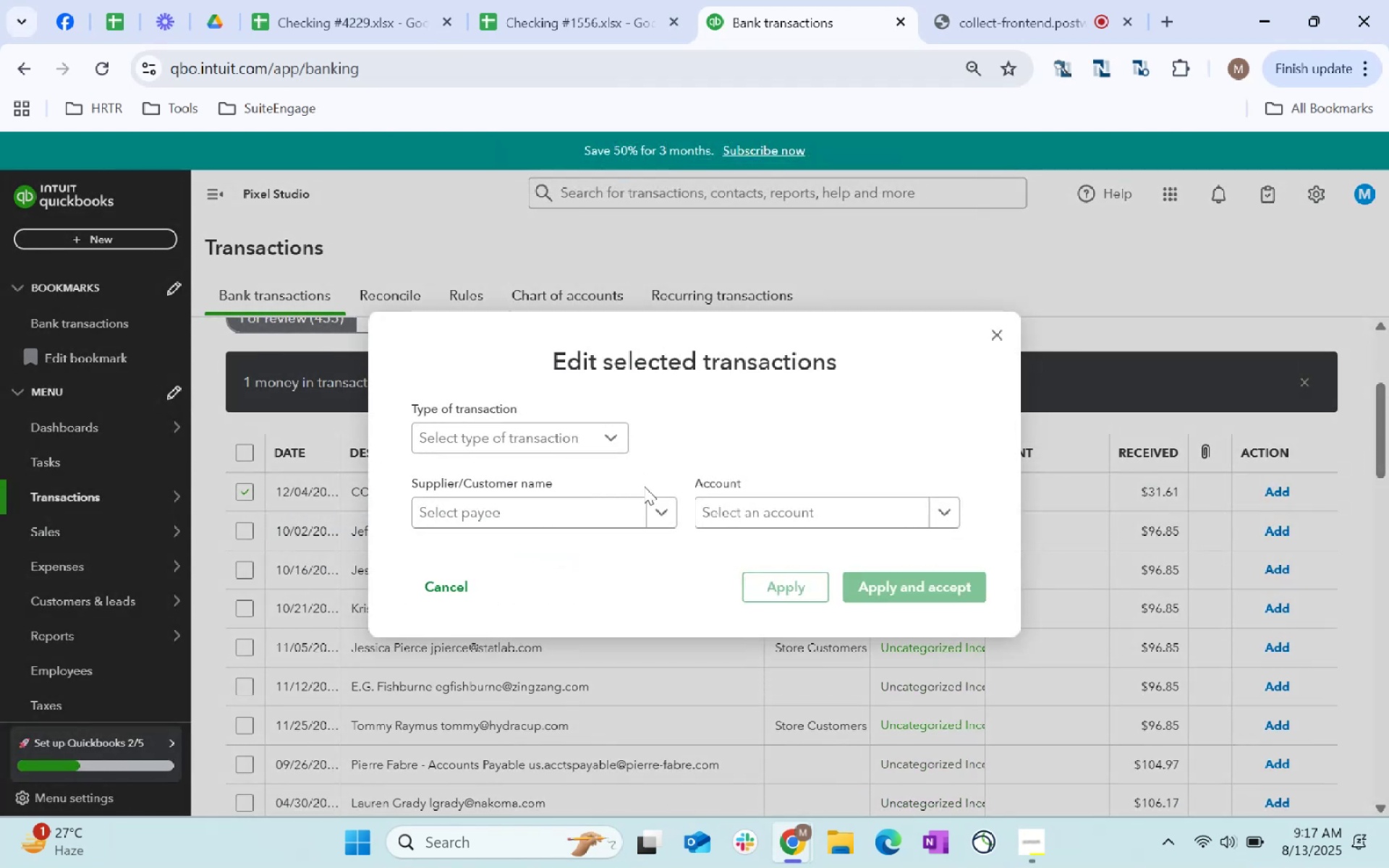 
left_click([512, 430])
 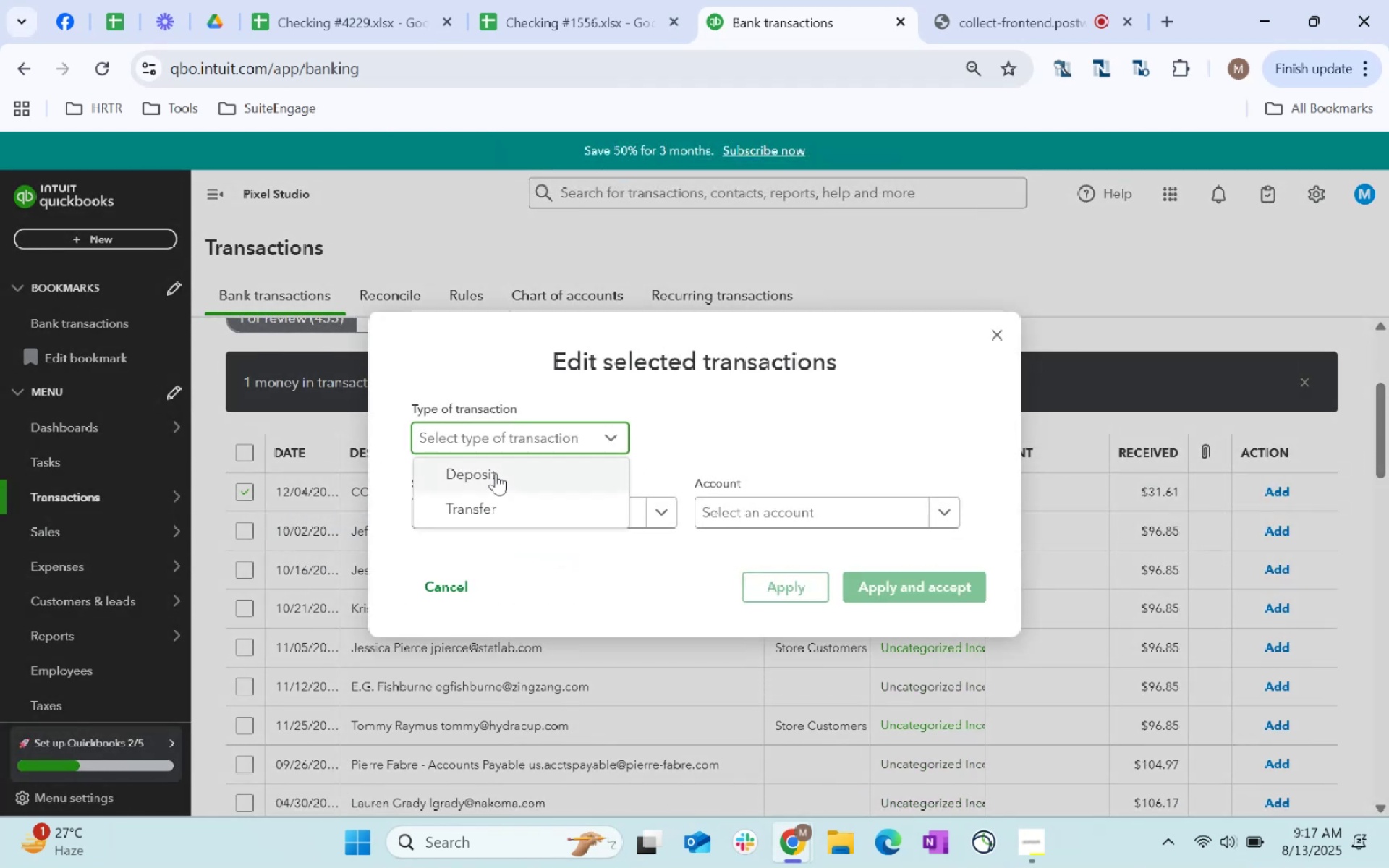 
left_click([494, 478])
 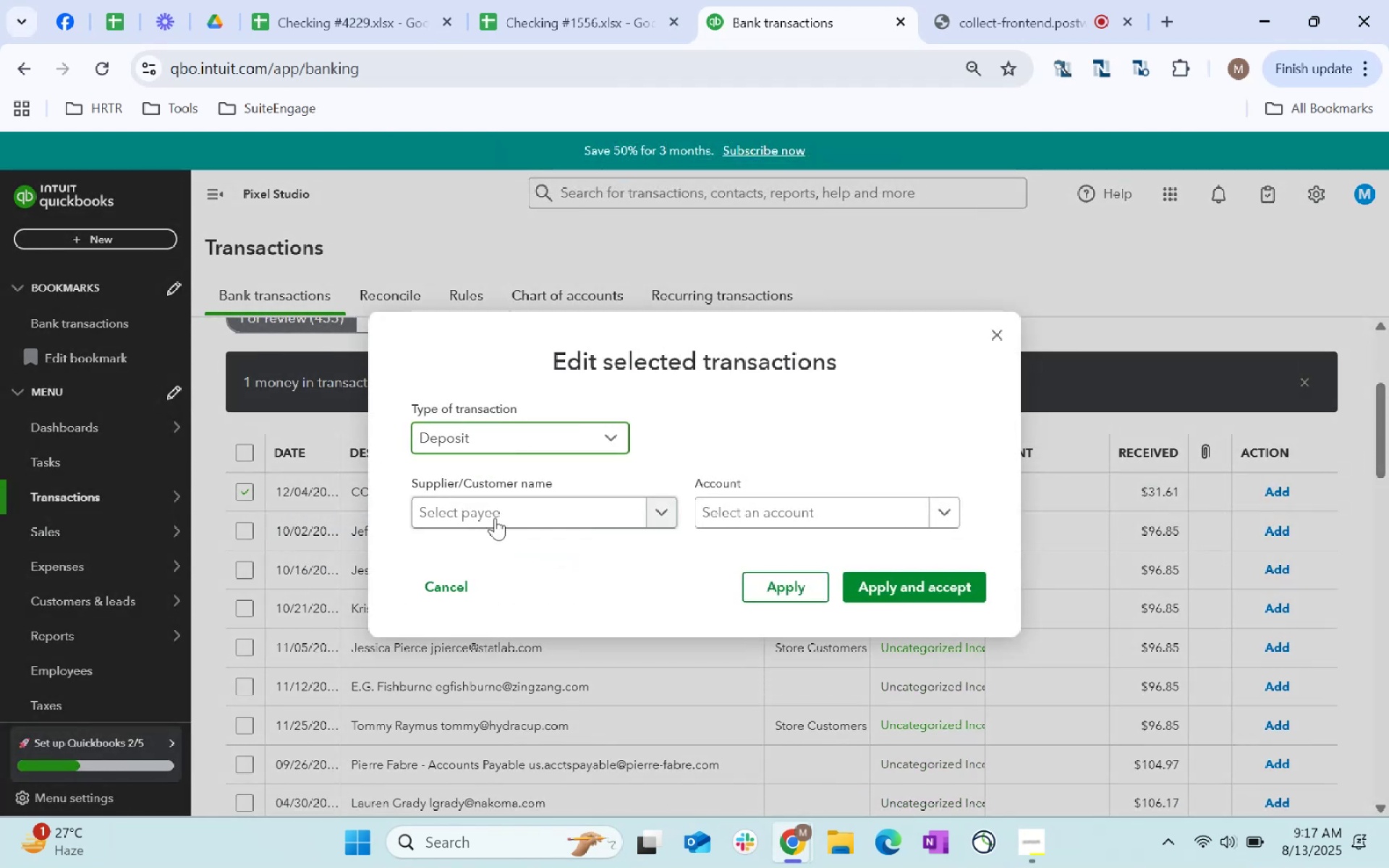 
double_click([495, 518])
 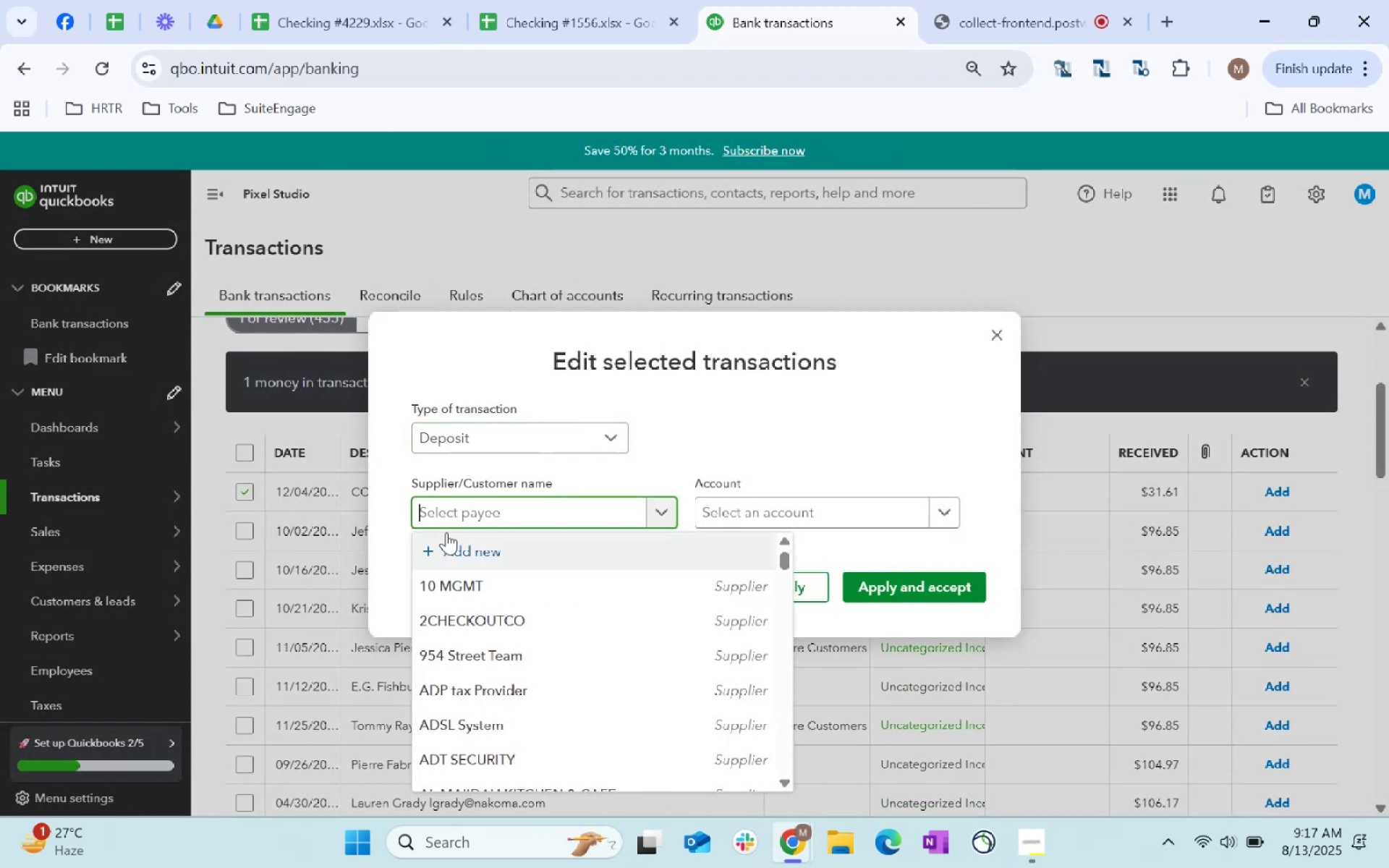 
type(Bill)
 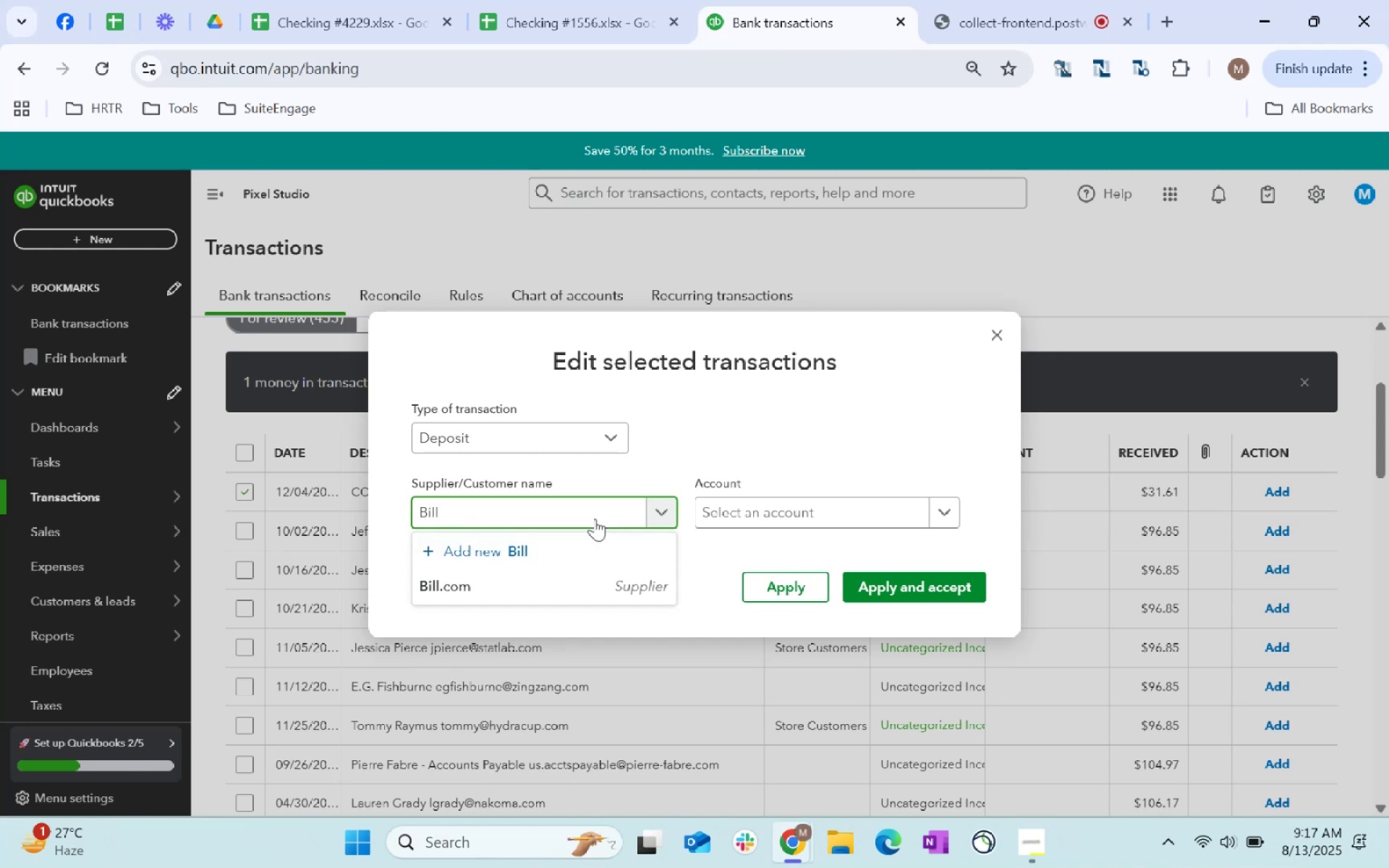 
wait(5.26)
 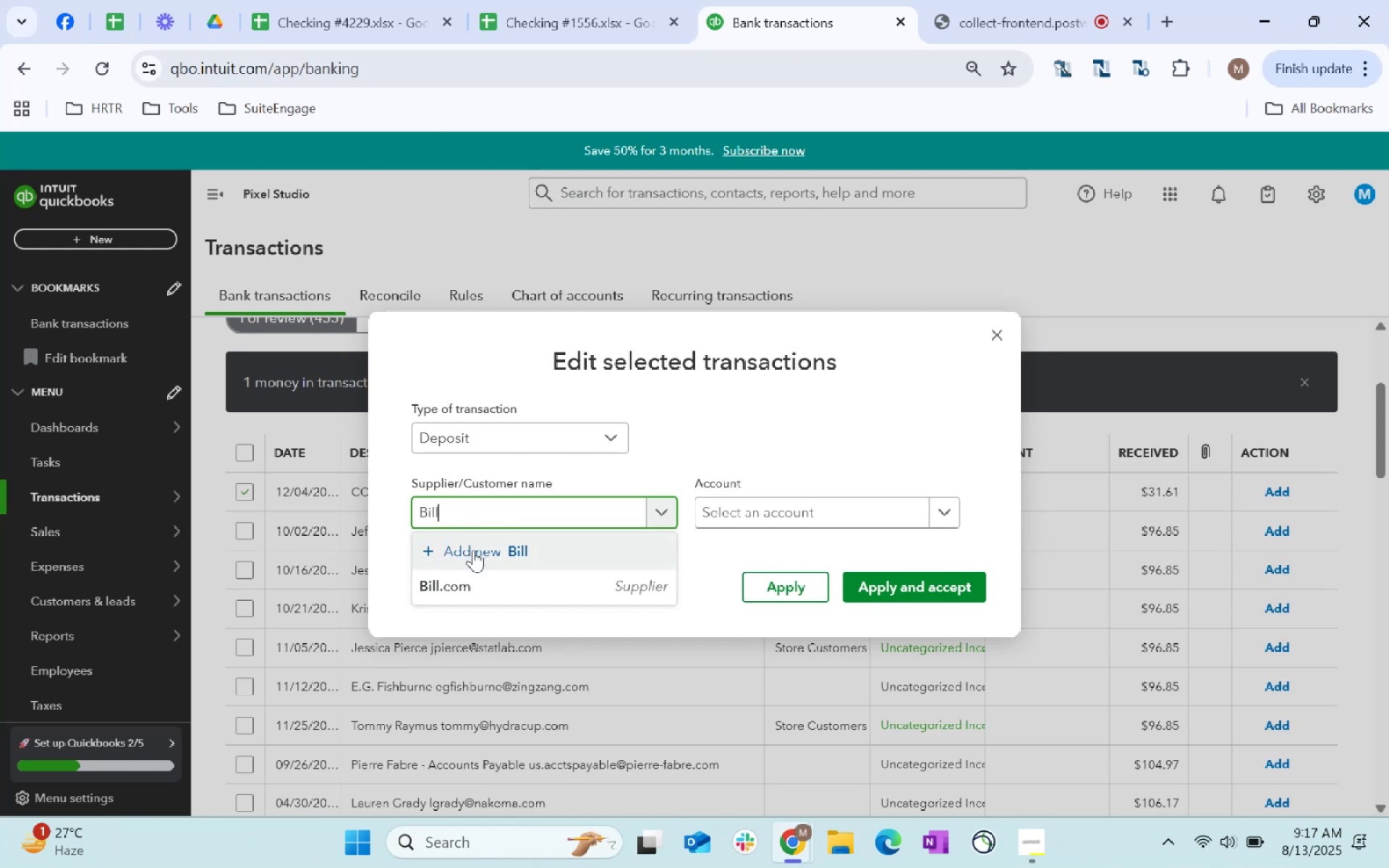 
type(.com Customers)
key(Tab)
 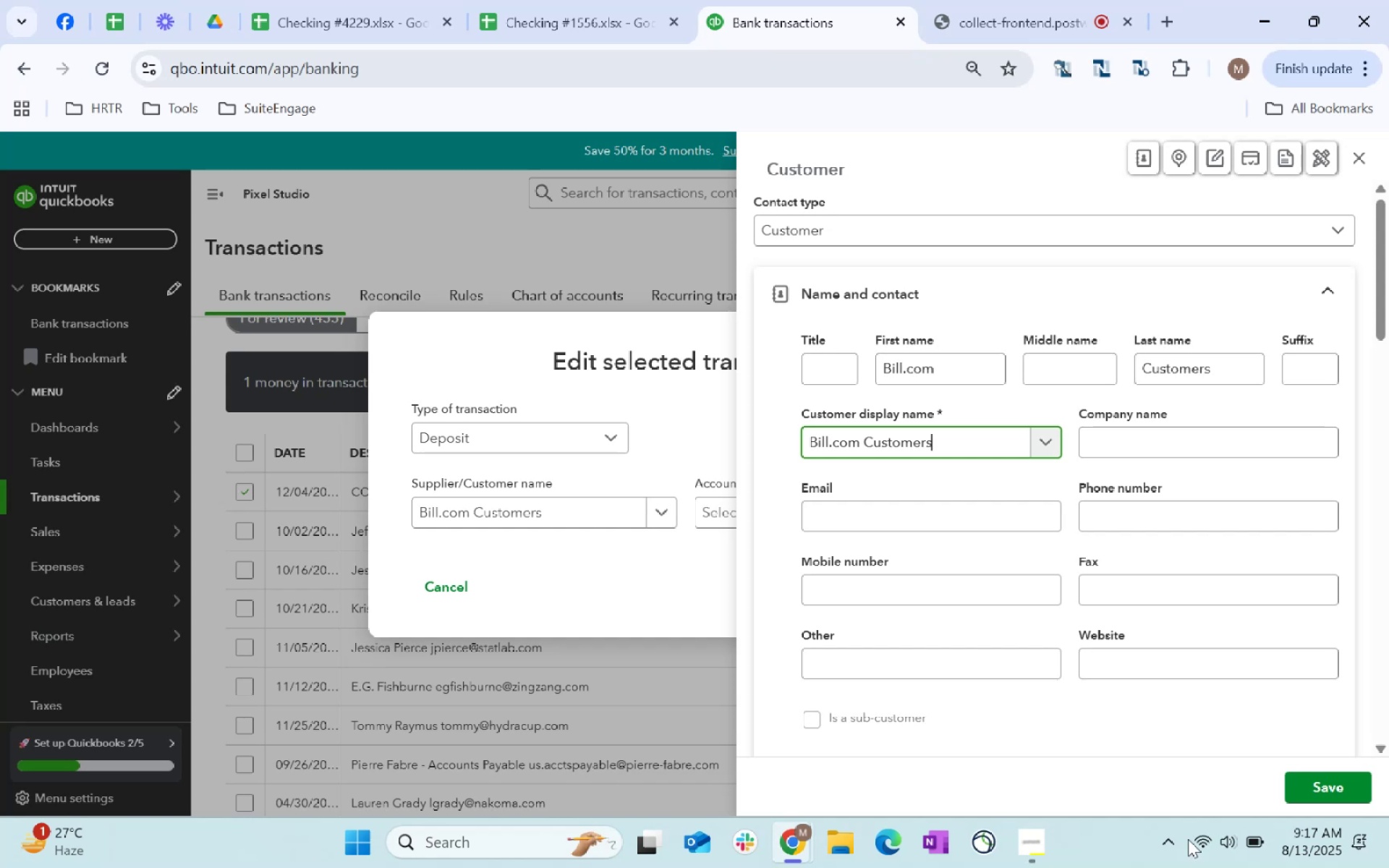 
left_click([1354, 786])
 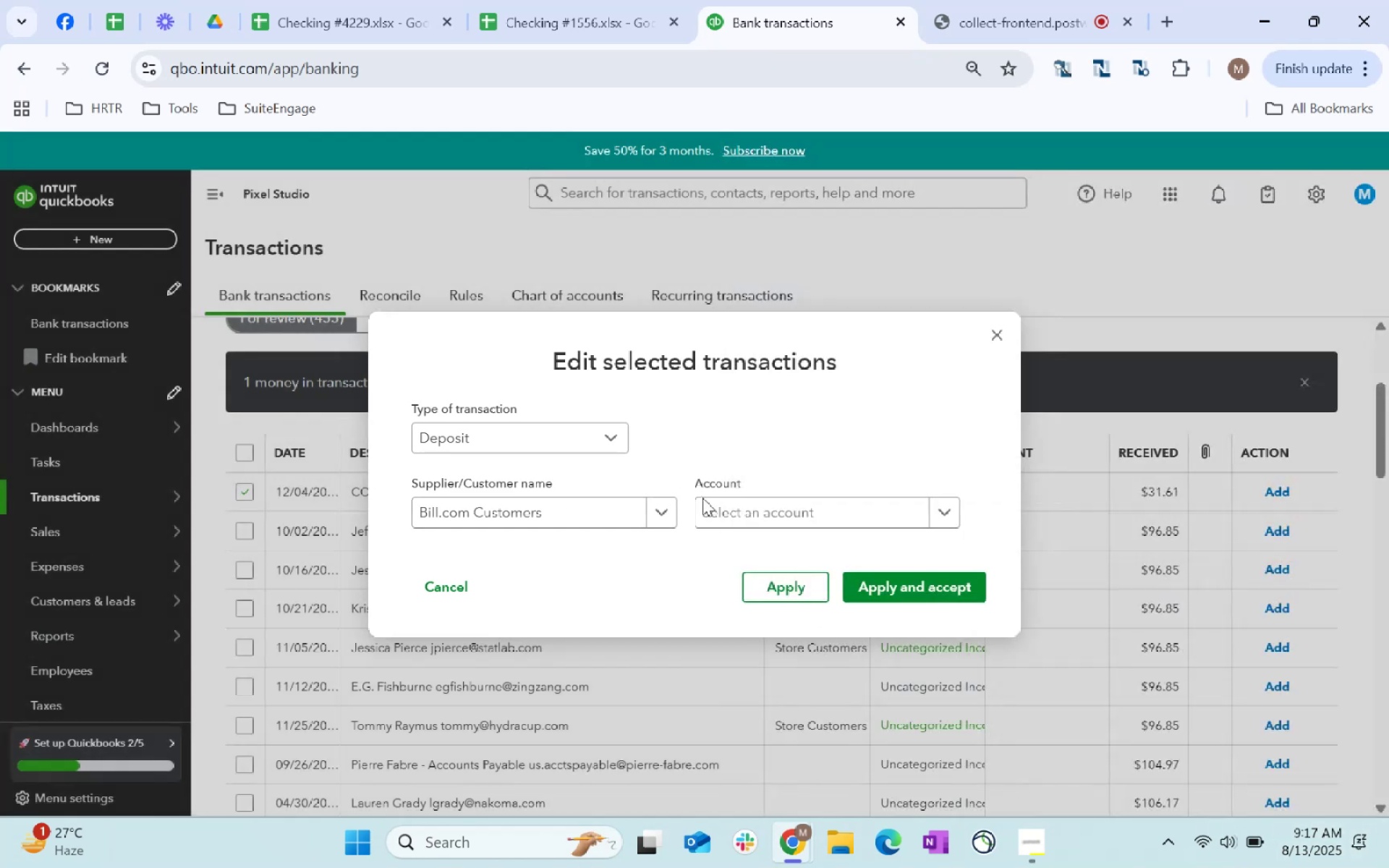 
left_click([712, 507])
 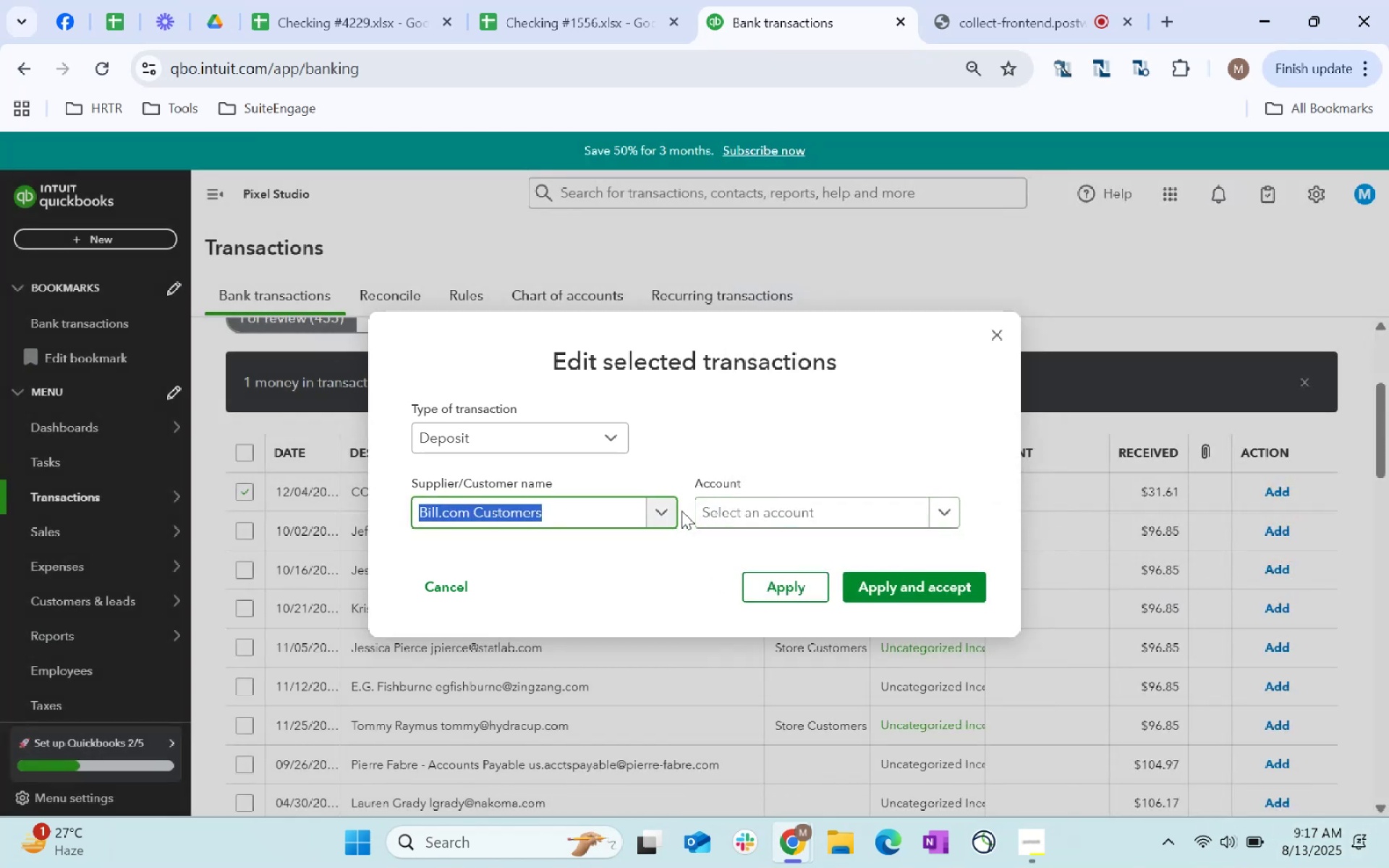 
key(Tab)
type(service)
 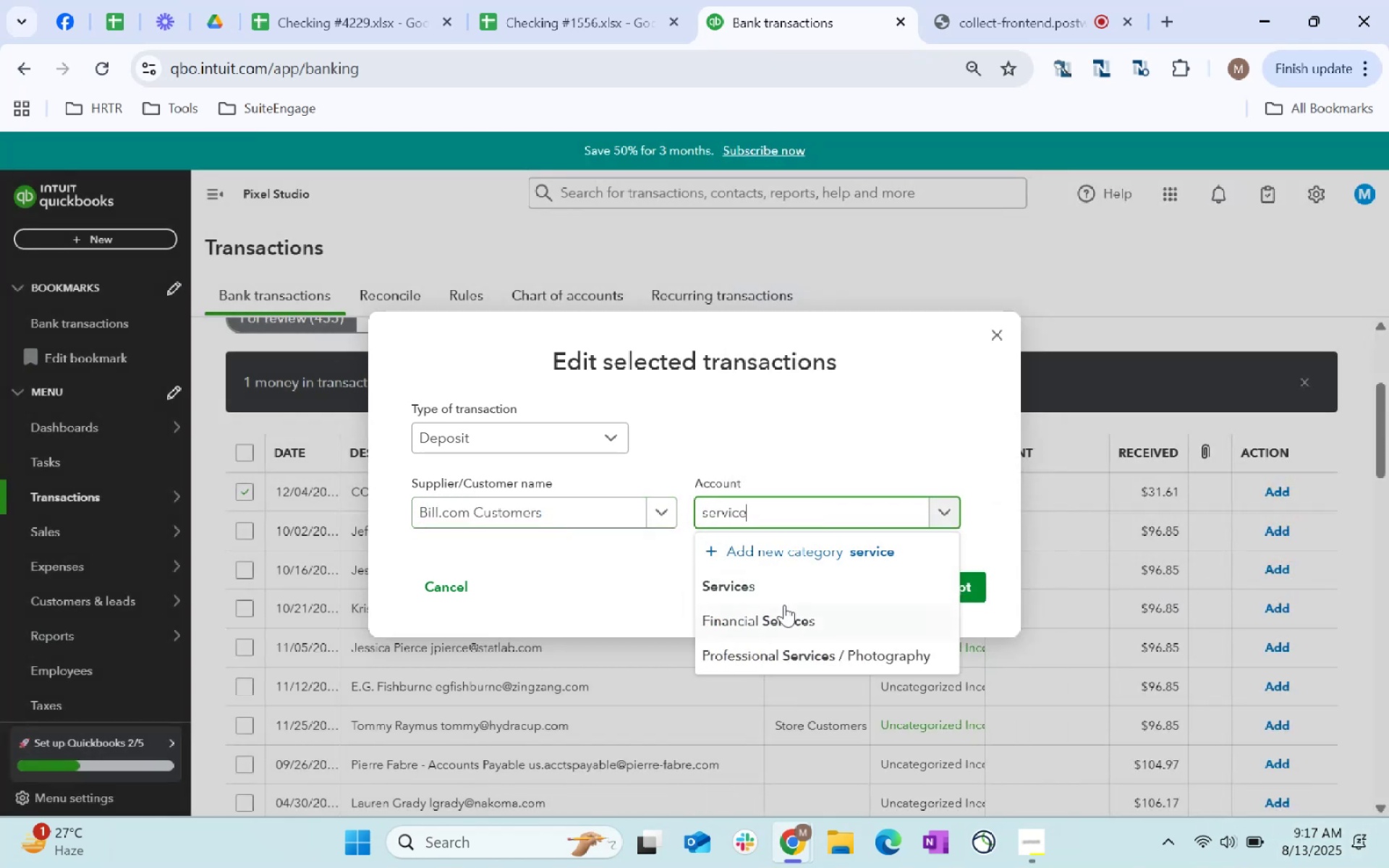 
left_click([786, 600])
 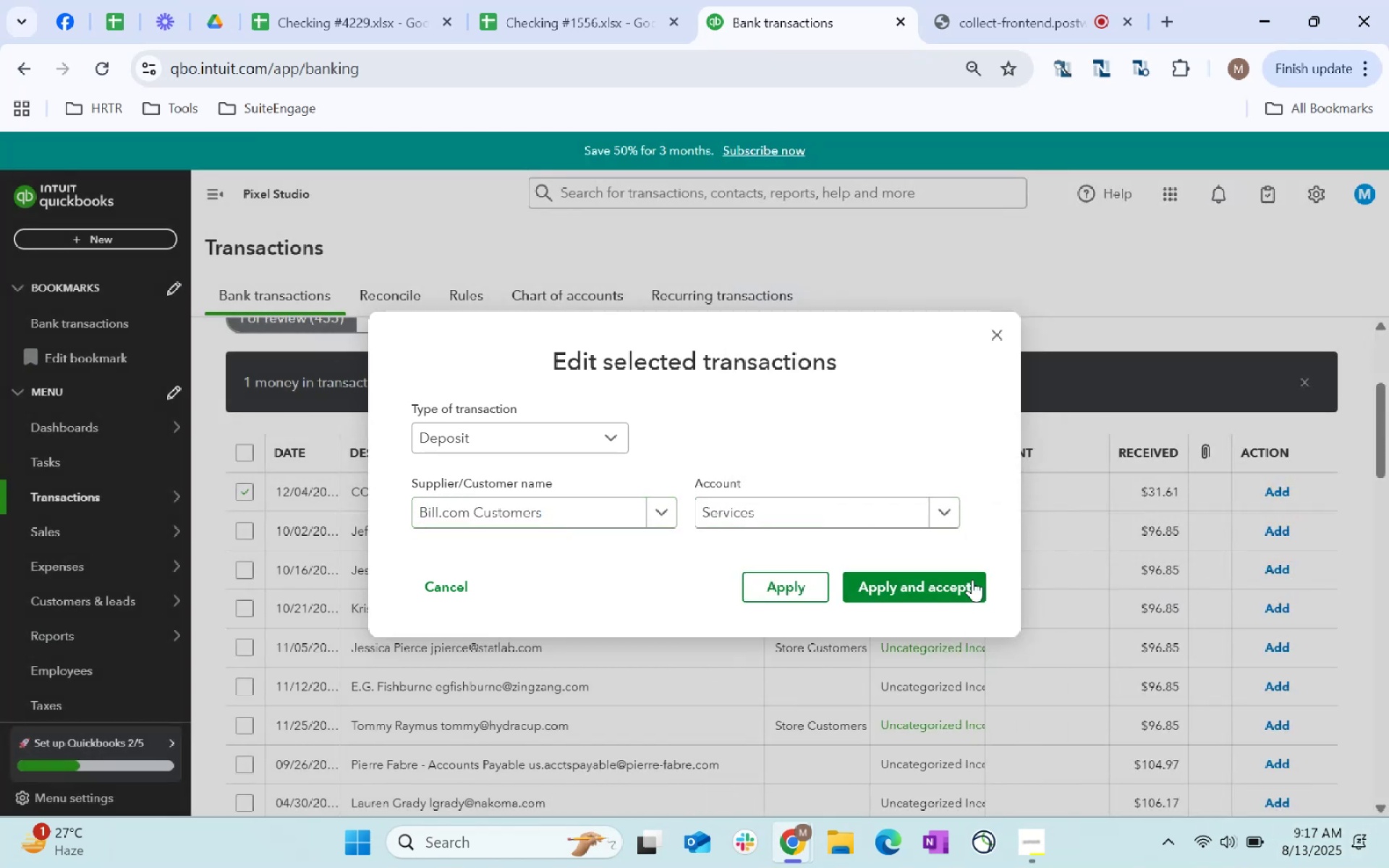 
left_click([959, 580])
 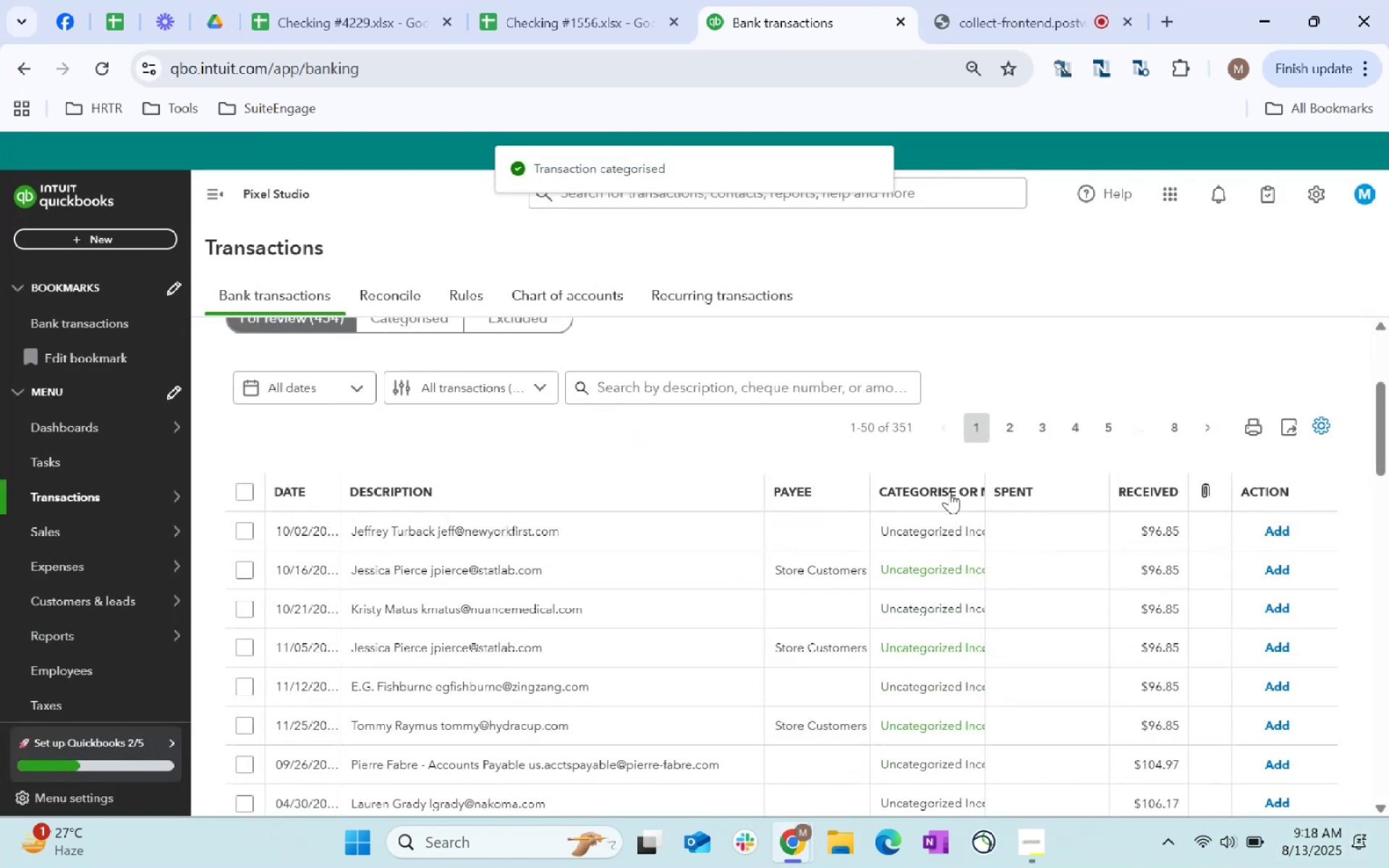 
mouse_move([1055, 92])
 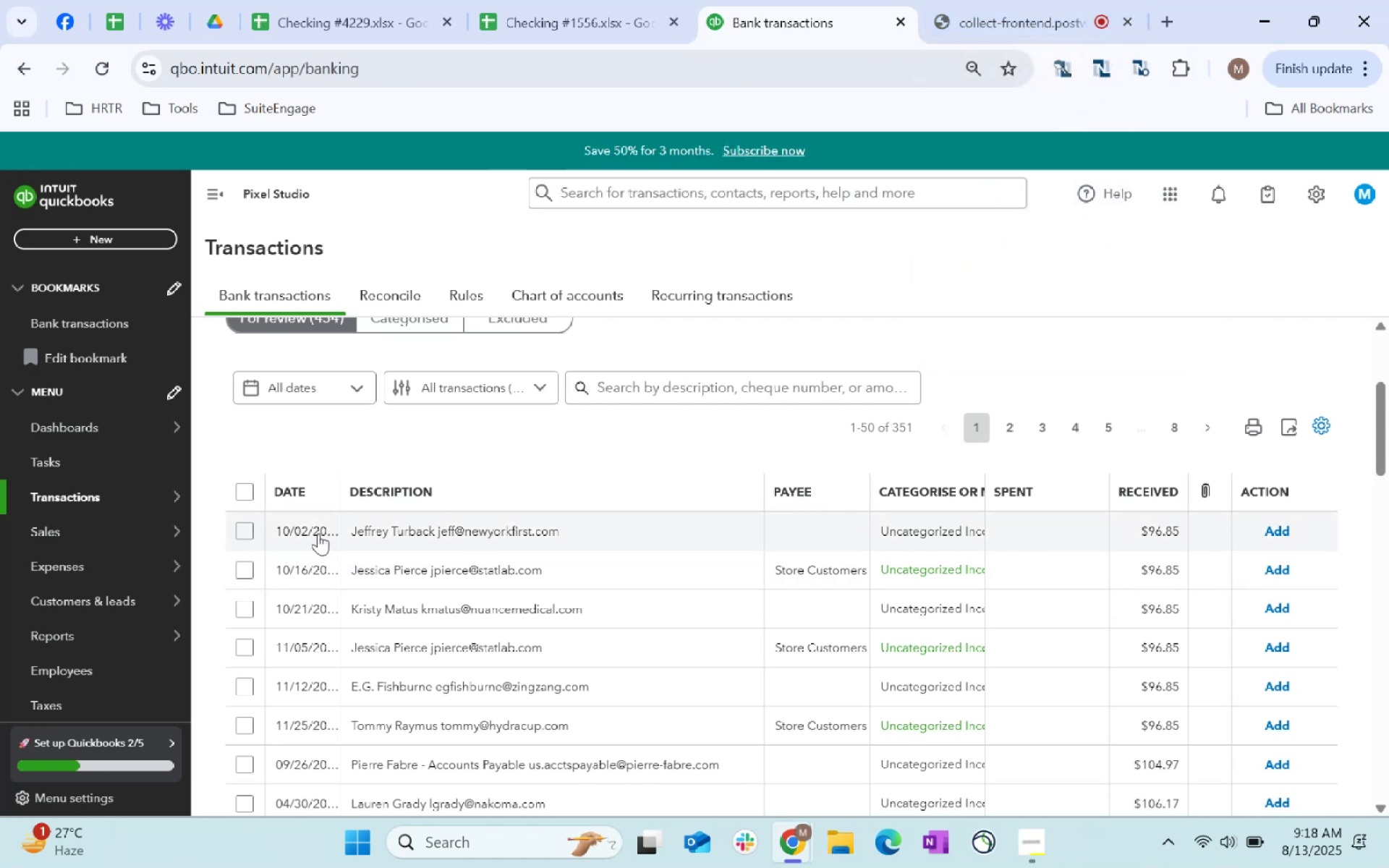 
scroll: coordinate [528, 524], scroll_direction: down, amount: 12.0
 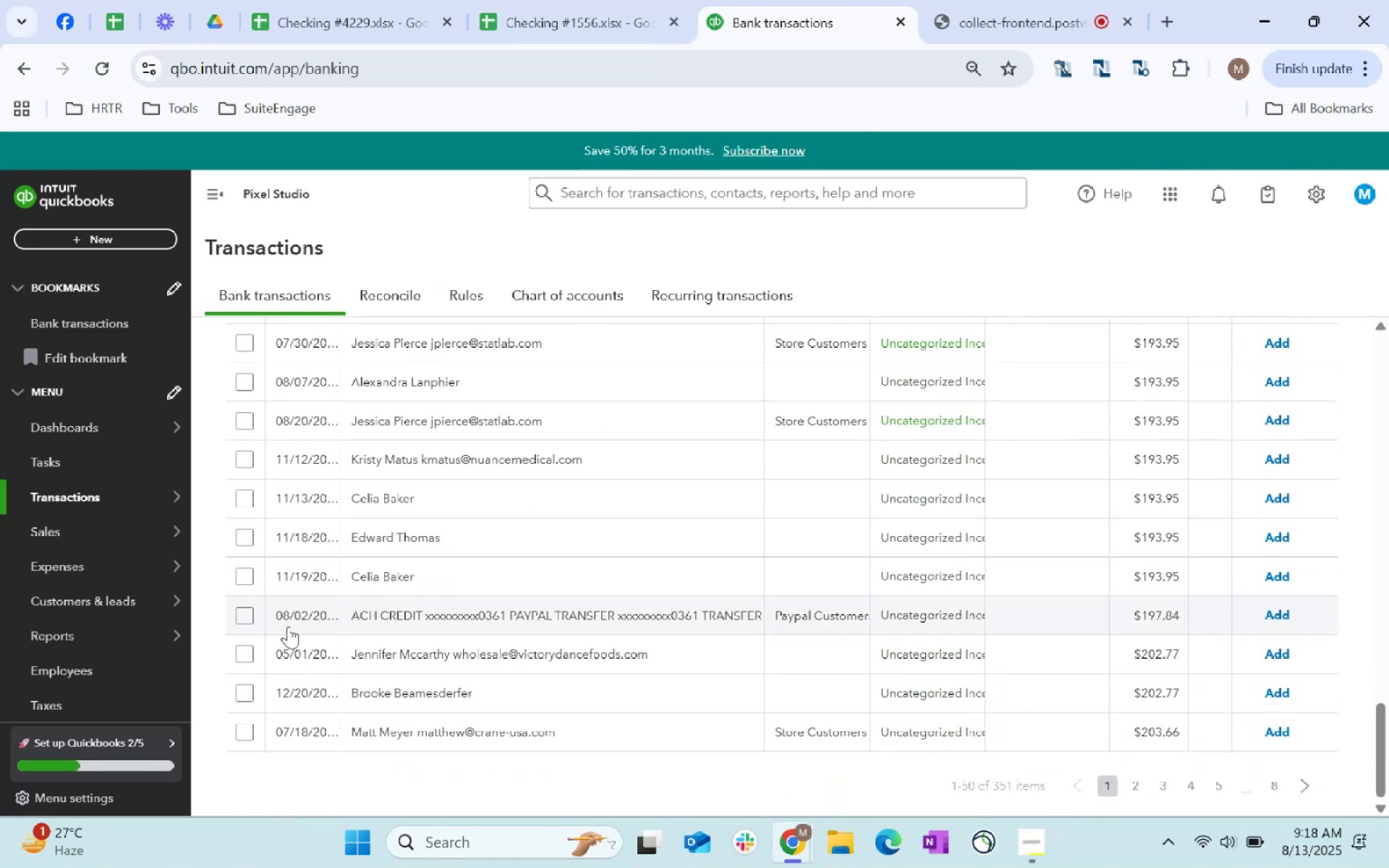 
left_click([249, 618])
 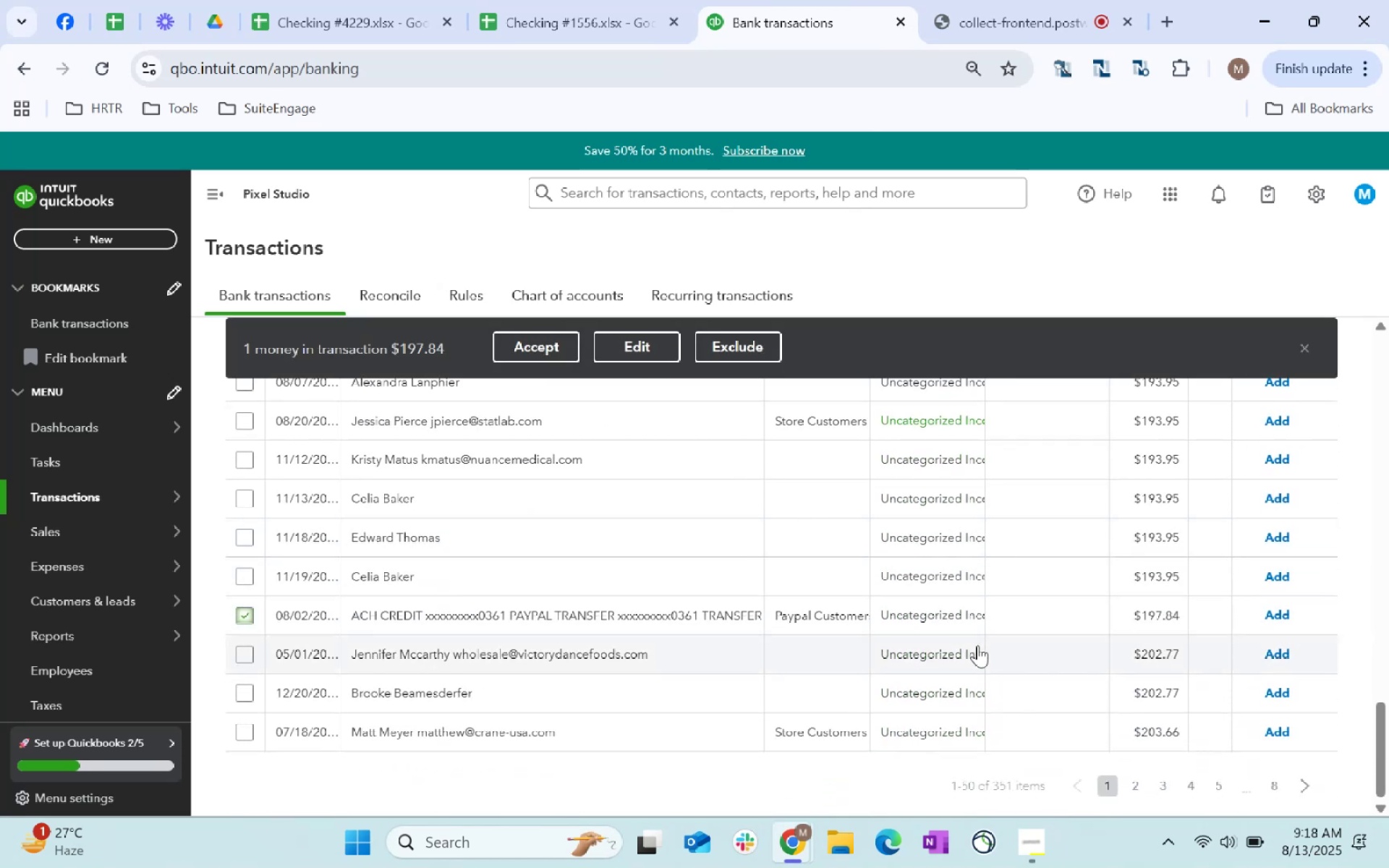 
left_click([941, 618])
 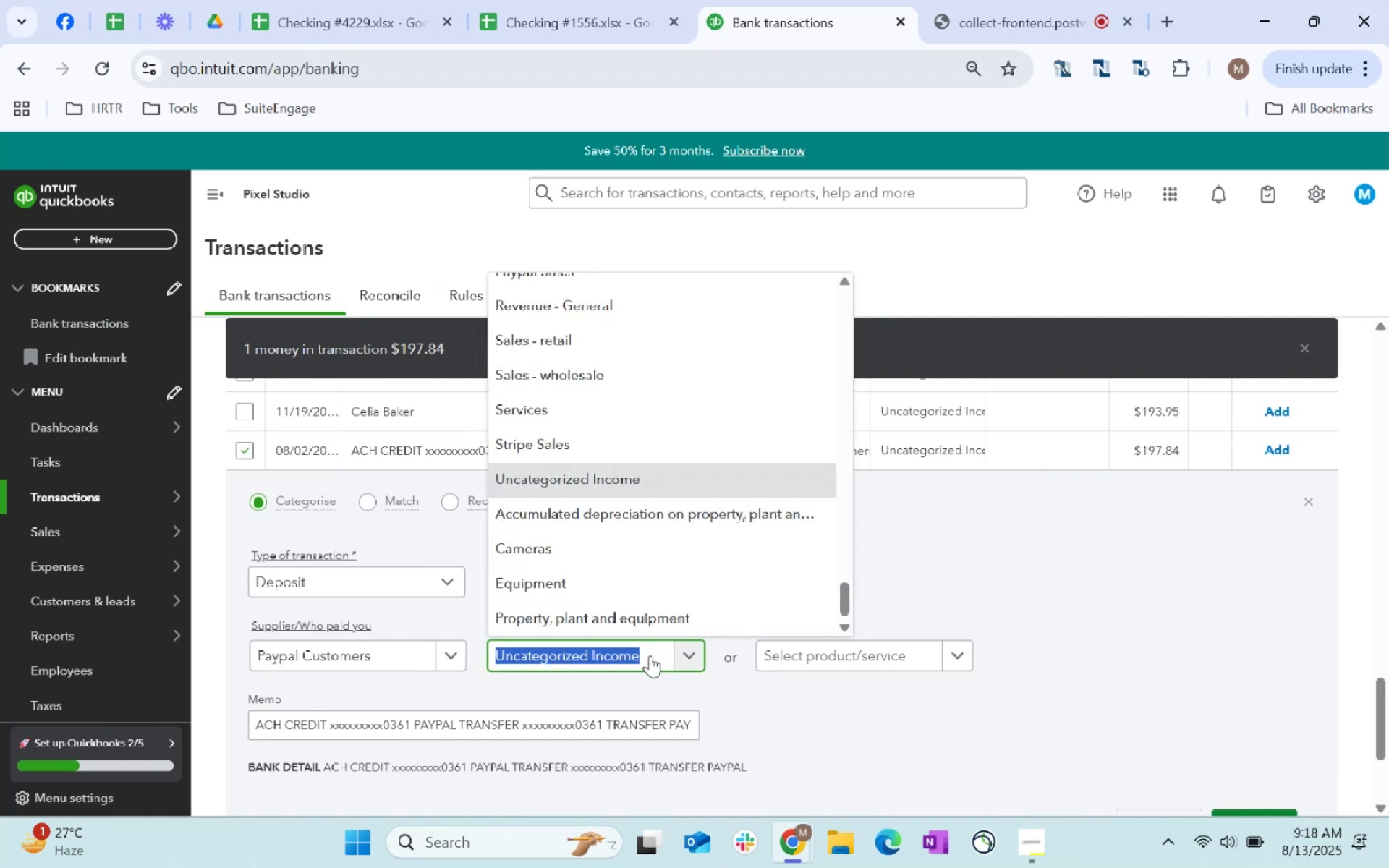 
type(services)
 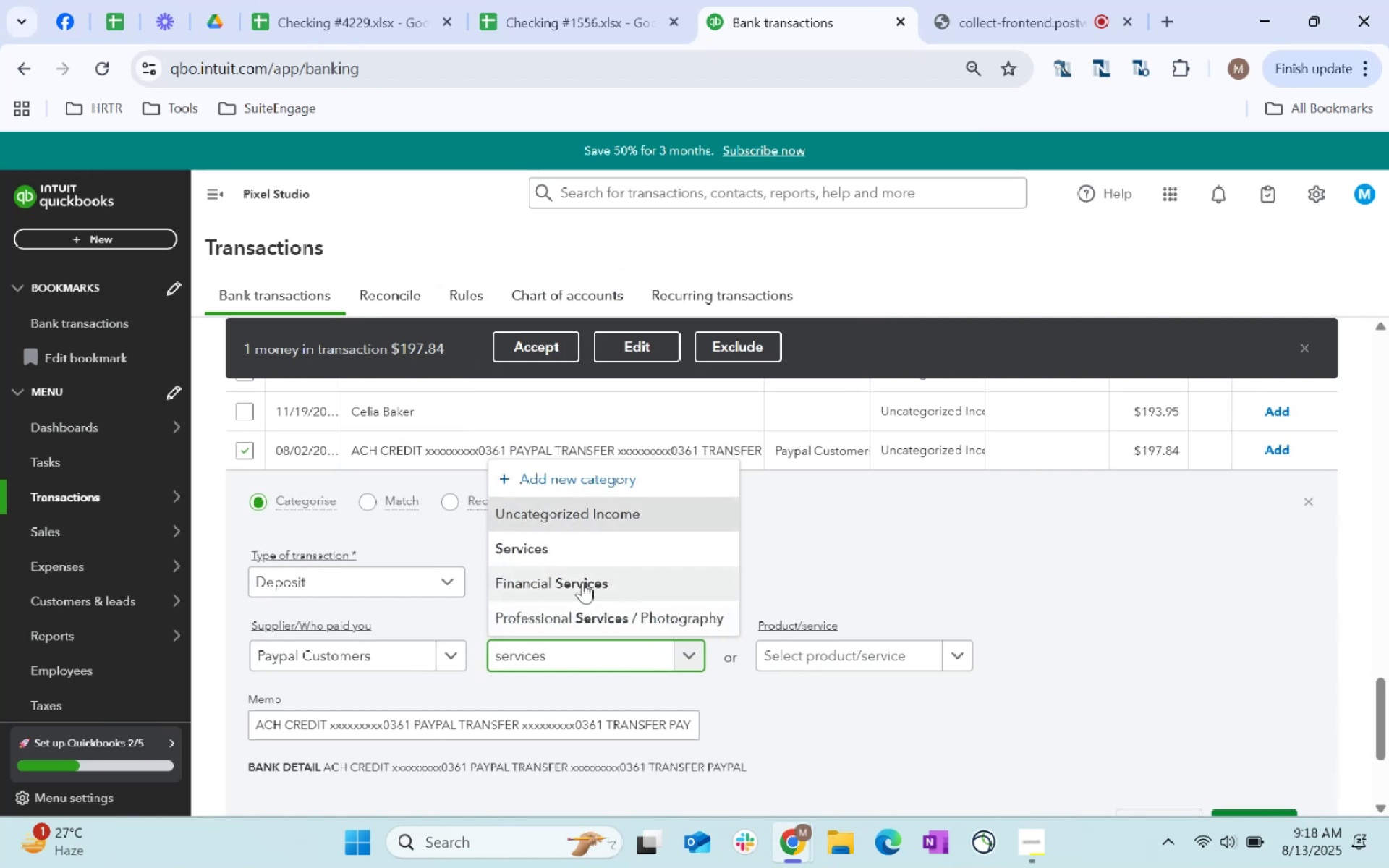 
left_click([560, 550])
 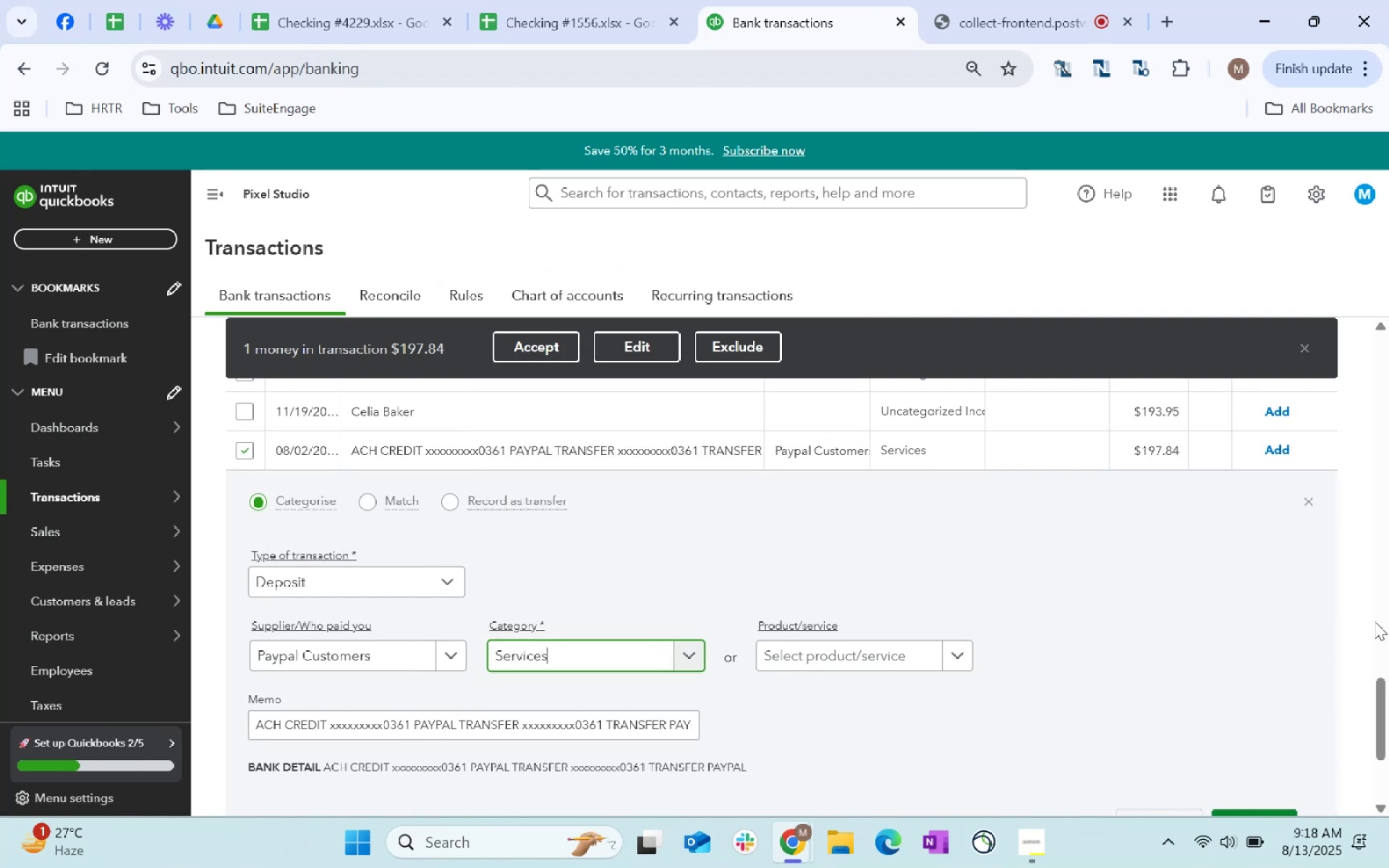 
scroll: coordinate [1377, 618], scroll_direction: down, amount: 1.0
 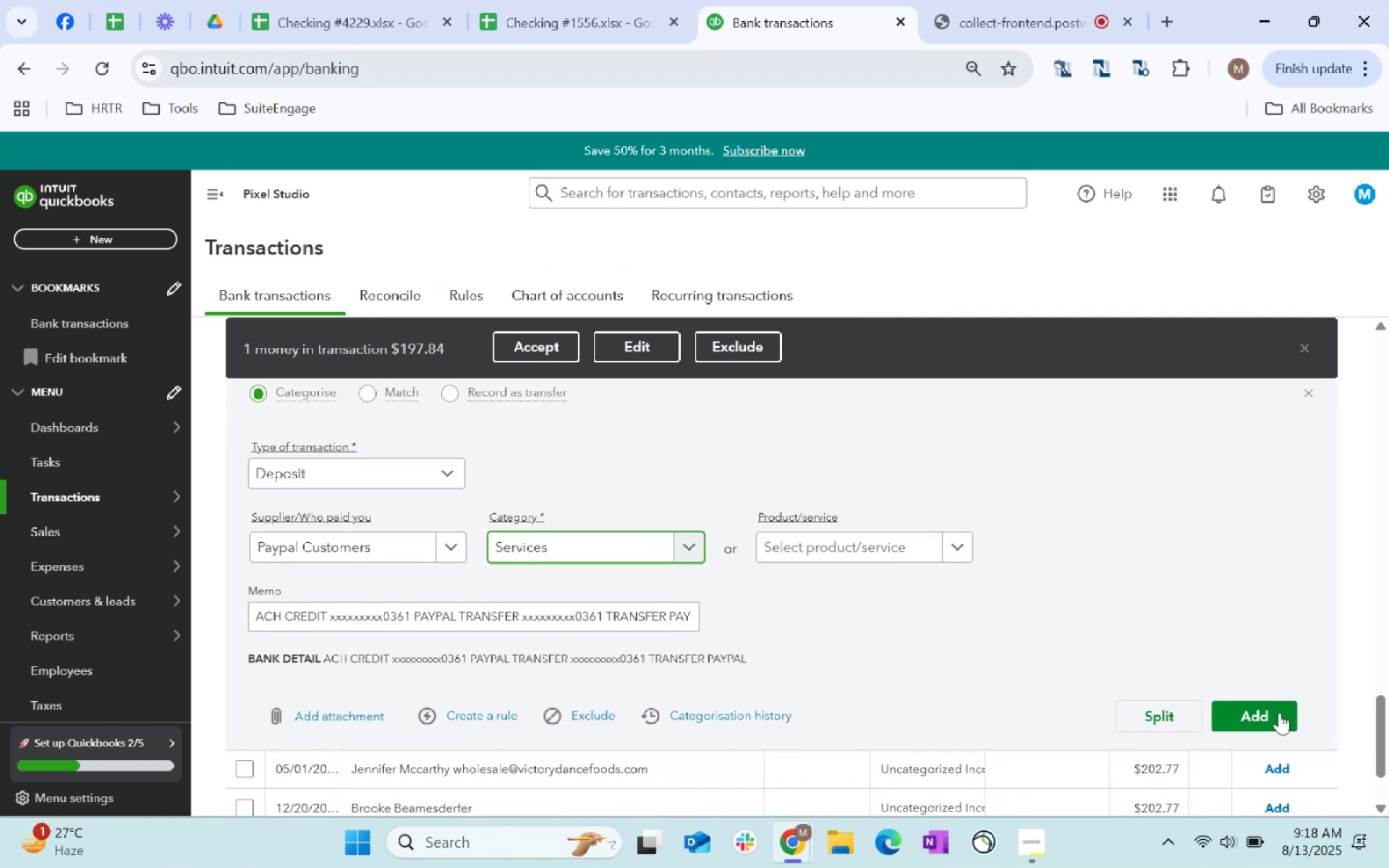 
left_click([1273, 718])
 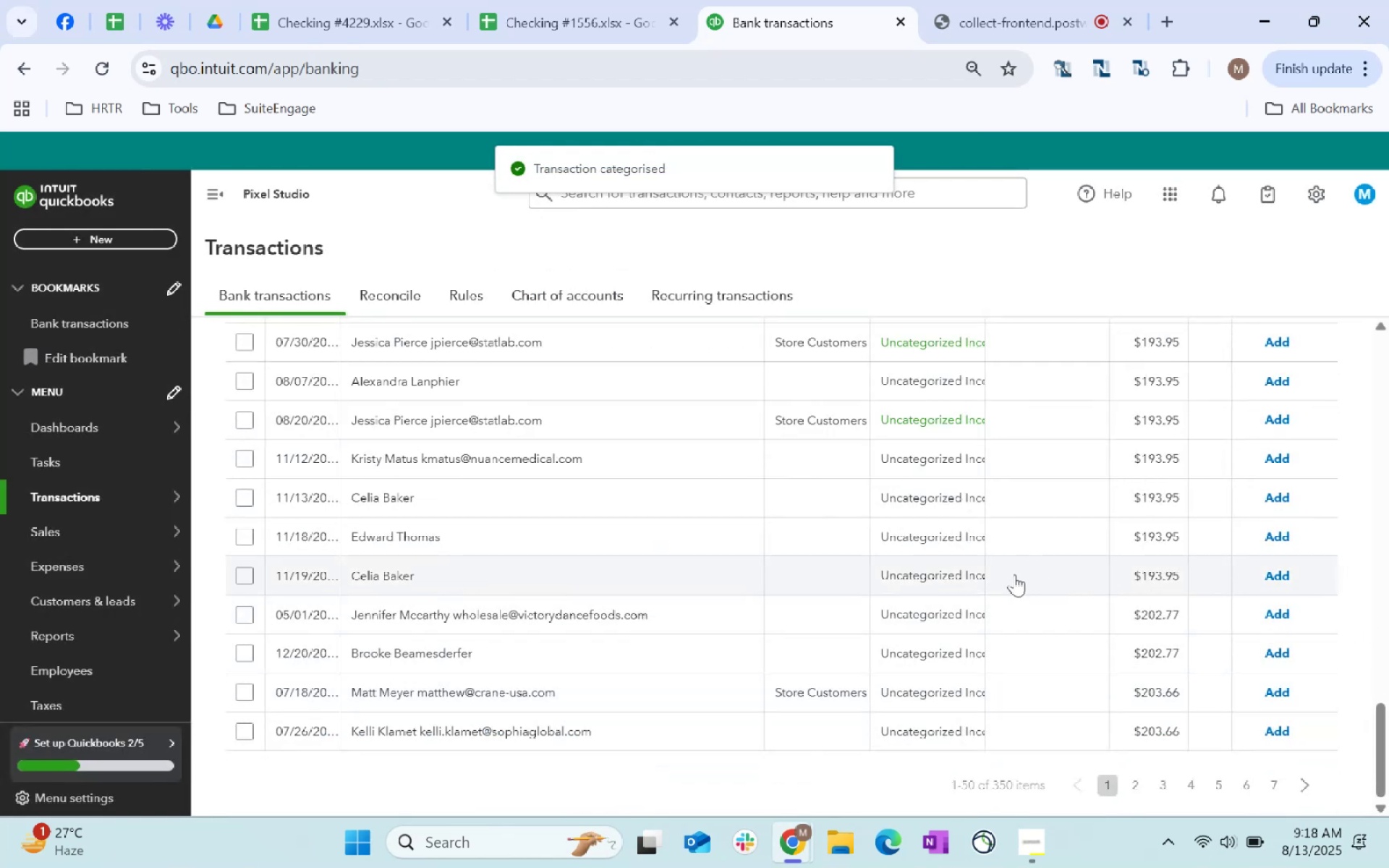 
scroll: coordinate [640, 619], scroll_direction: up, amount: 7.0
 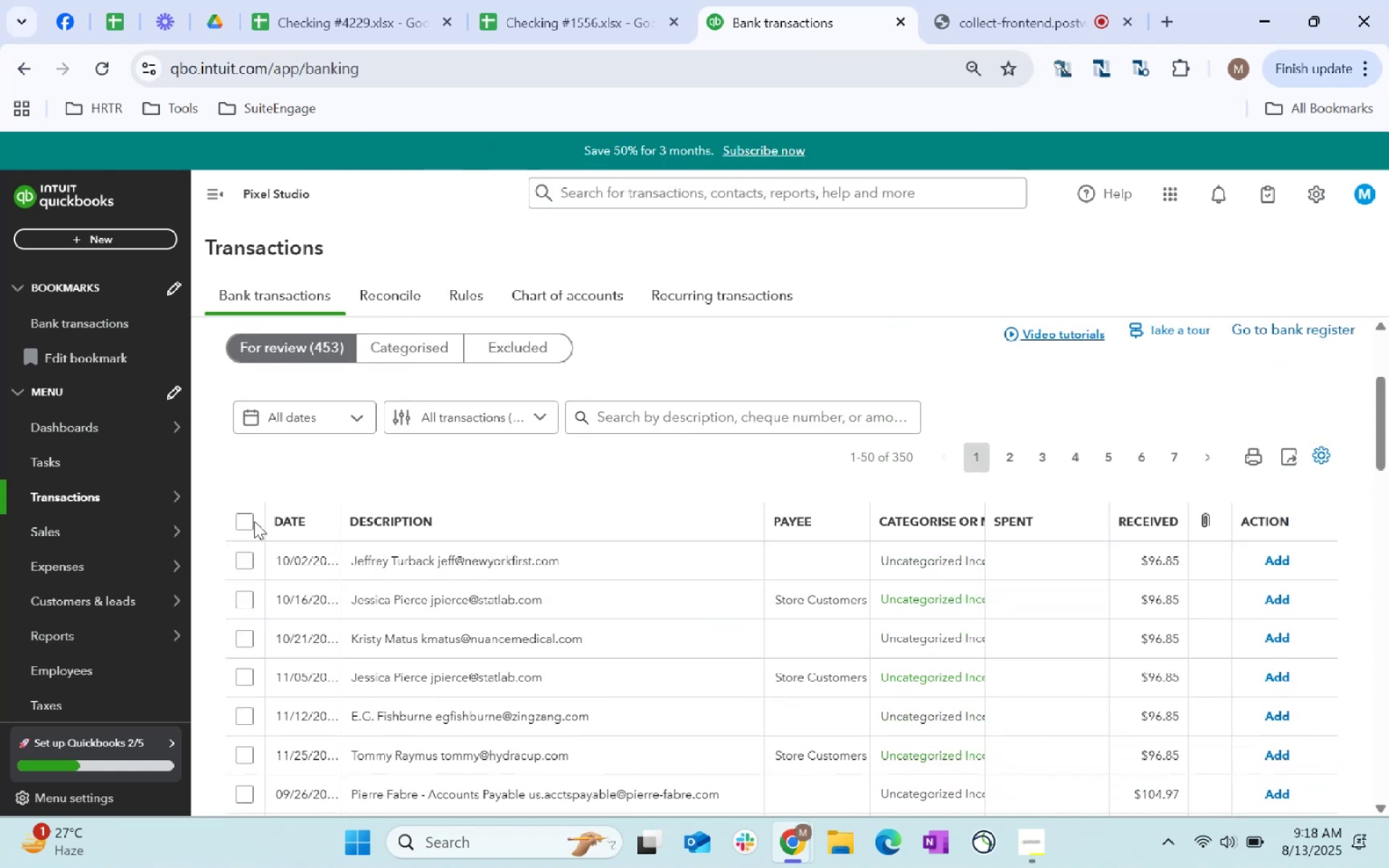 
left_click([250, 521])
 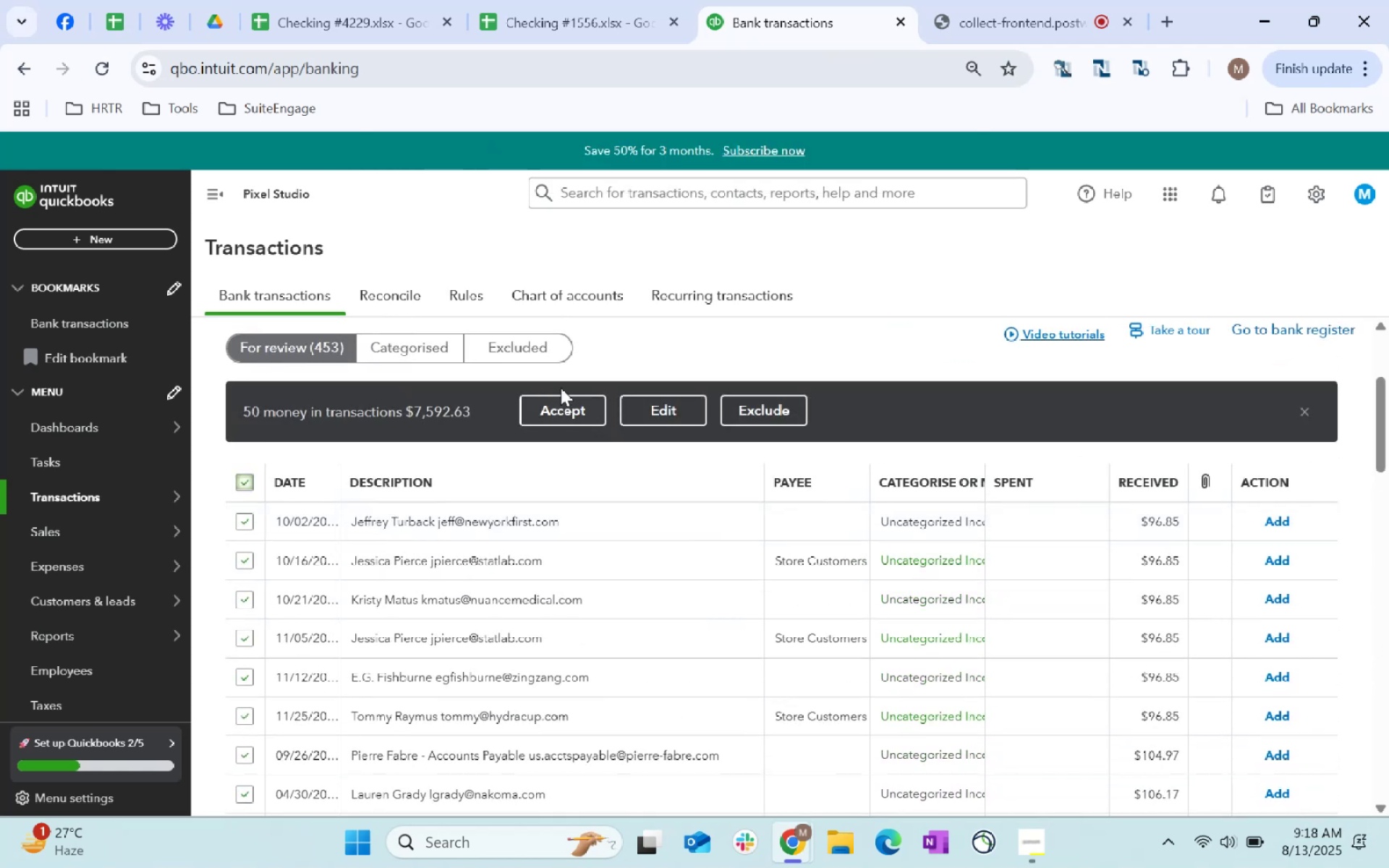 
left_click([642, 409])
 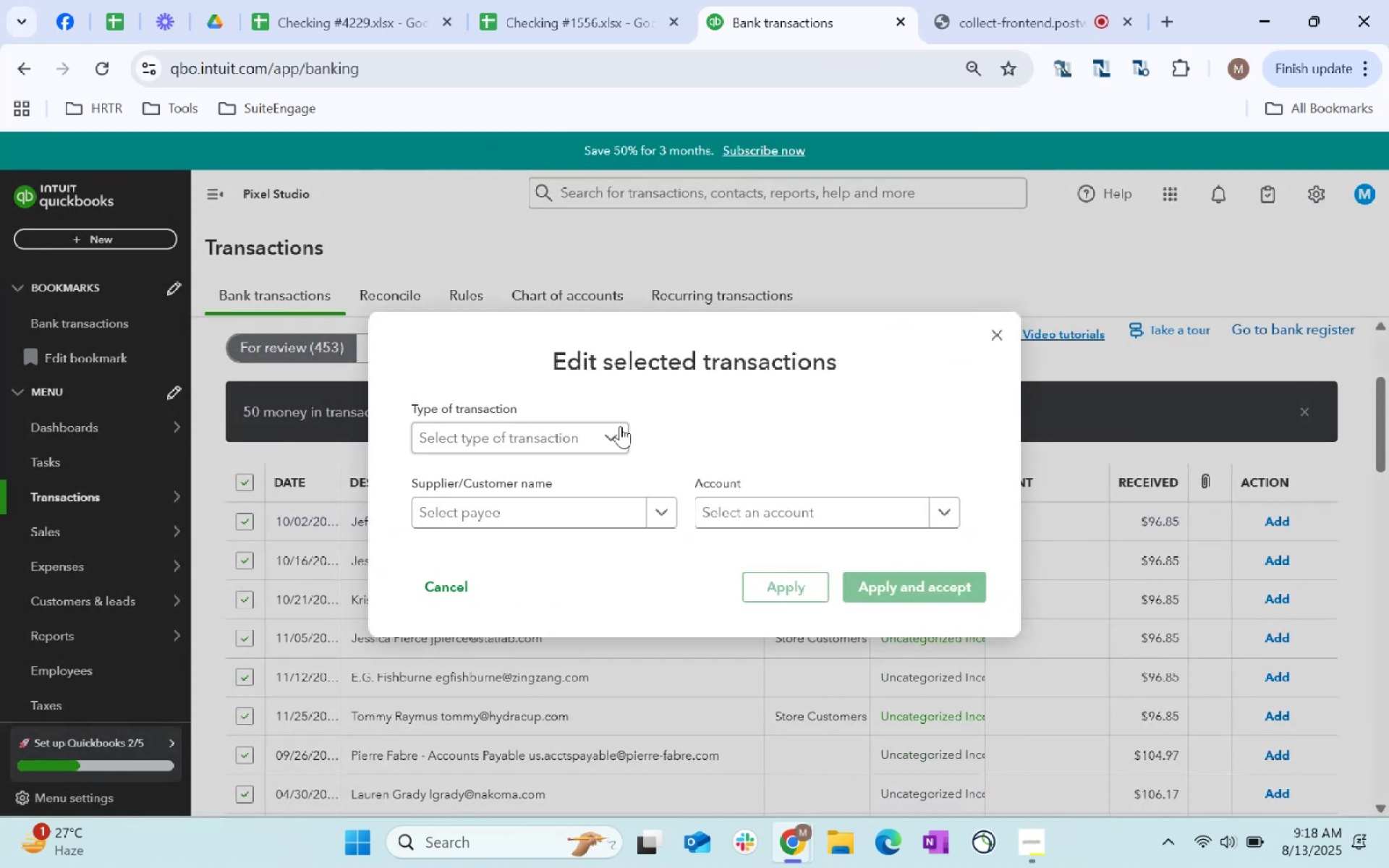 
left_click([591, 441])
 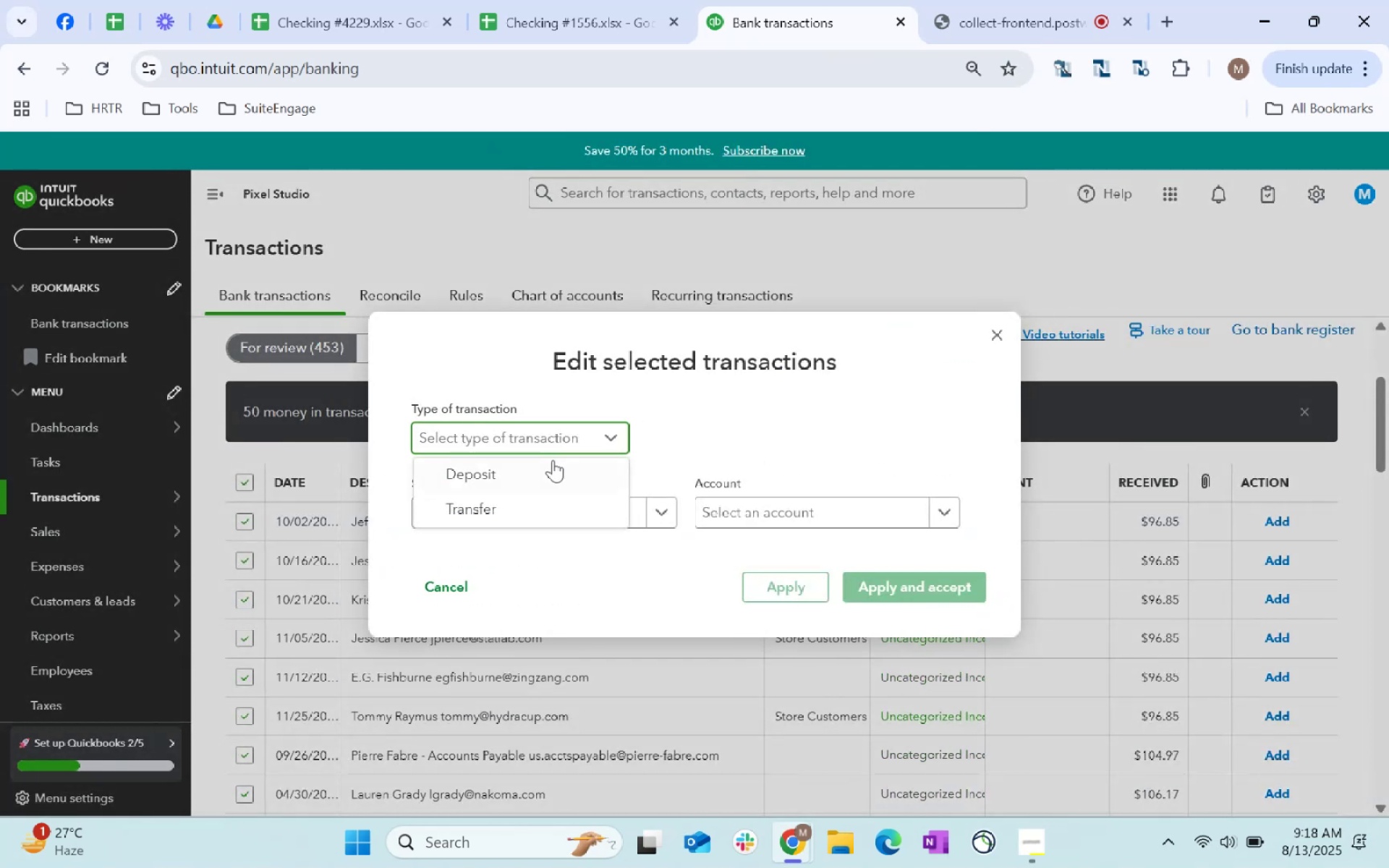 
left_click([544, 465])
 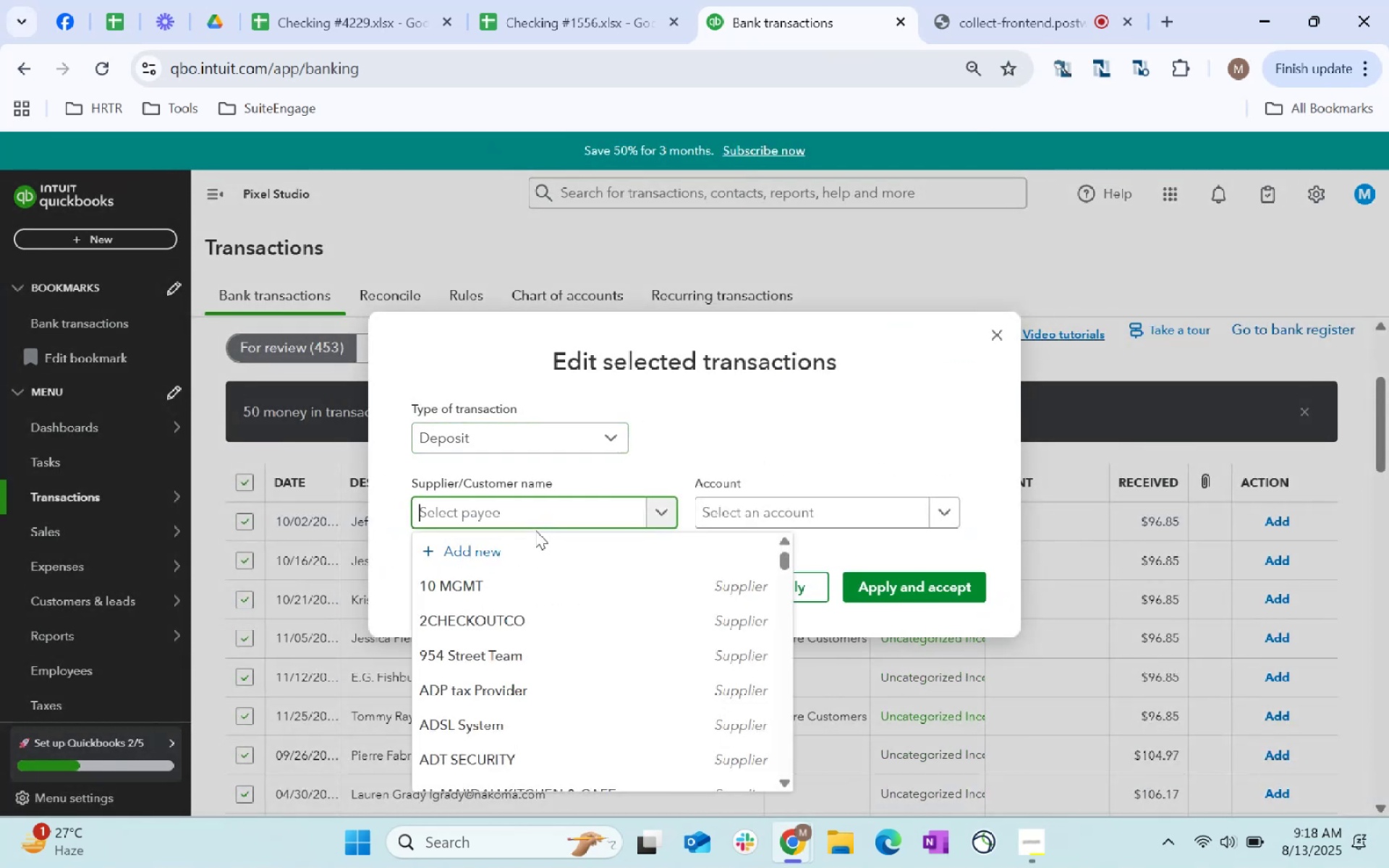 
type(Store)
 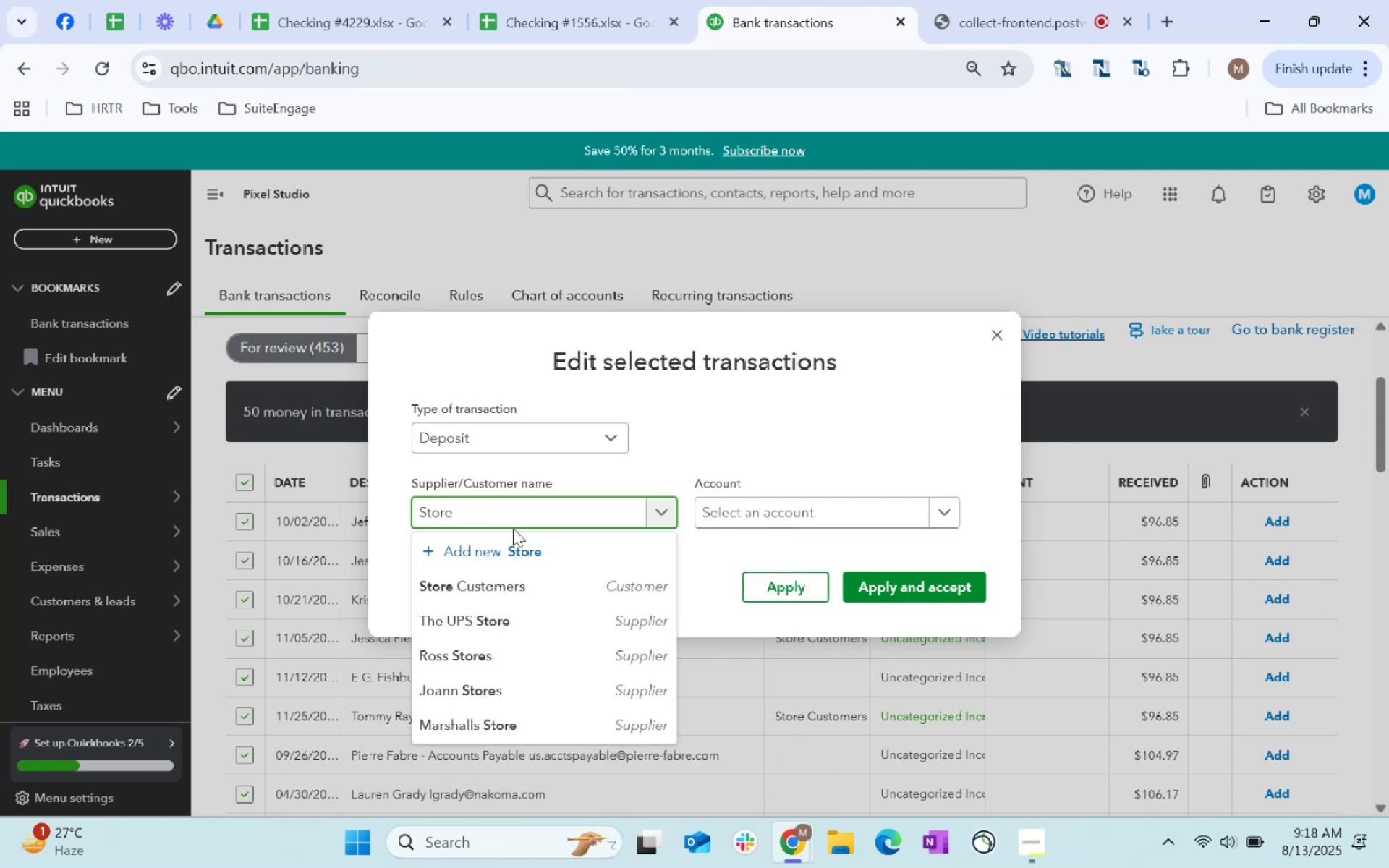 
left_click([563, 589])
 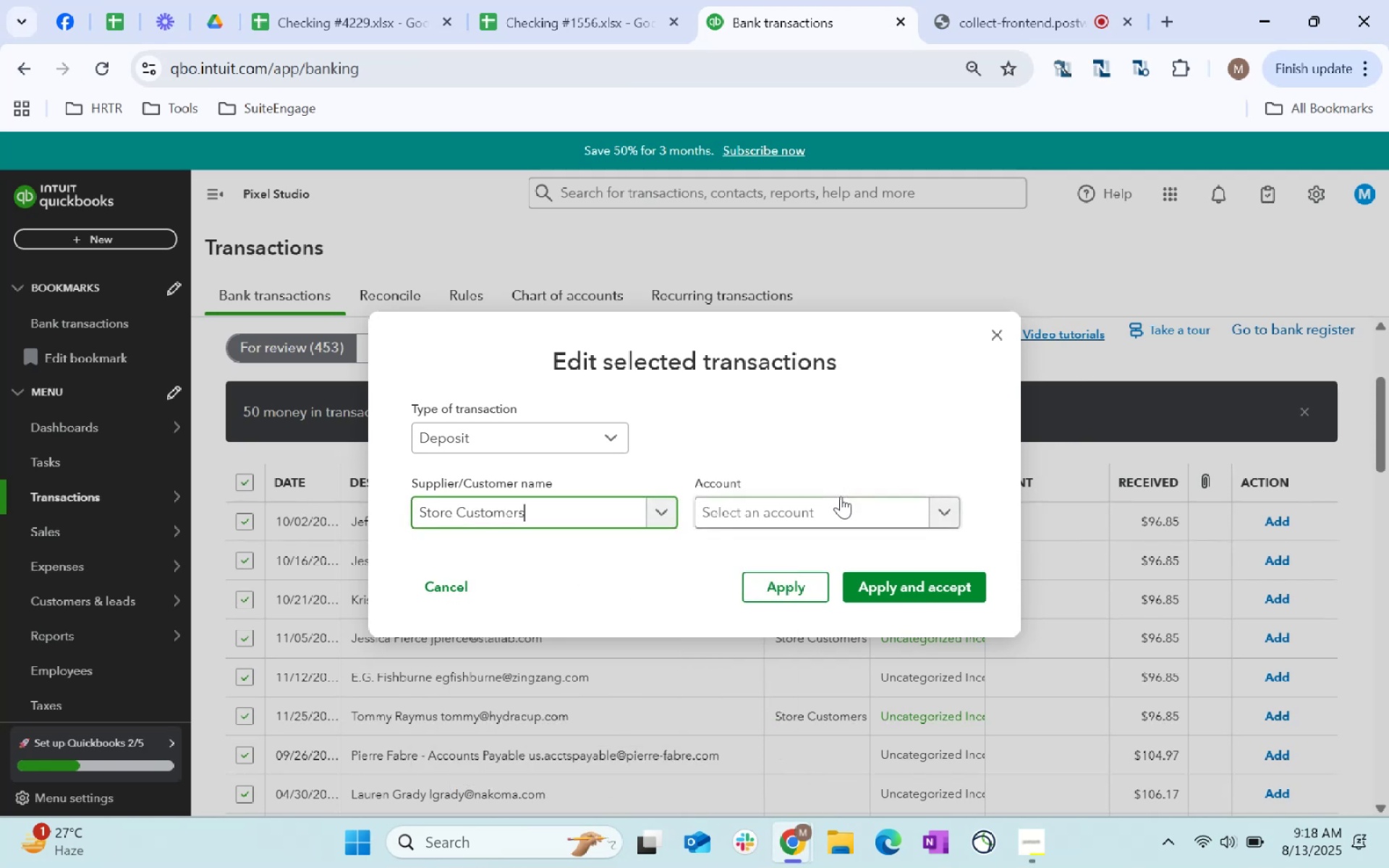 
left_click([840, 503])
 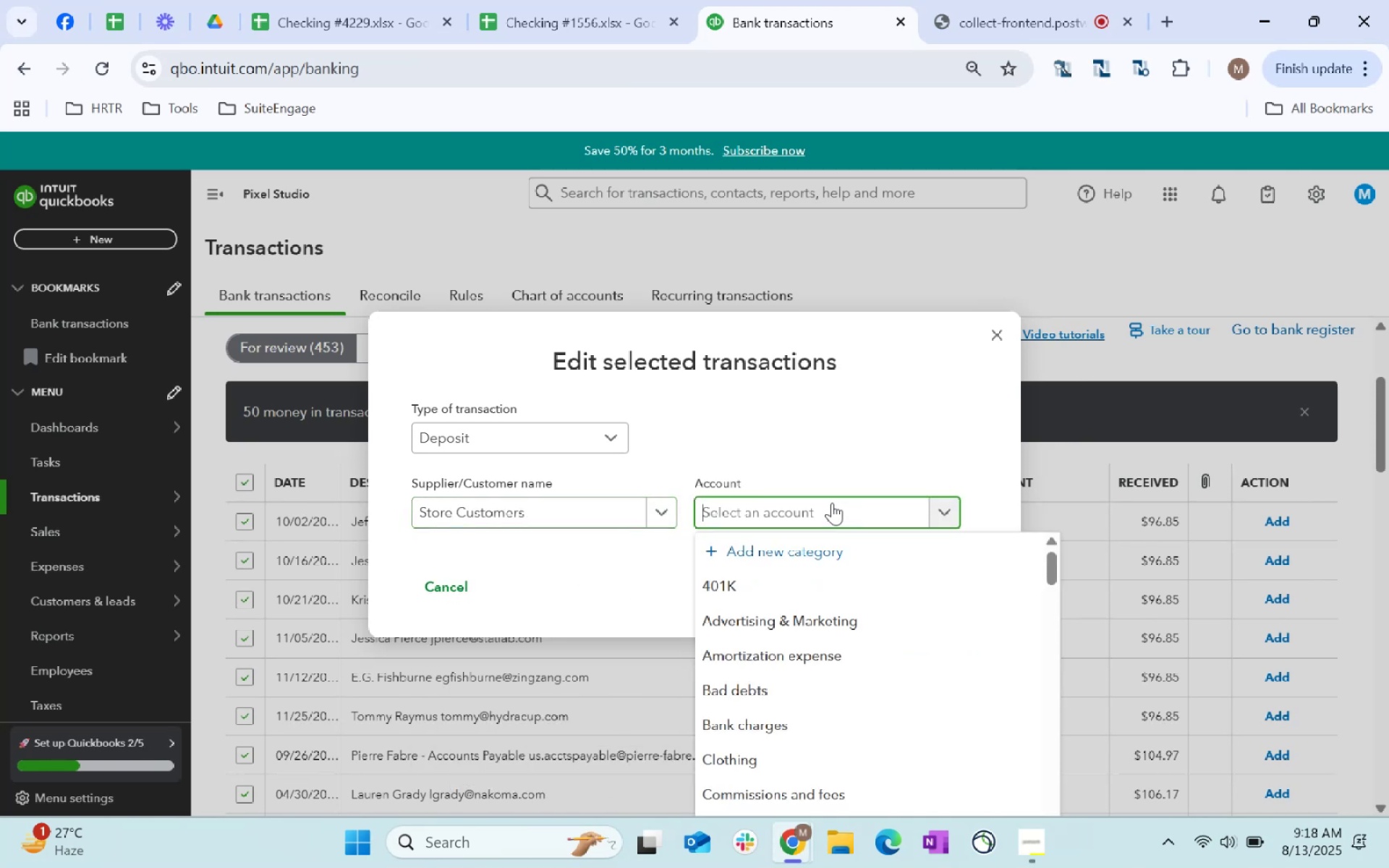 
type(services)
 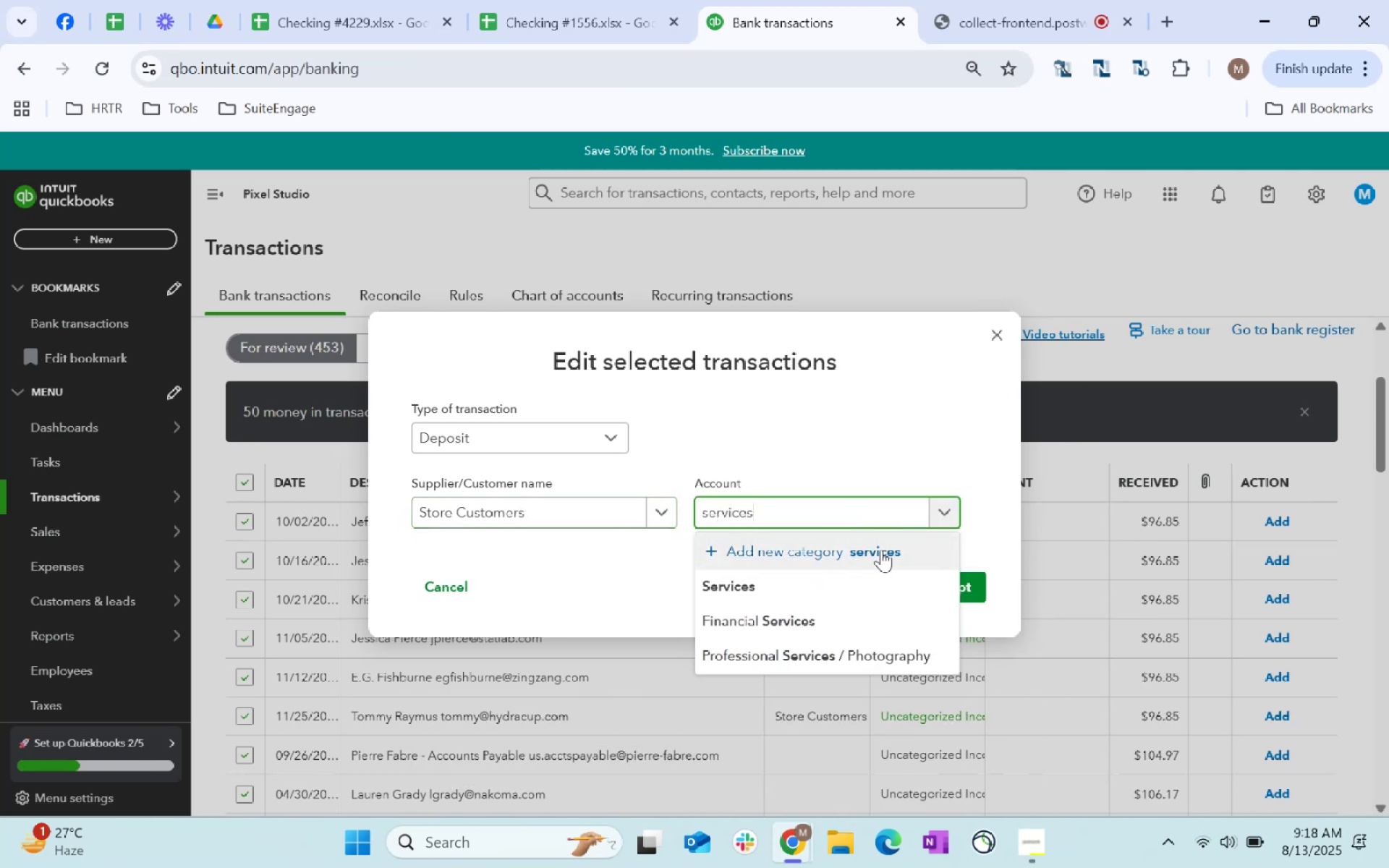 
left_click([841, 586])
 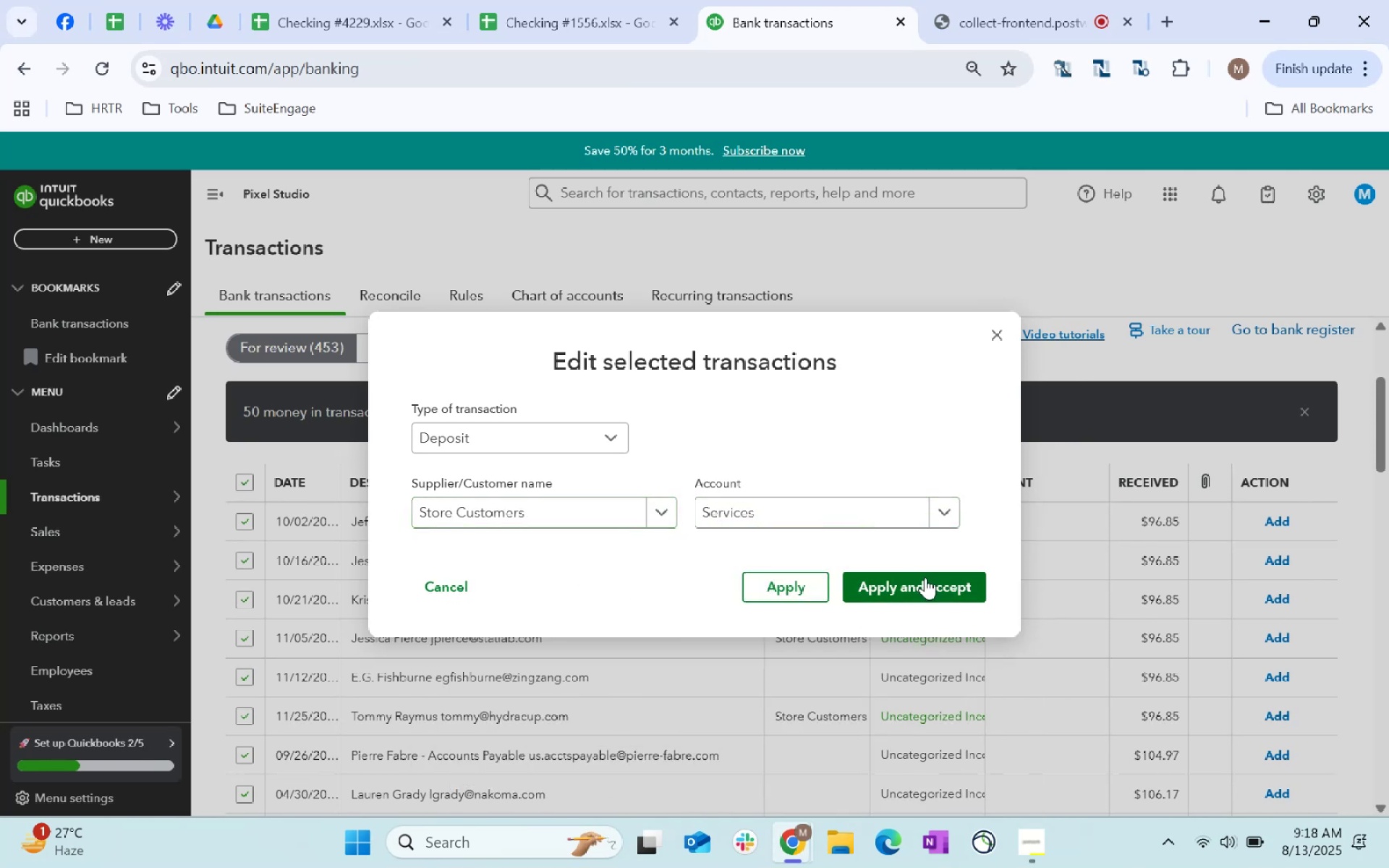 
left_click([925, 577])
 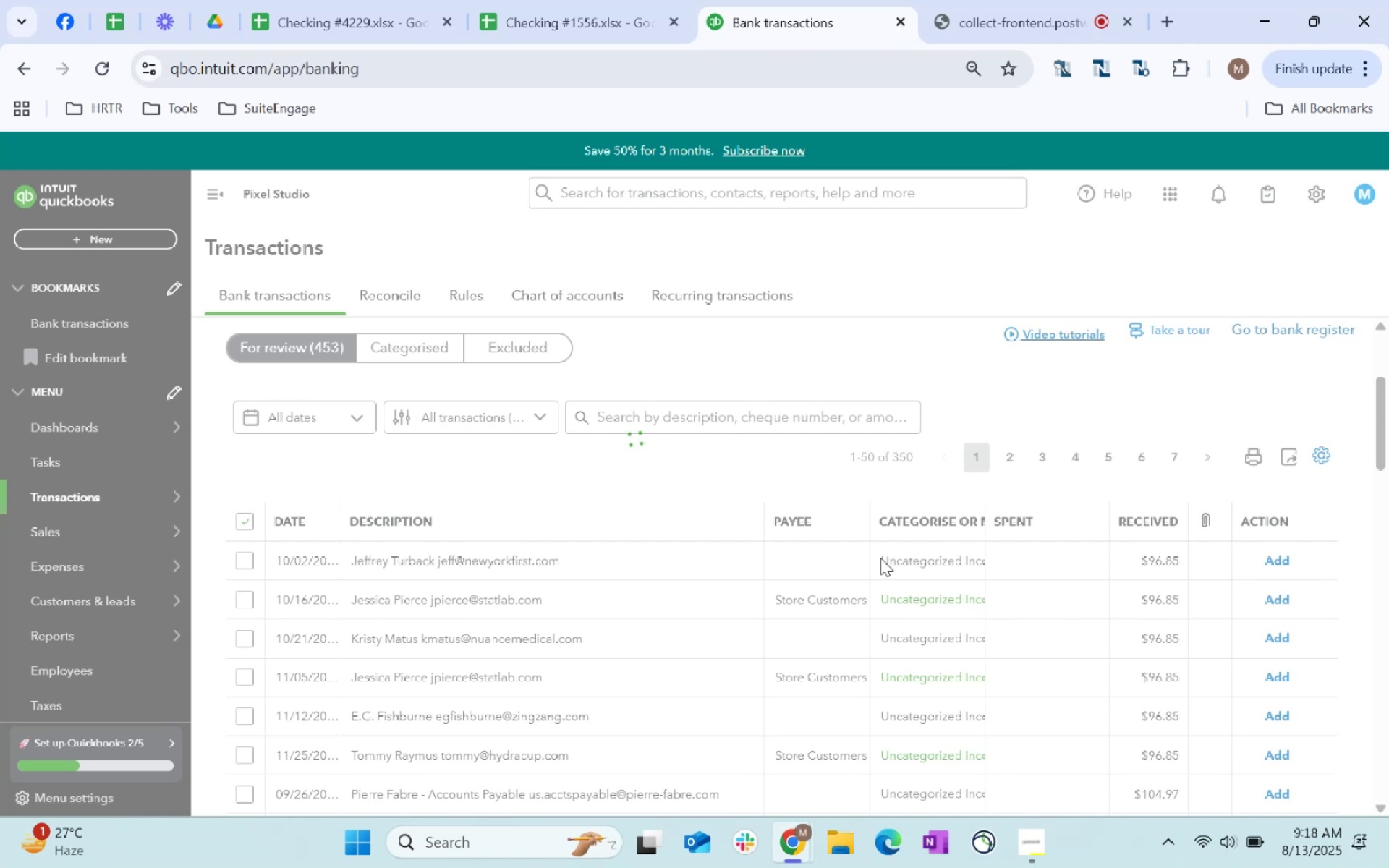 
wait(11.15)
 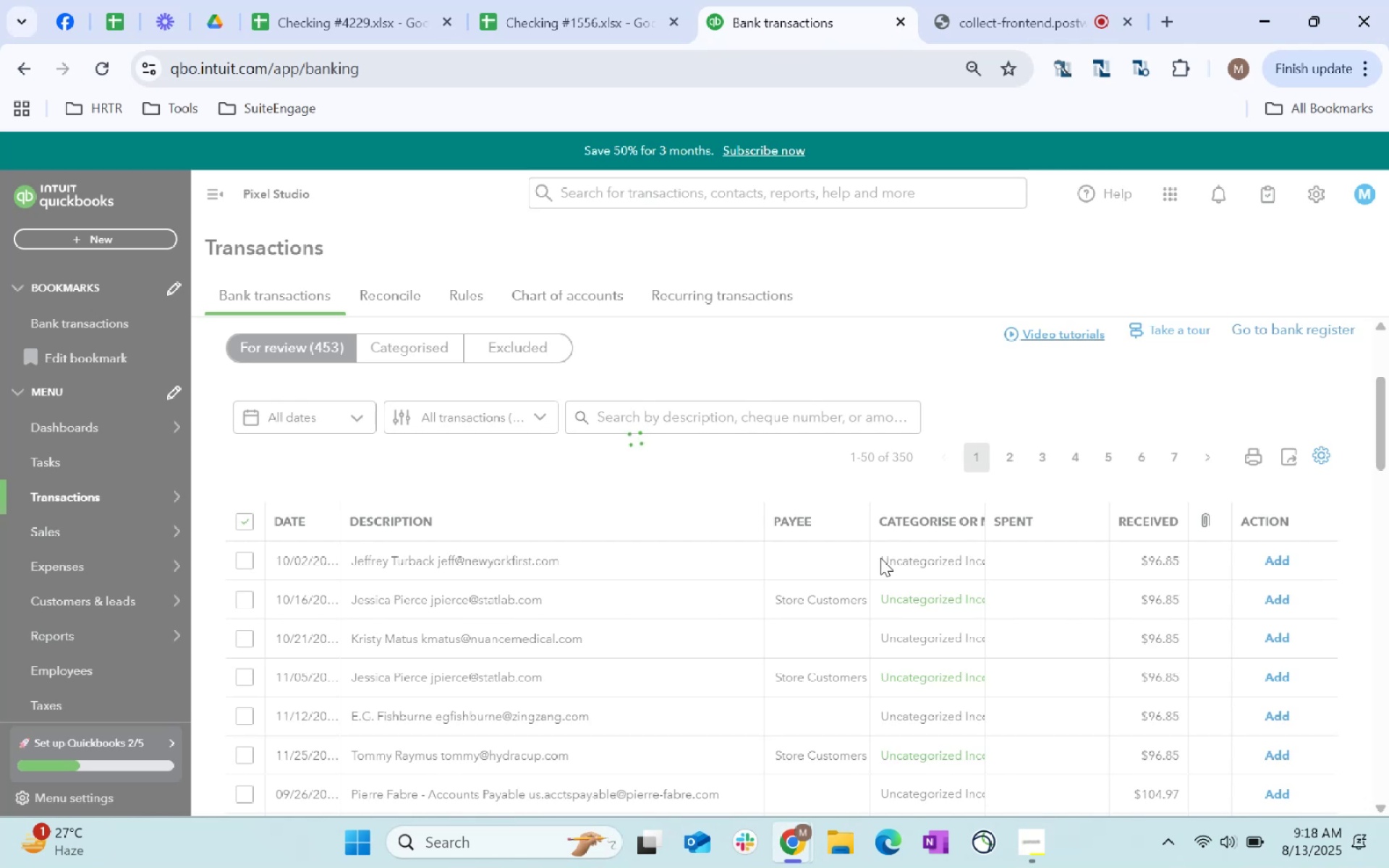 
scroll: coordinate [841, 637], scroll_direction: down, amount: 8.0
 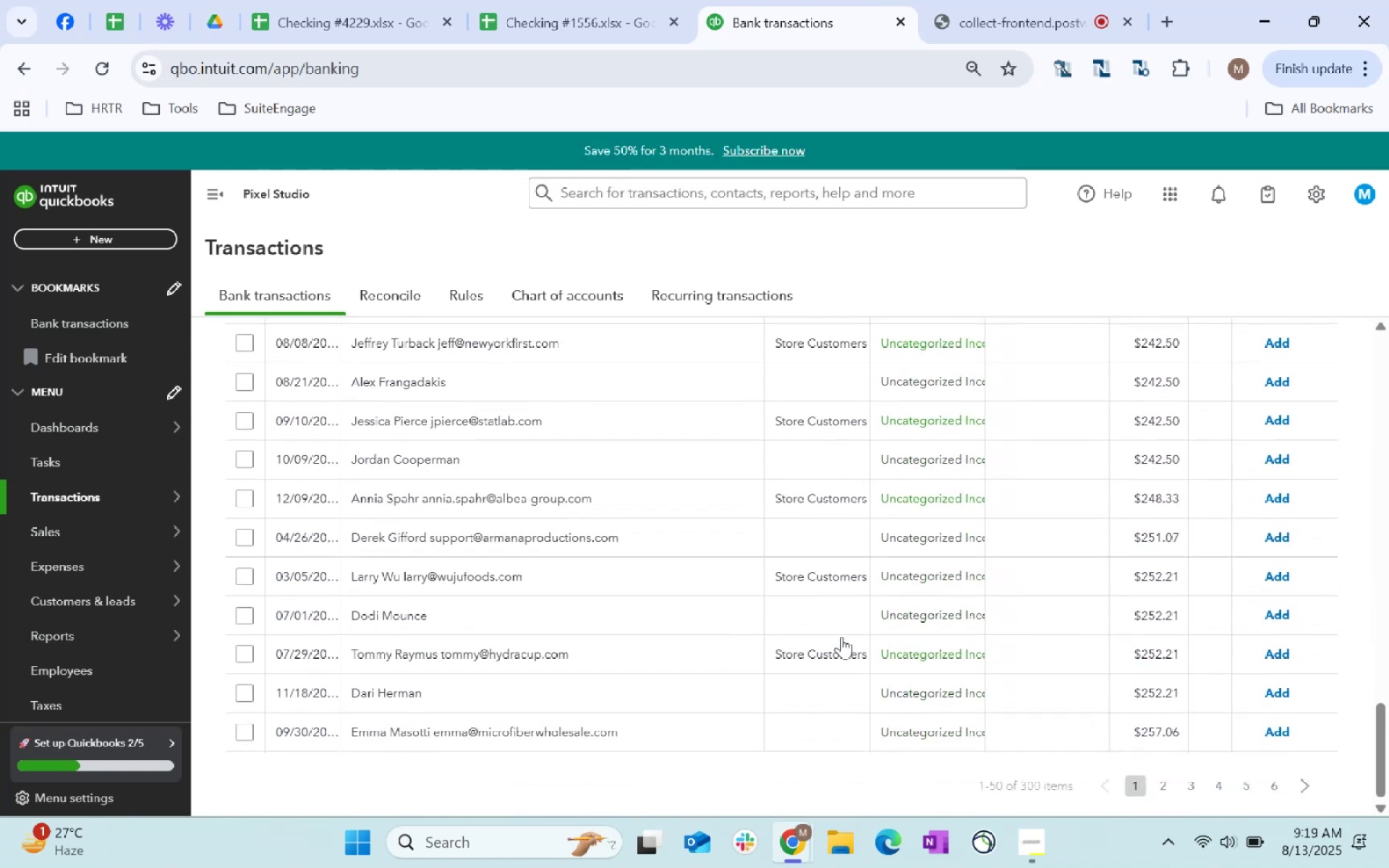 
scroll: coordinate [320, 472], scroll_direction: up, amount: 28.0
 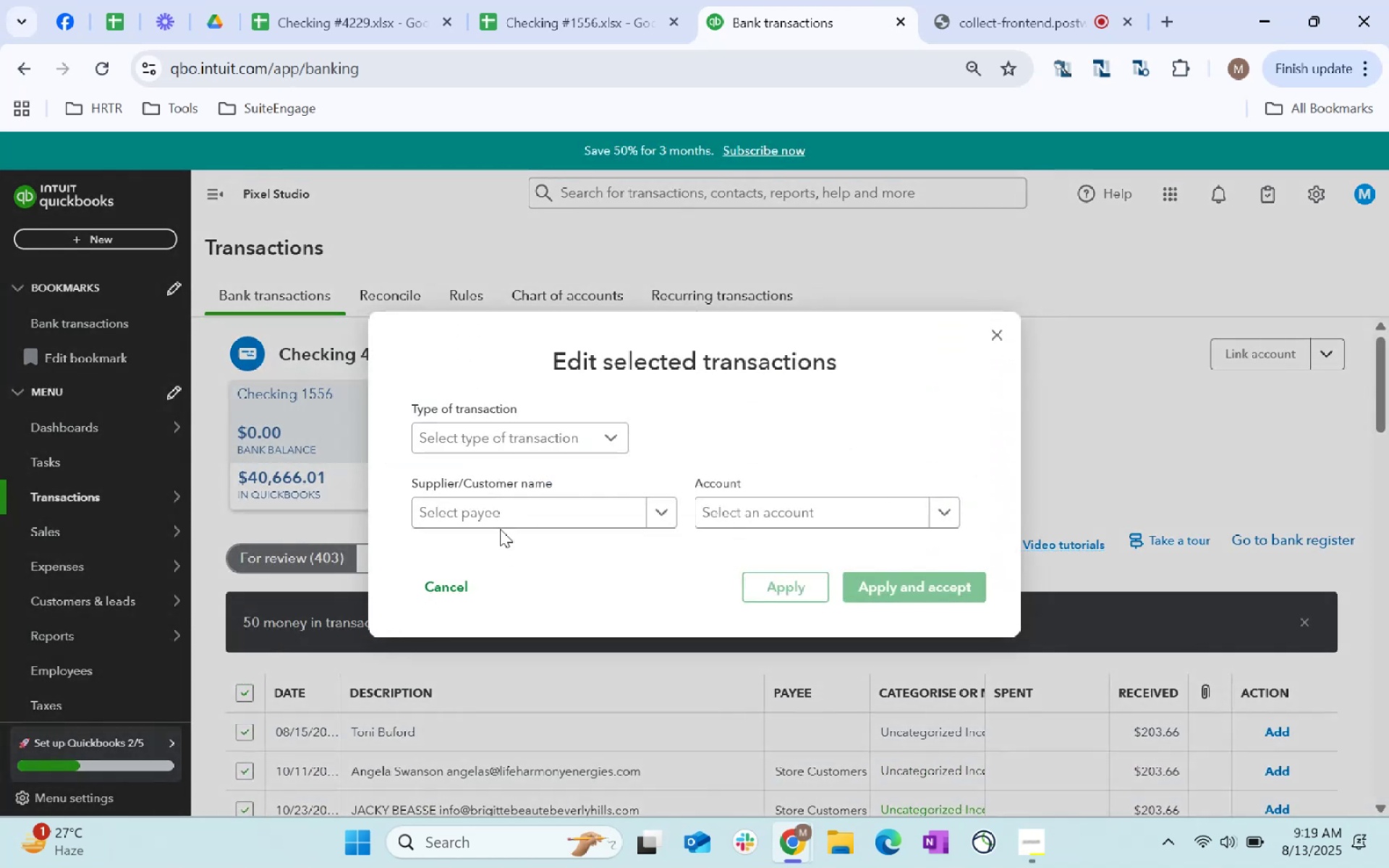 
double_click([497, 469])
 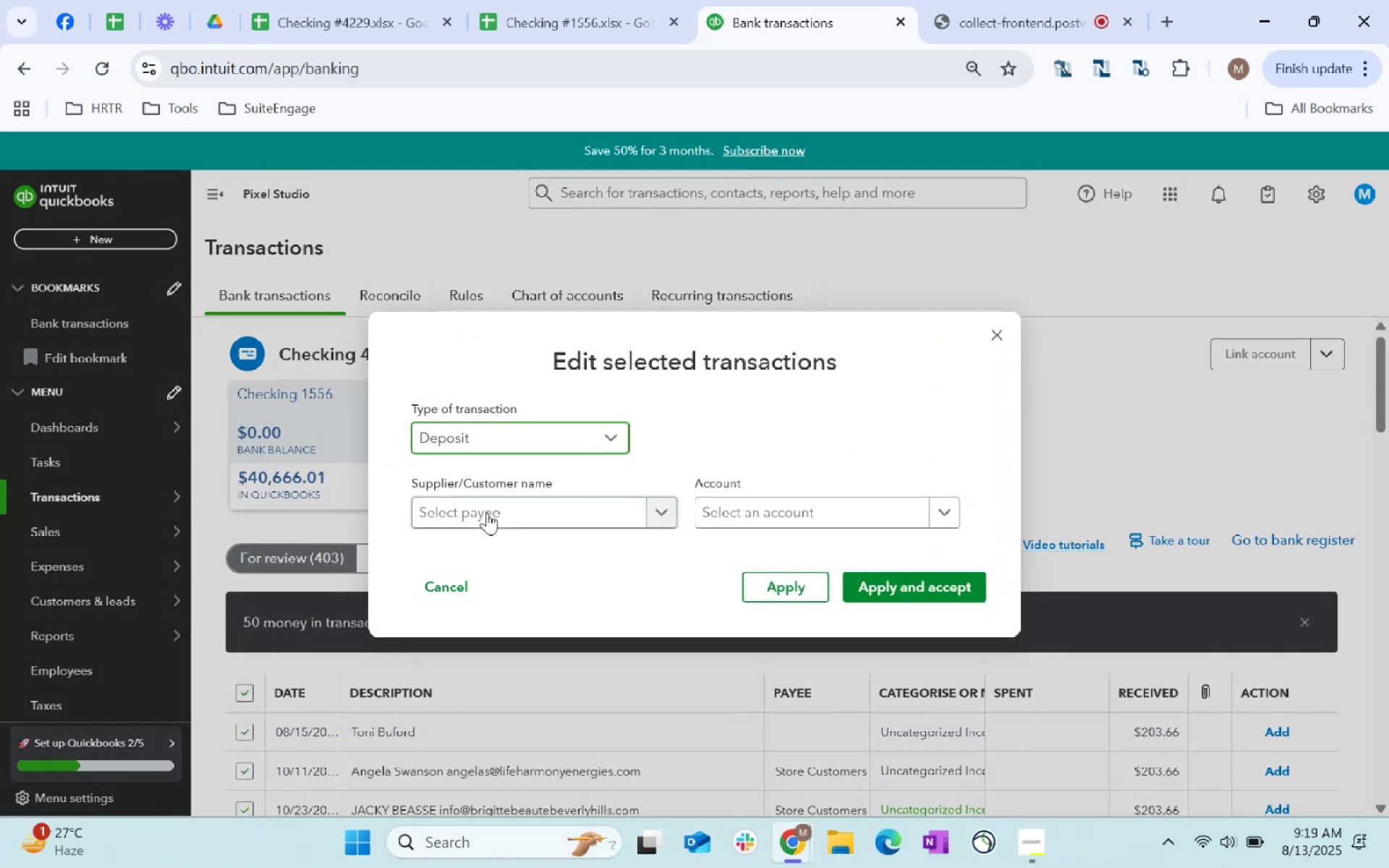 
triple_click([487, 514])
 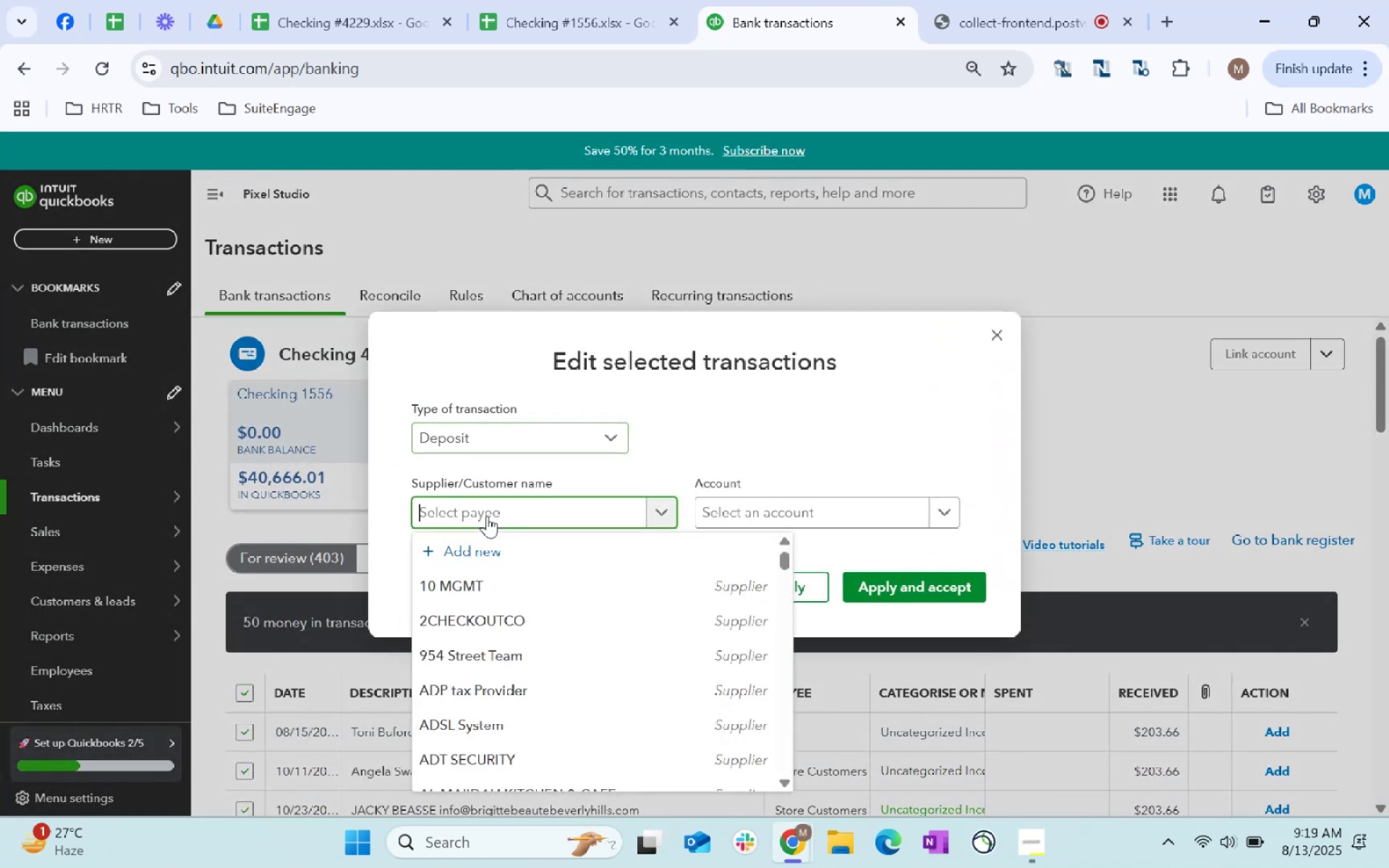 
type(Store)
 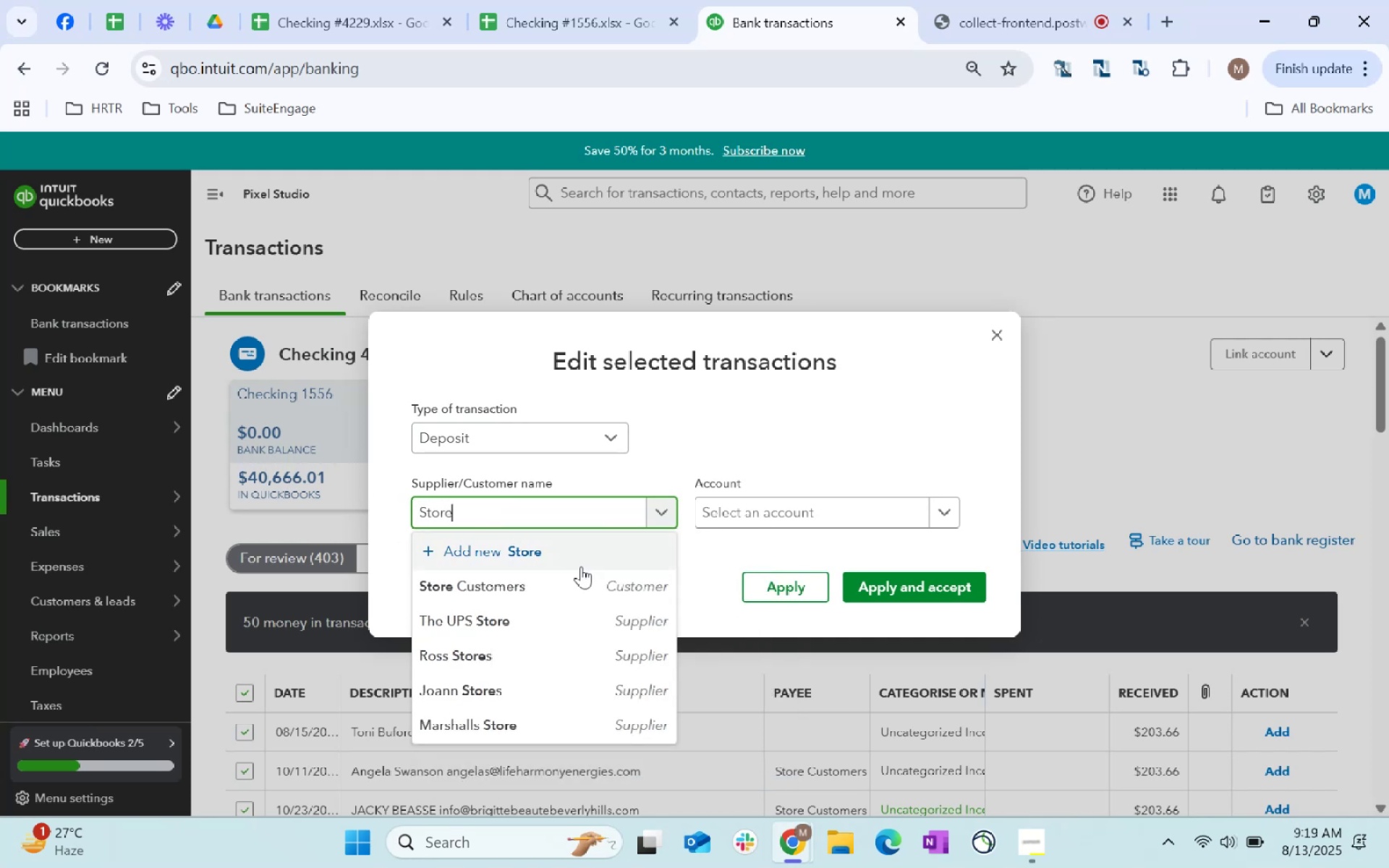 
left_click([574, 593])
 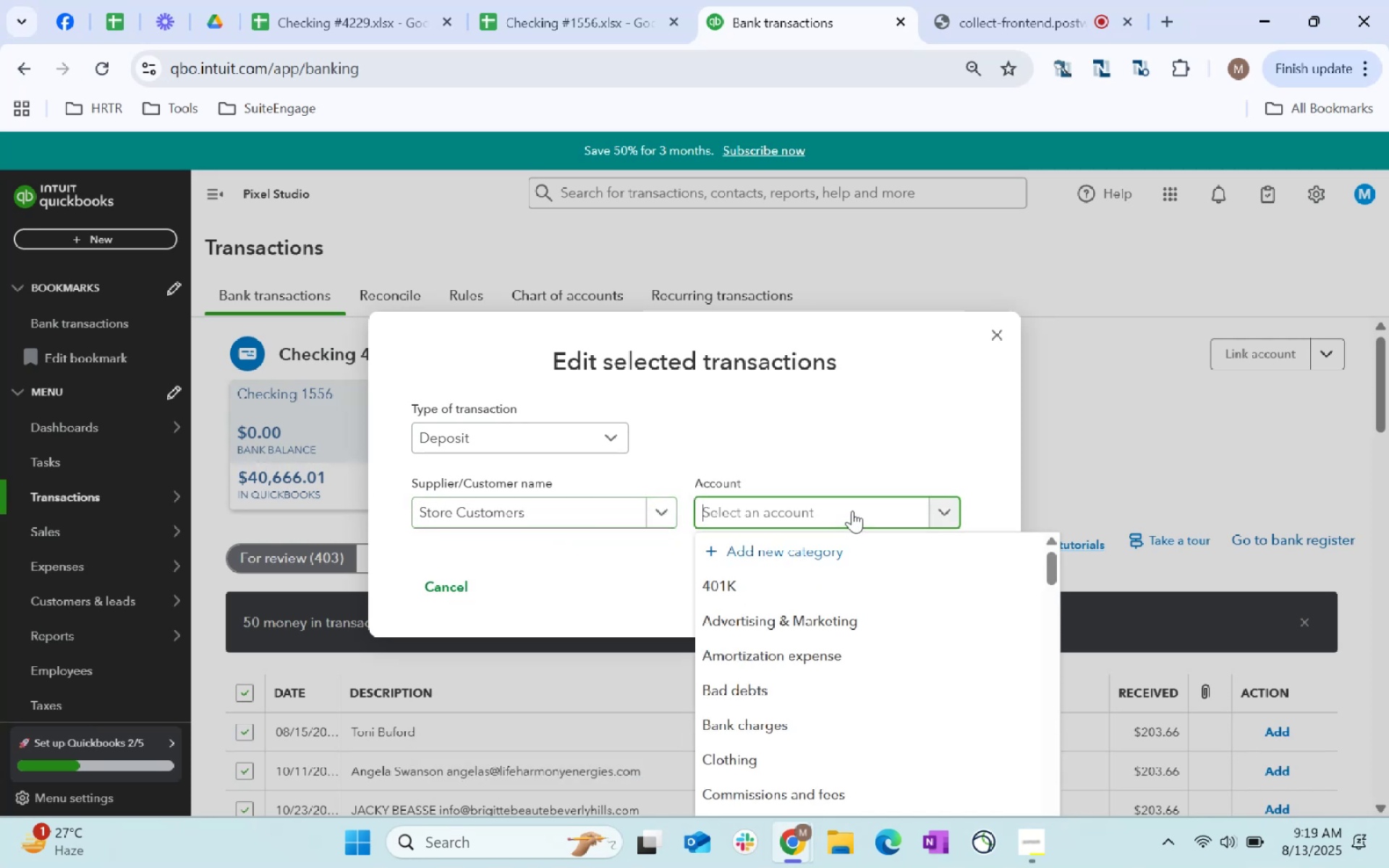 
type(Services)
 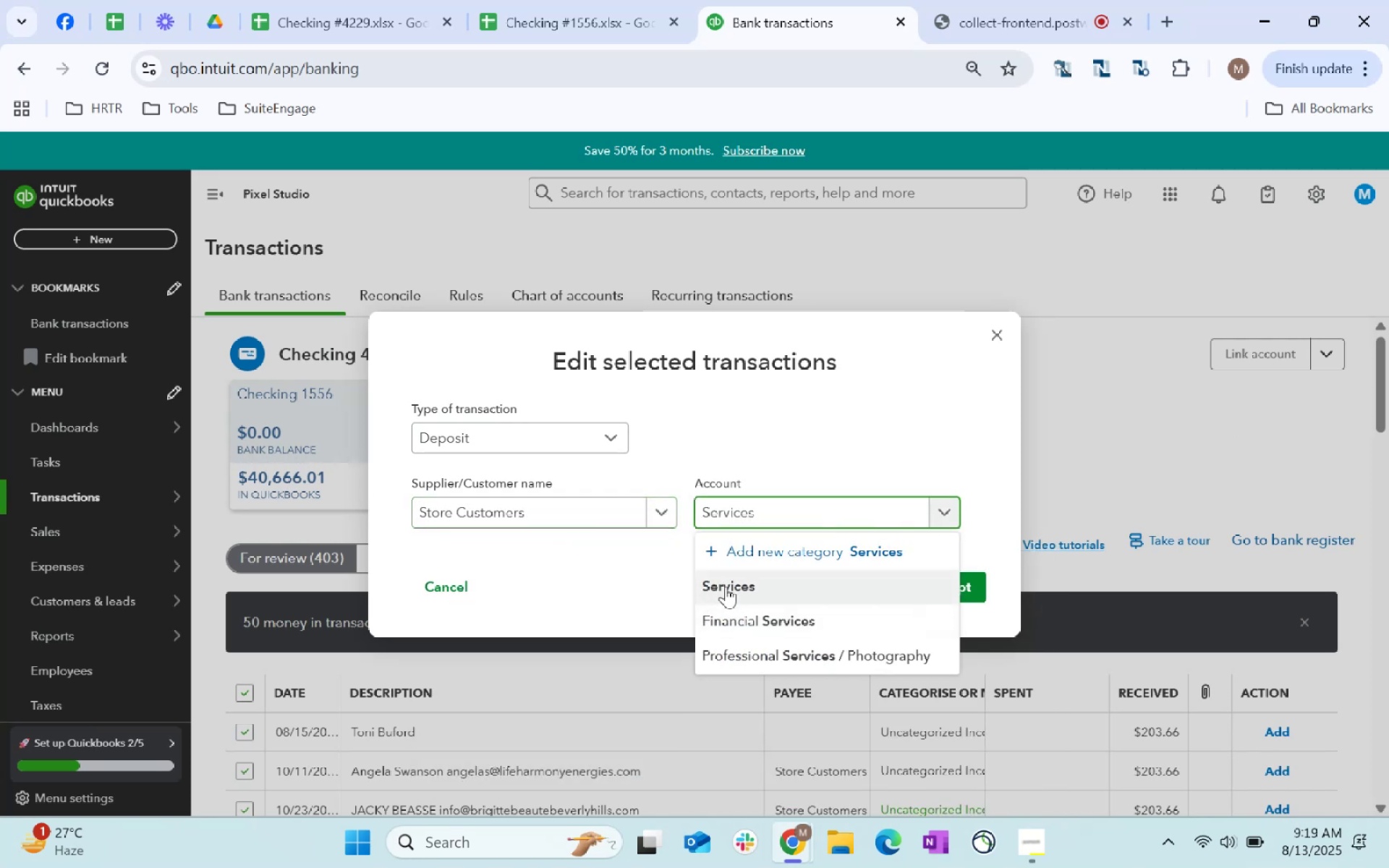 
left_click([928, 596])
 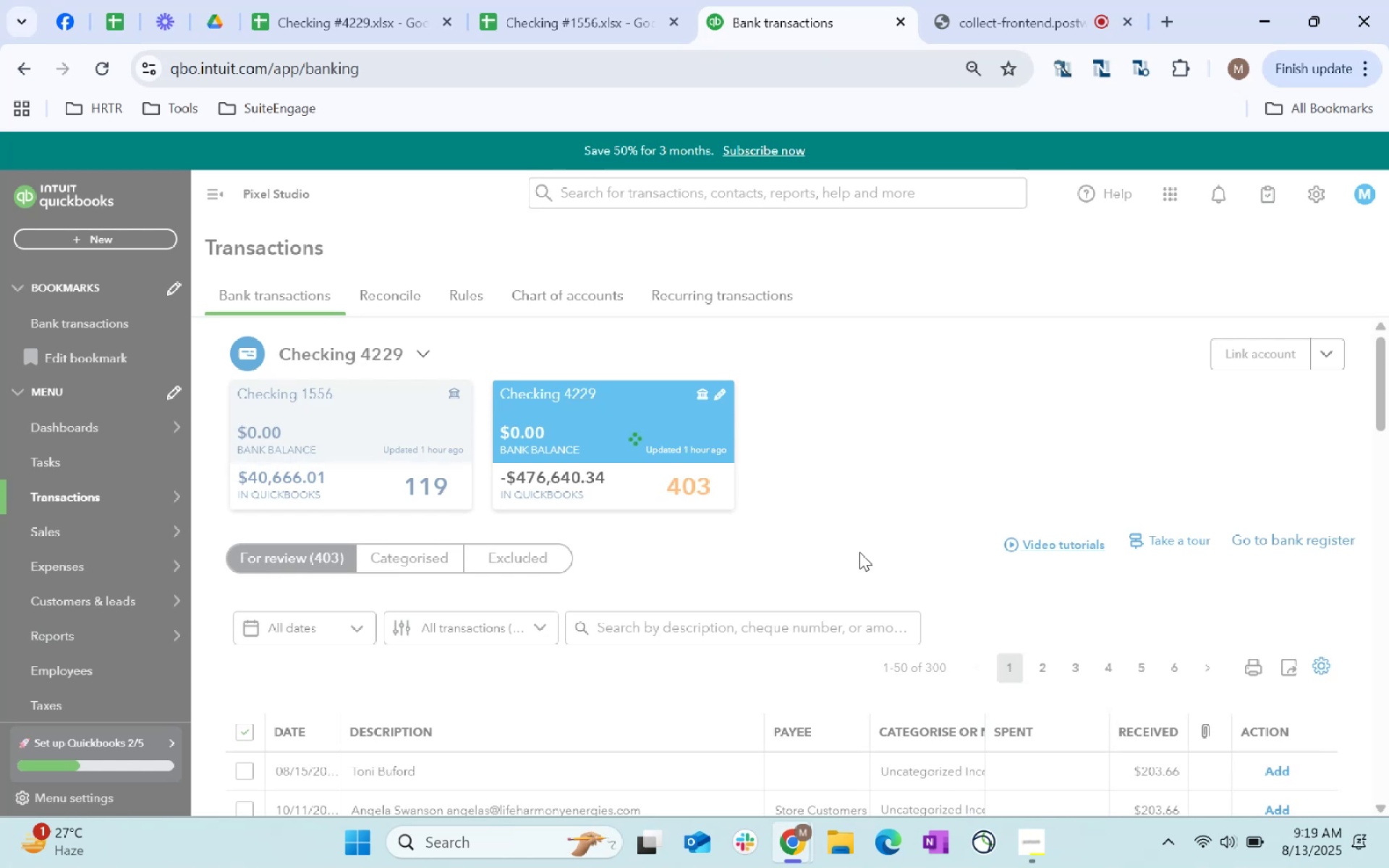 
wait(10.31)
 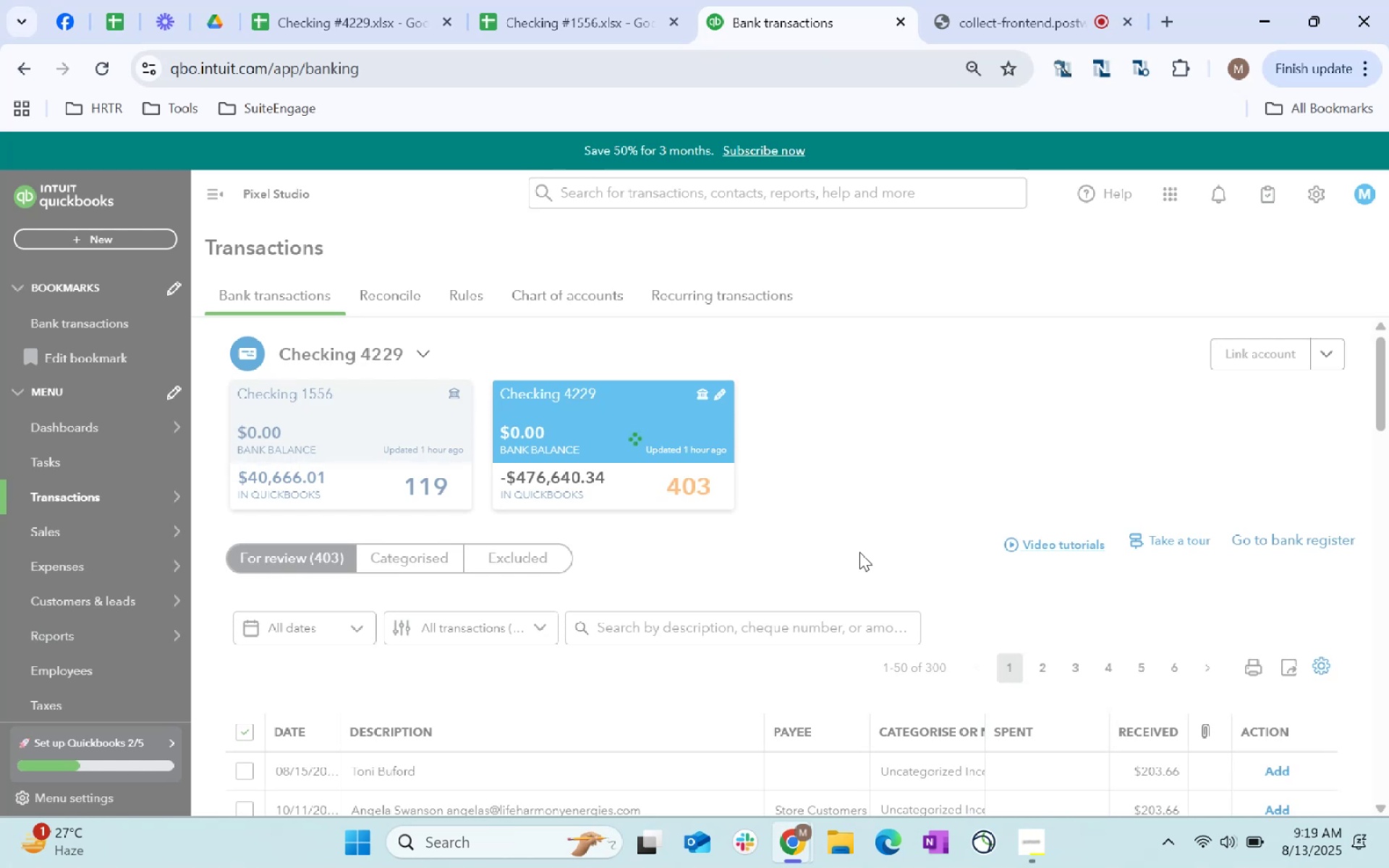 
scroll: coordinate [859, 554], scroll_direction: down, amount: 5.0
 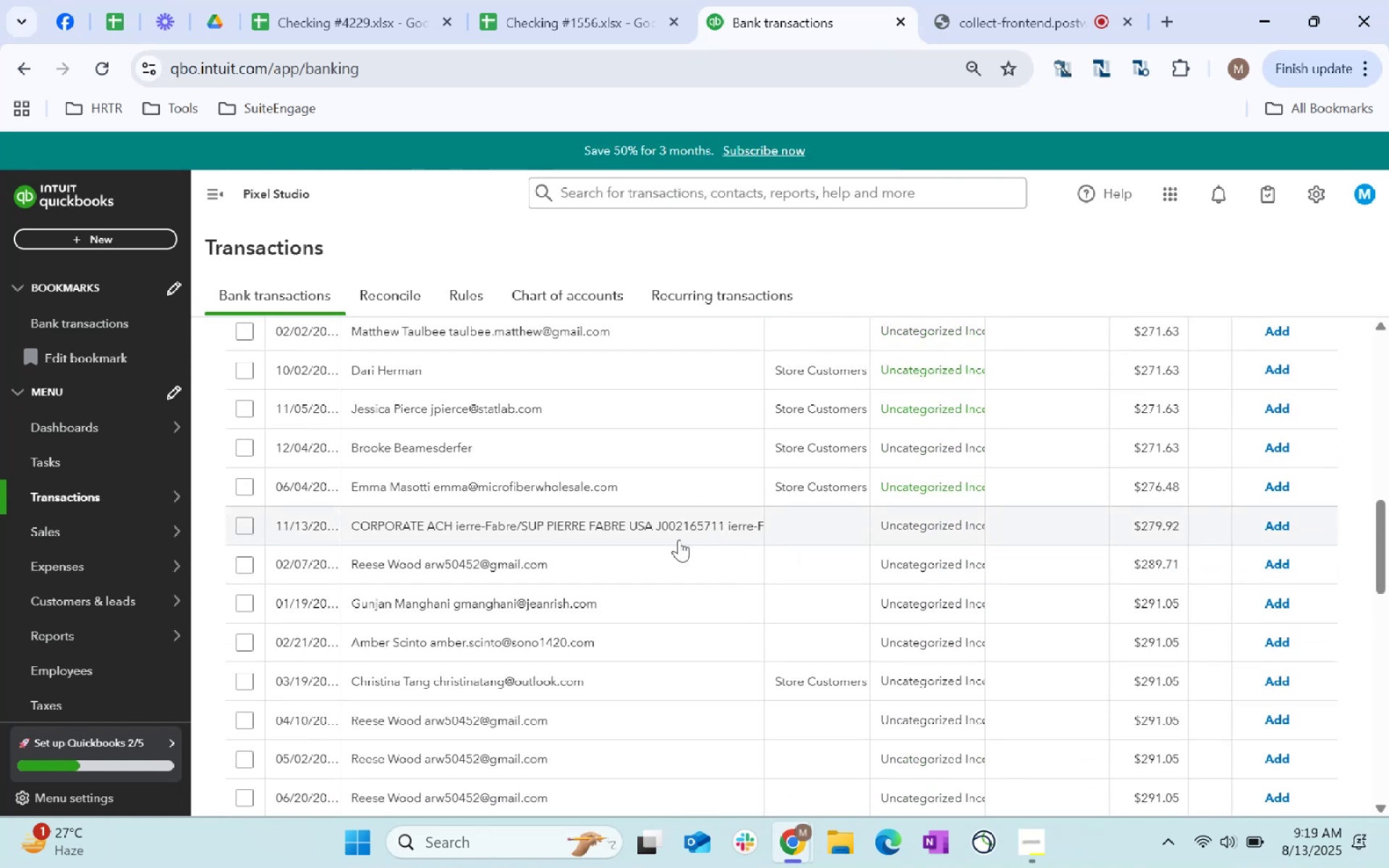 
wait(6.0)
 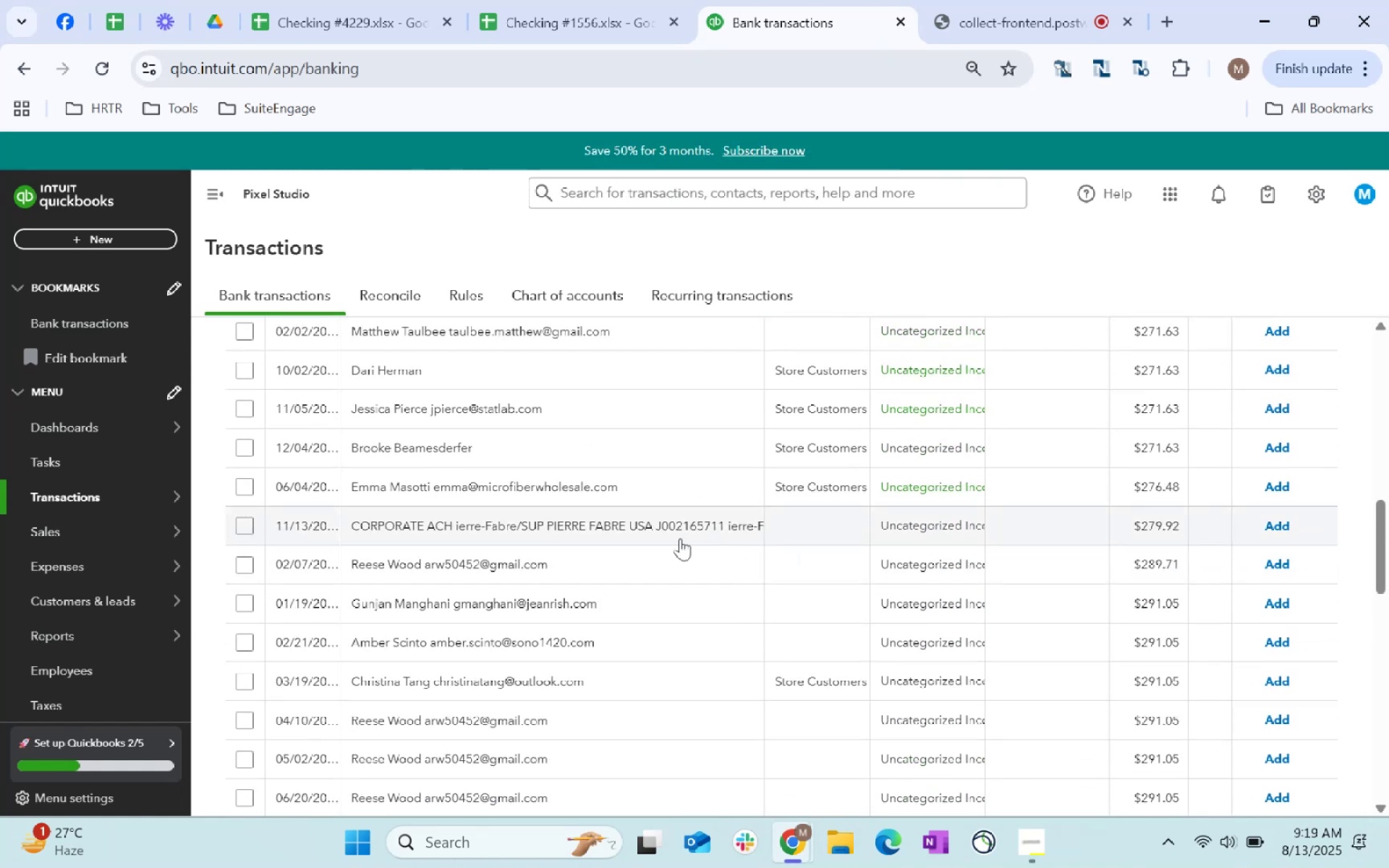 
scroll: coordinate [679, 540], scroll_direction: down, amount: 14.0
 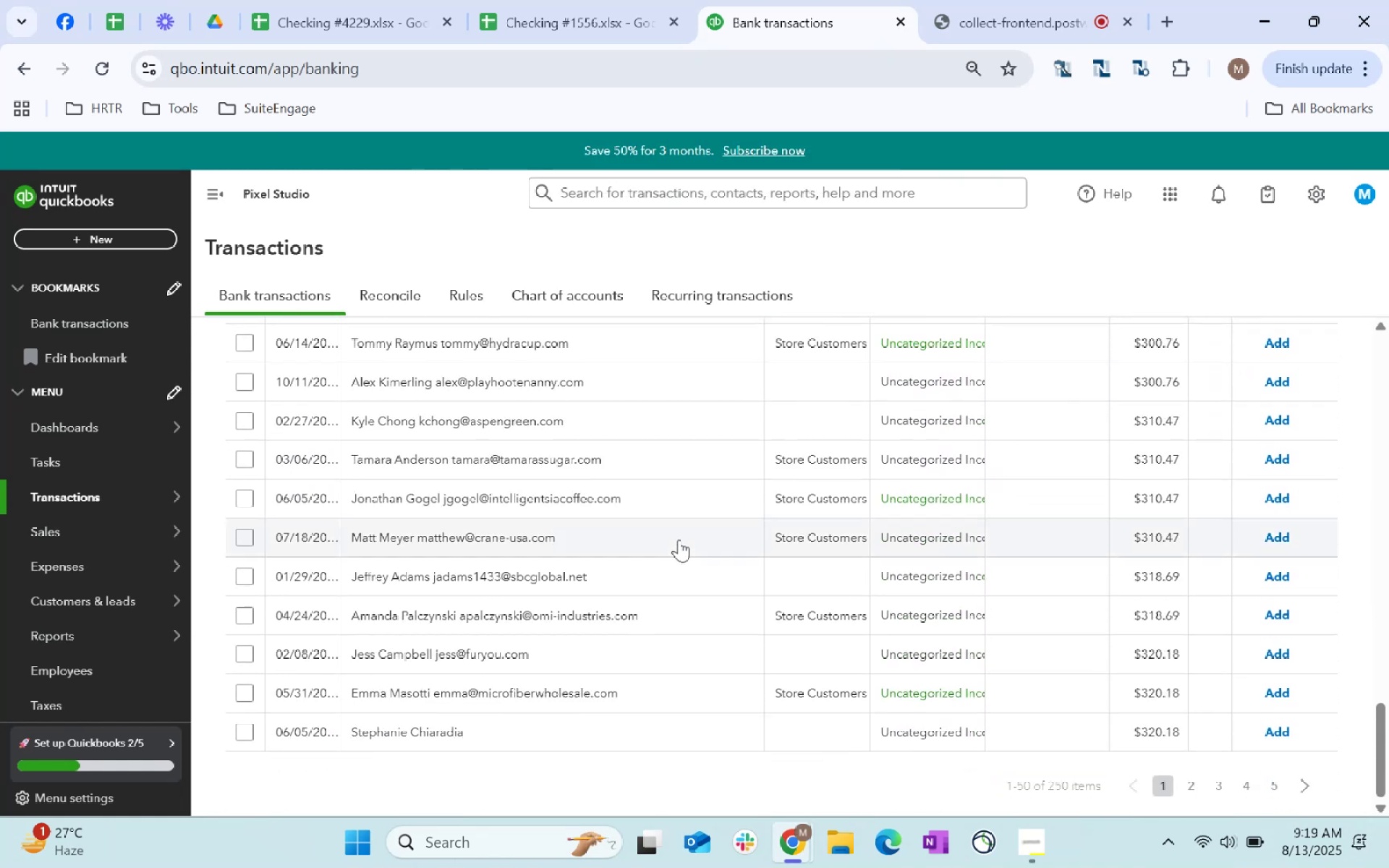 
scroll: coordinate [349, 563], scroll_direction: up, amount: 20.0
 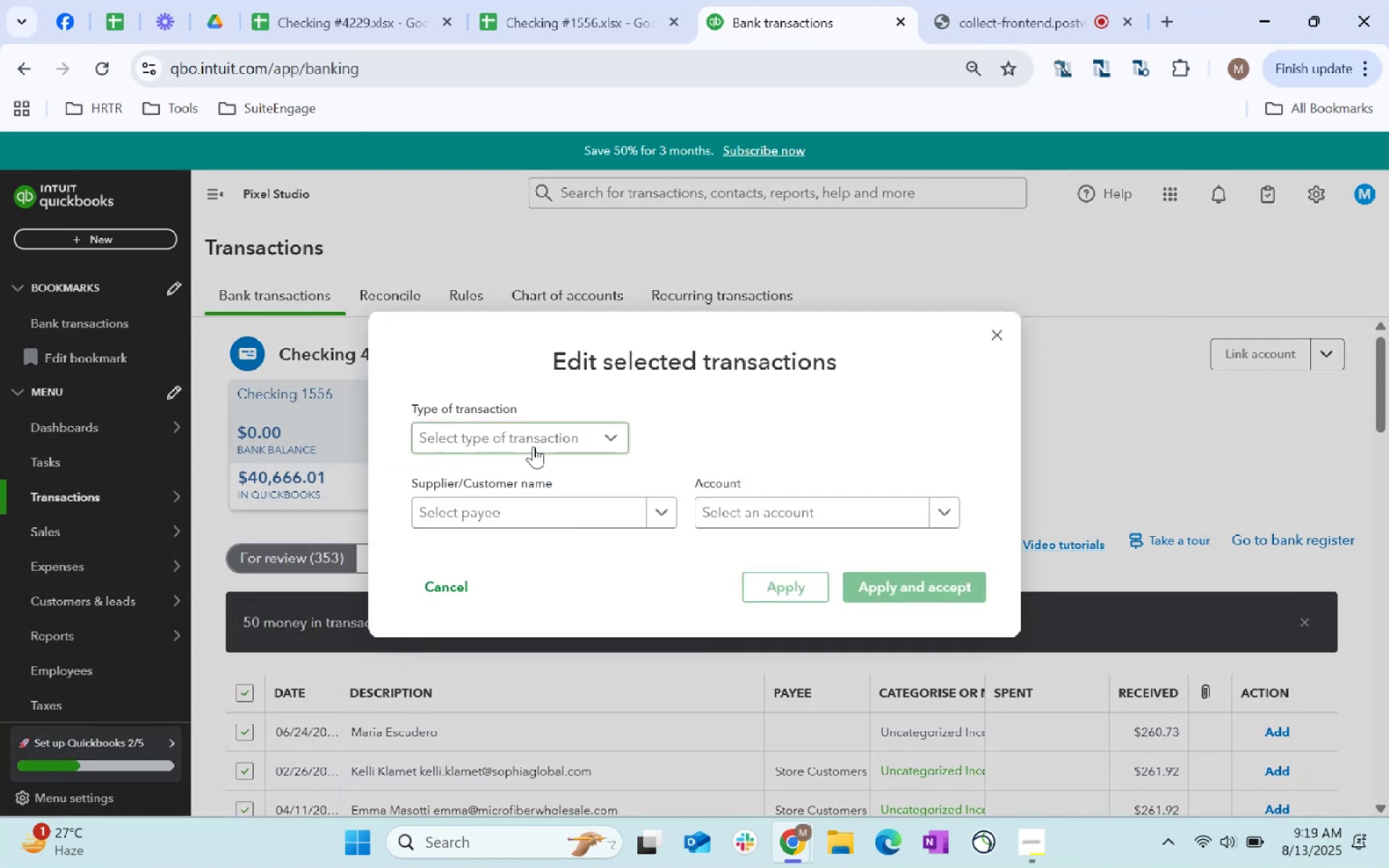 
double_click([527, 517])
 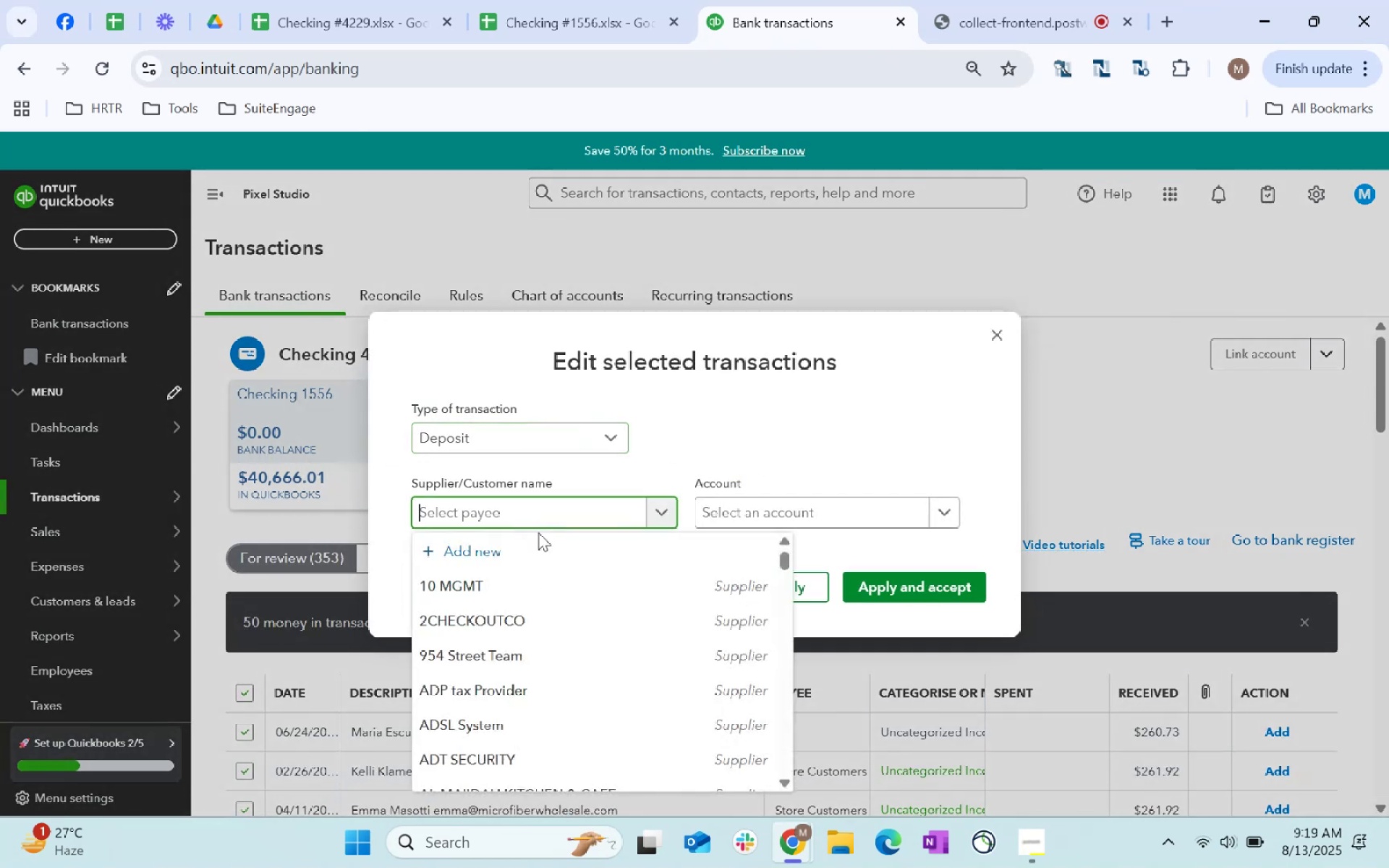 
type(store)
 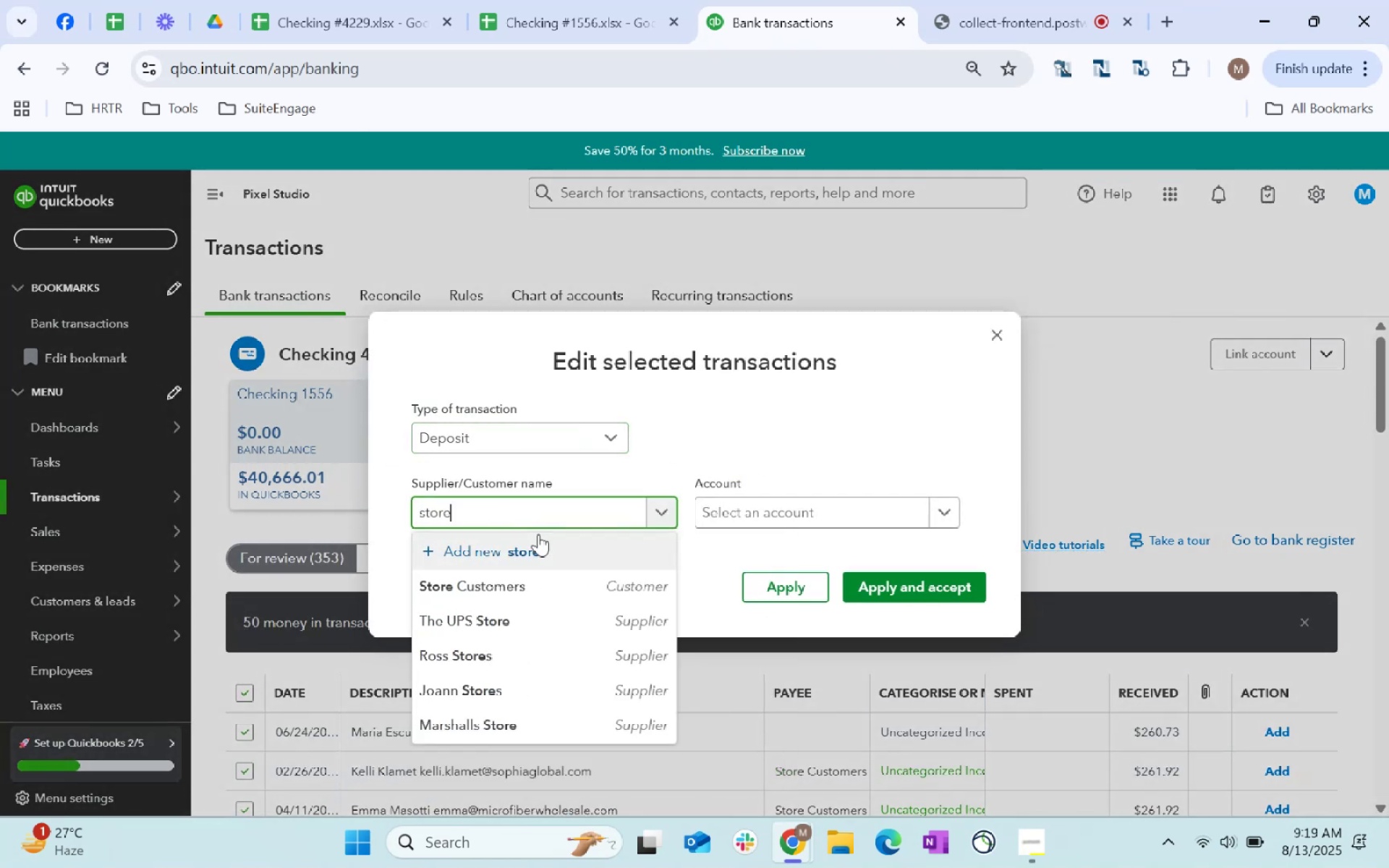 
left_click([553, 593])
 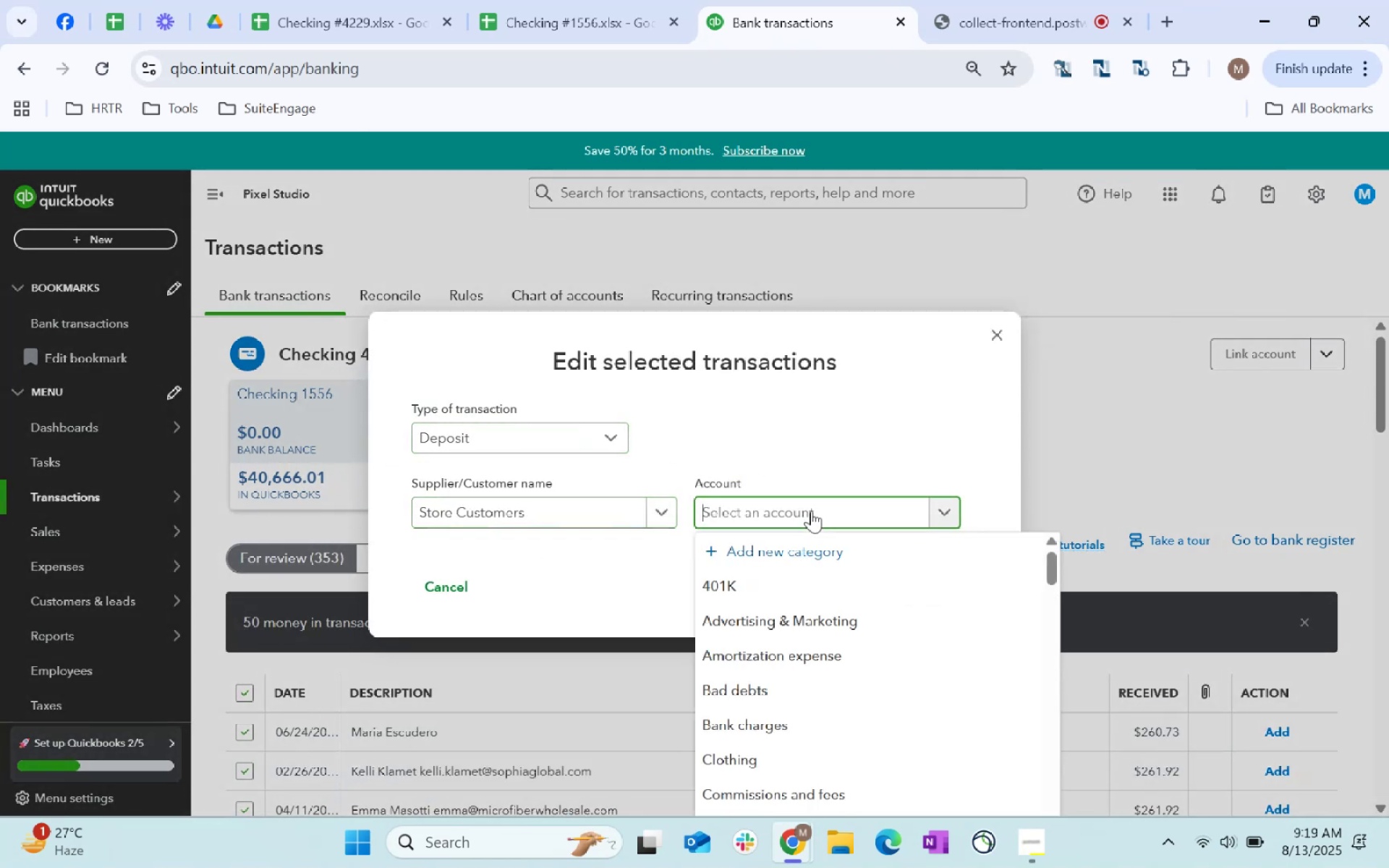 
type(services)
 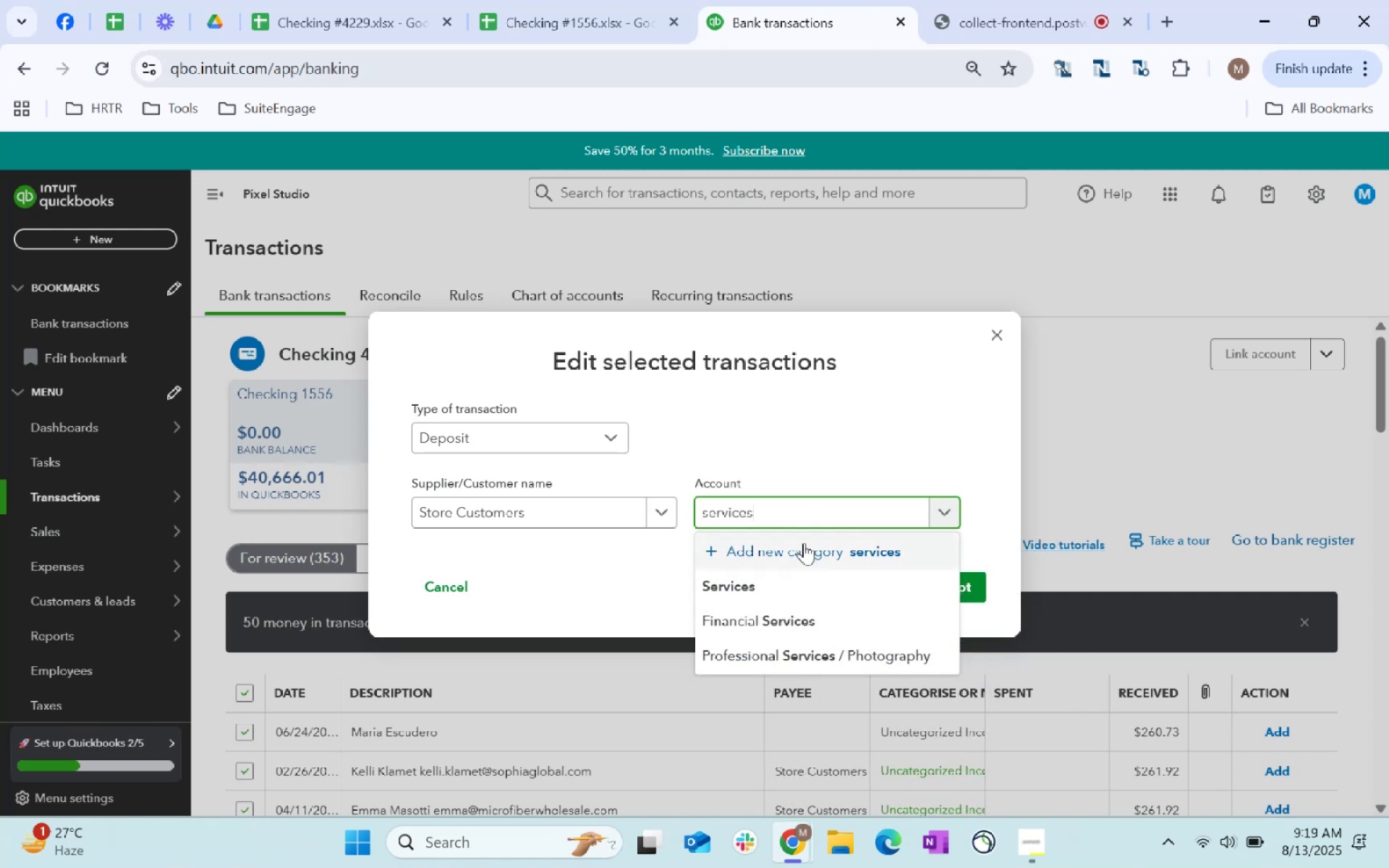 
left_click([801, 588])
 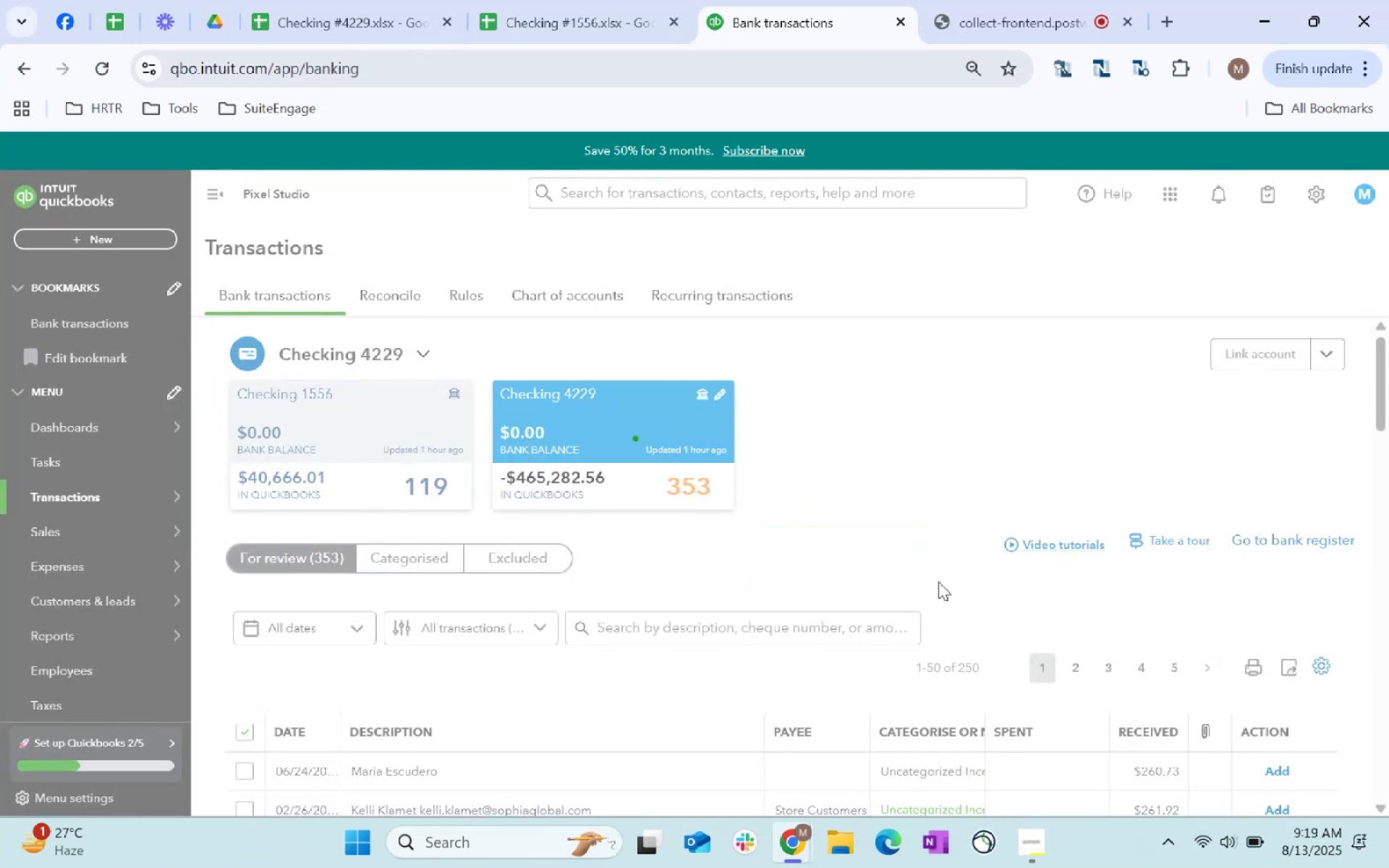 
left_click([1103, 0])
 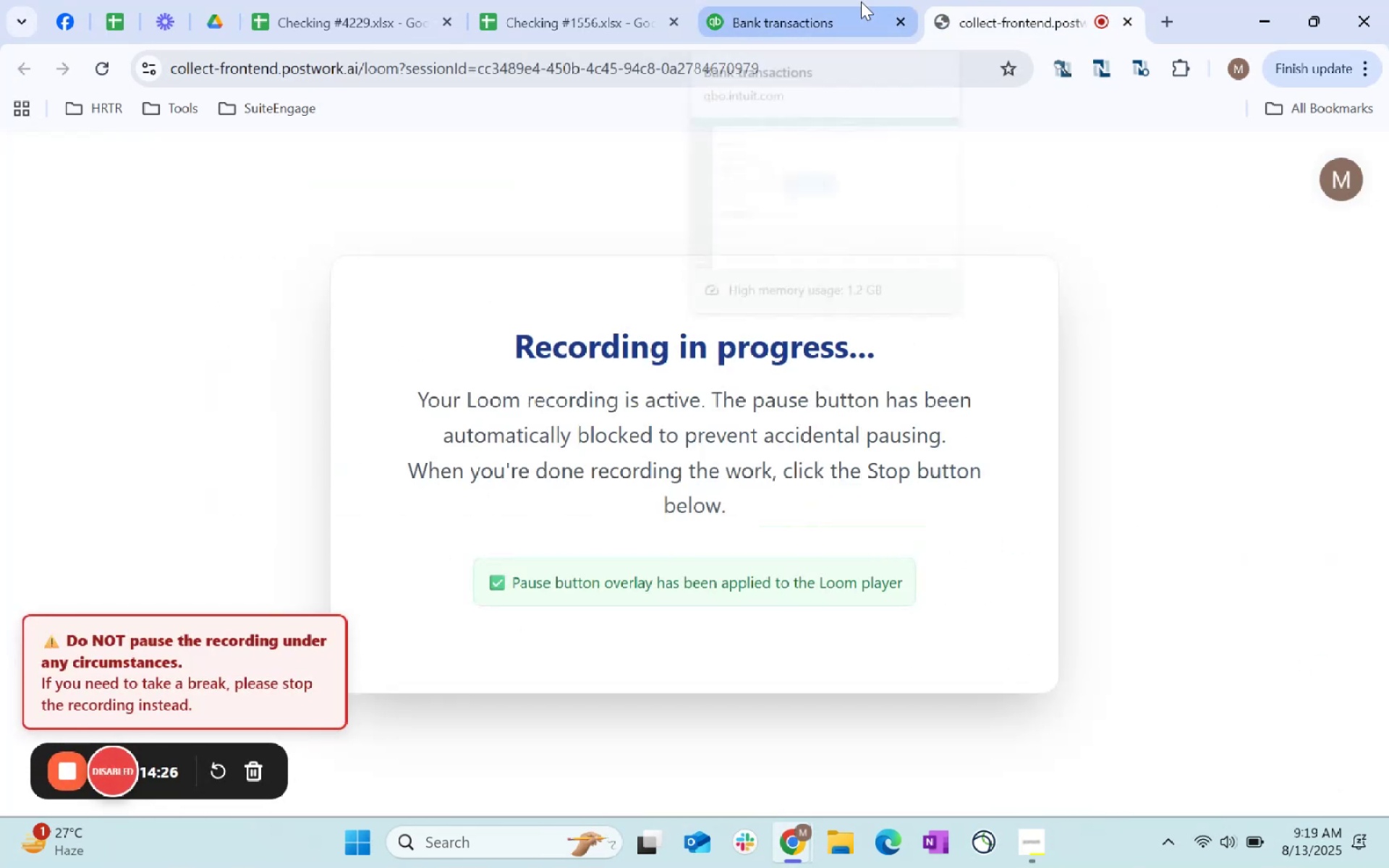 
left_click([789, 0])
 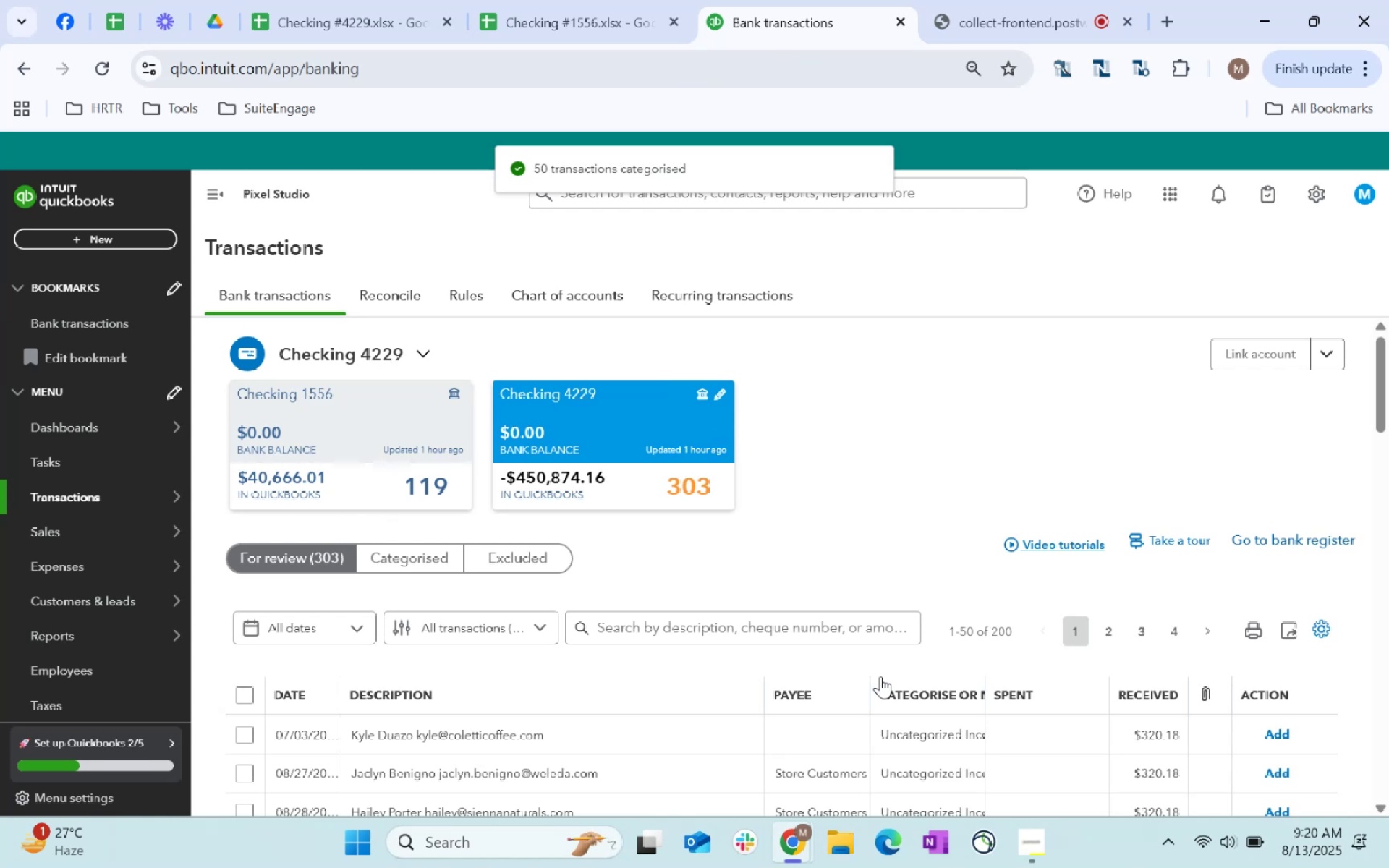 
wait(5.52)
 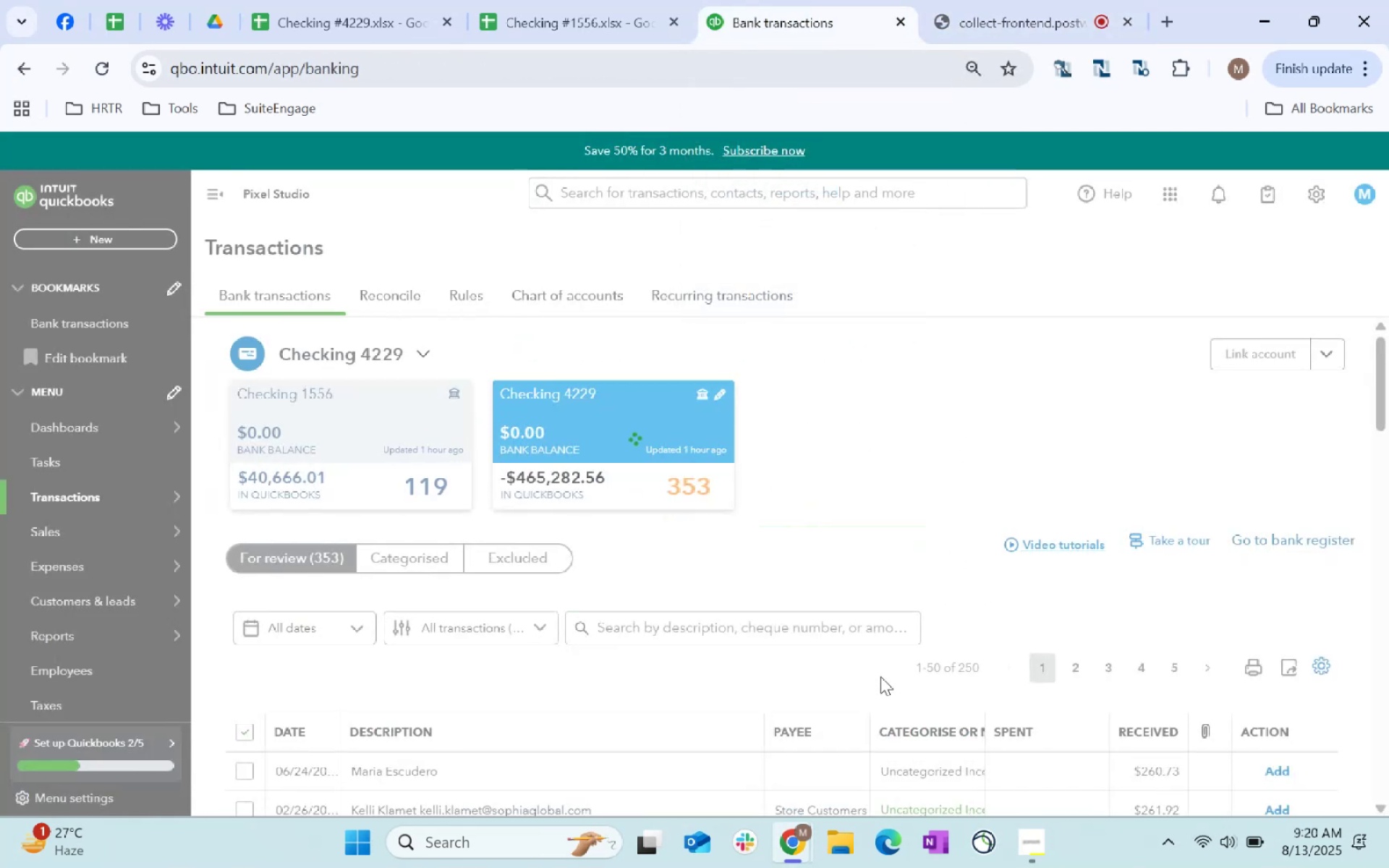 
scroll: coordinate [844, 622], scroll_direction: down, amount: 18.0
 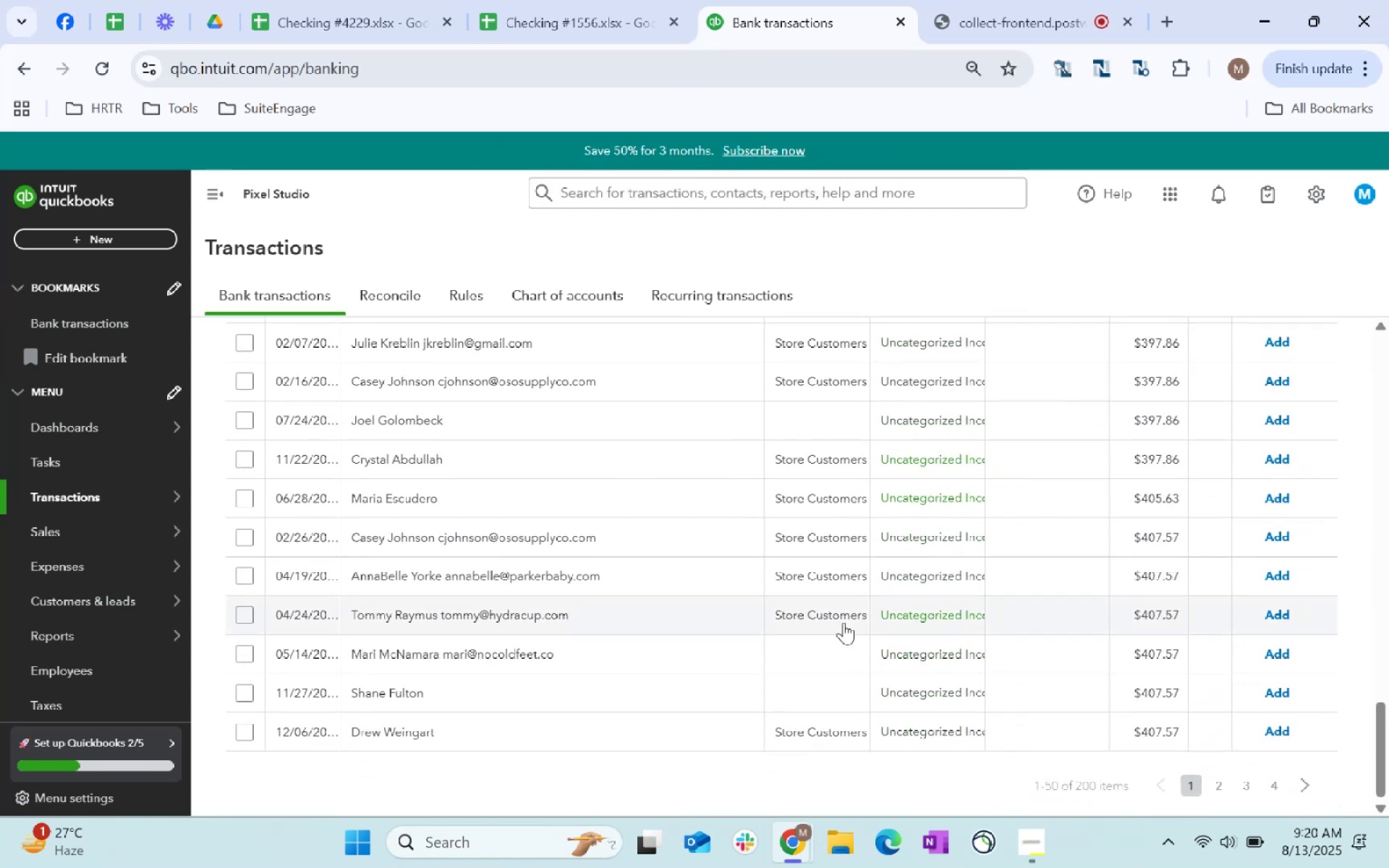 
scroll: coordinate [557, 592], scroll_direction: up, amount: 22.0
 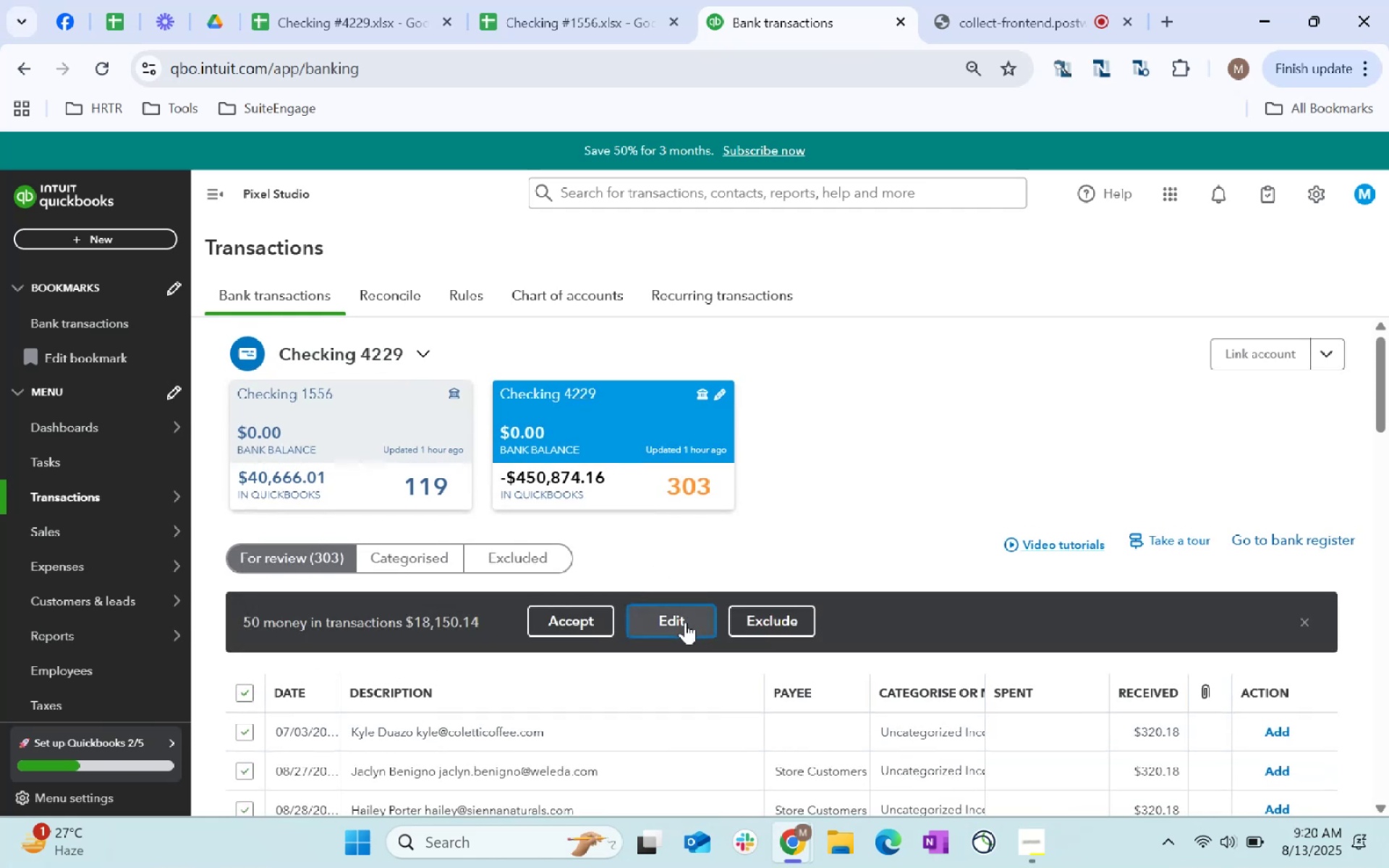 
left_click([563, 443])
 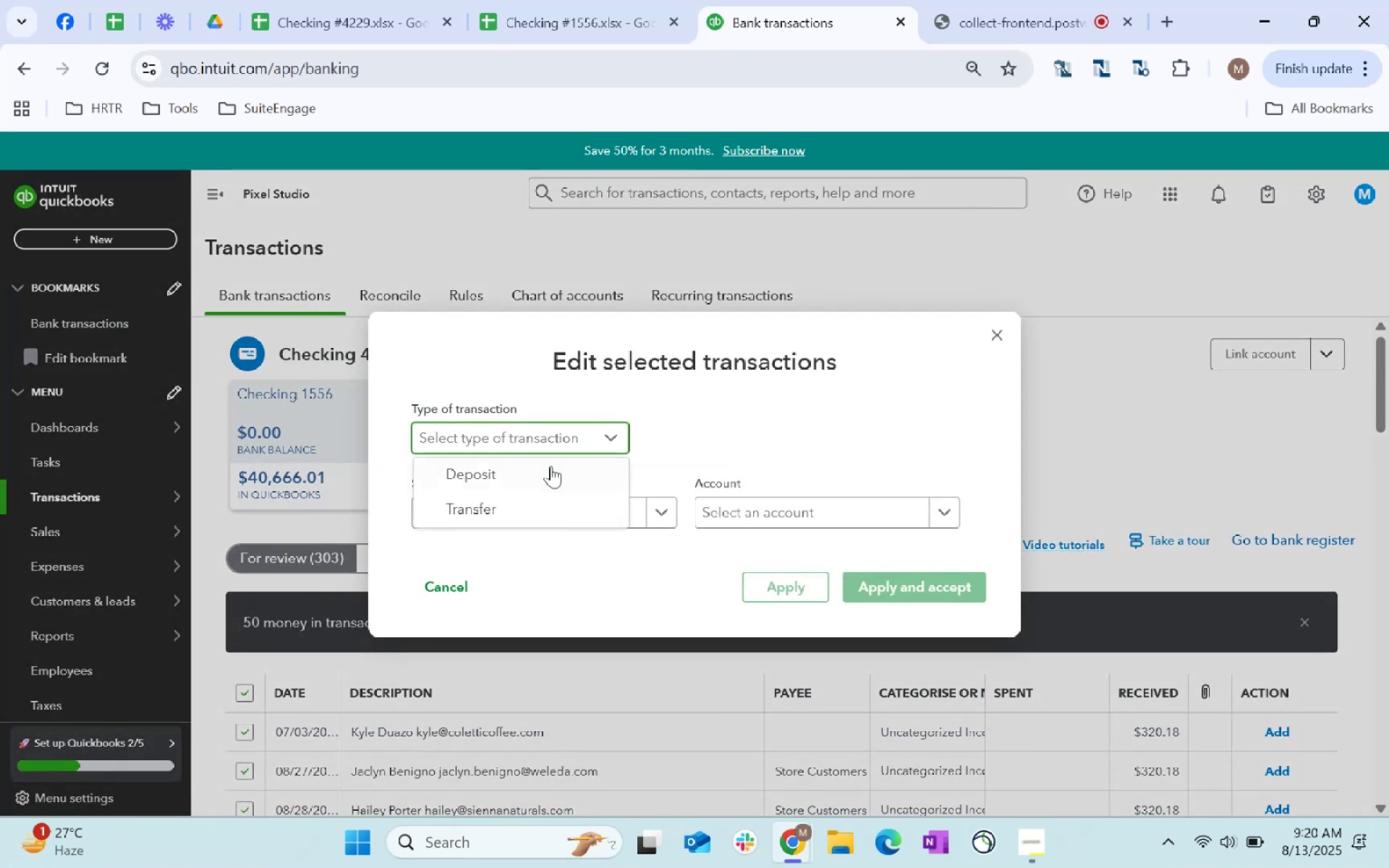 
left_click([546, 472])
 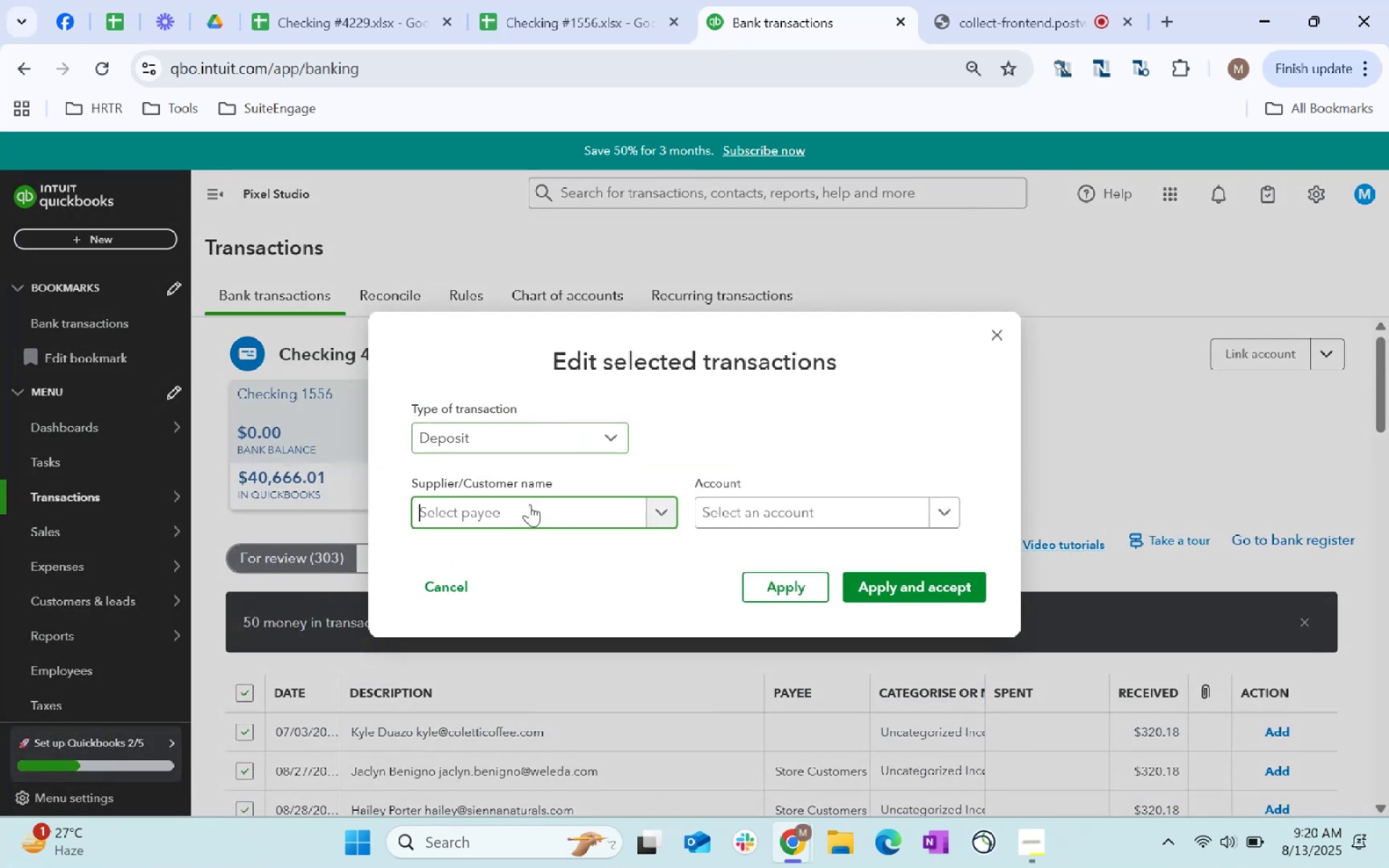 
type(Storeser)
 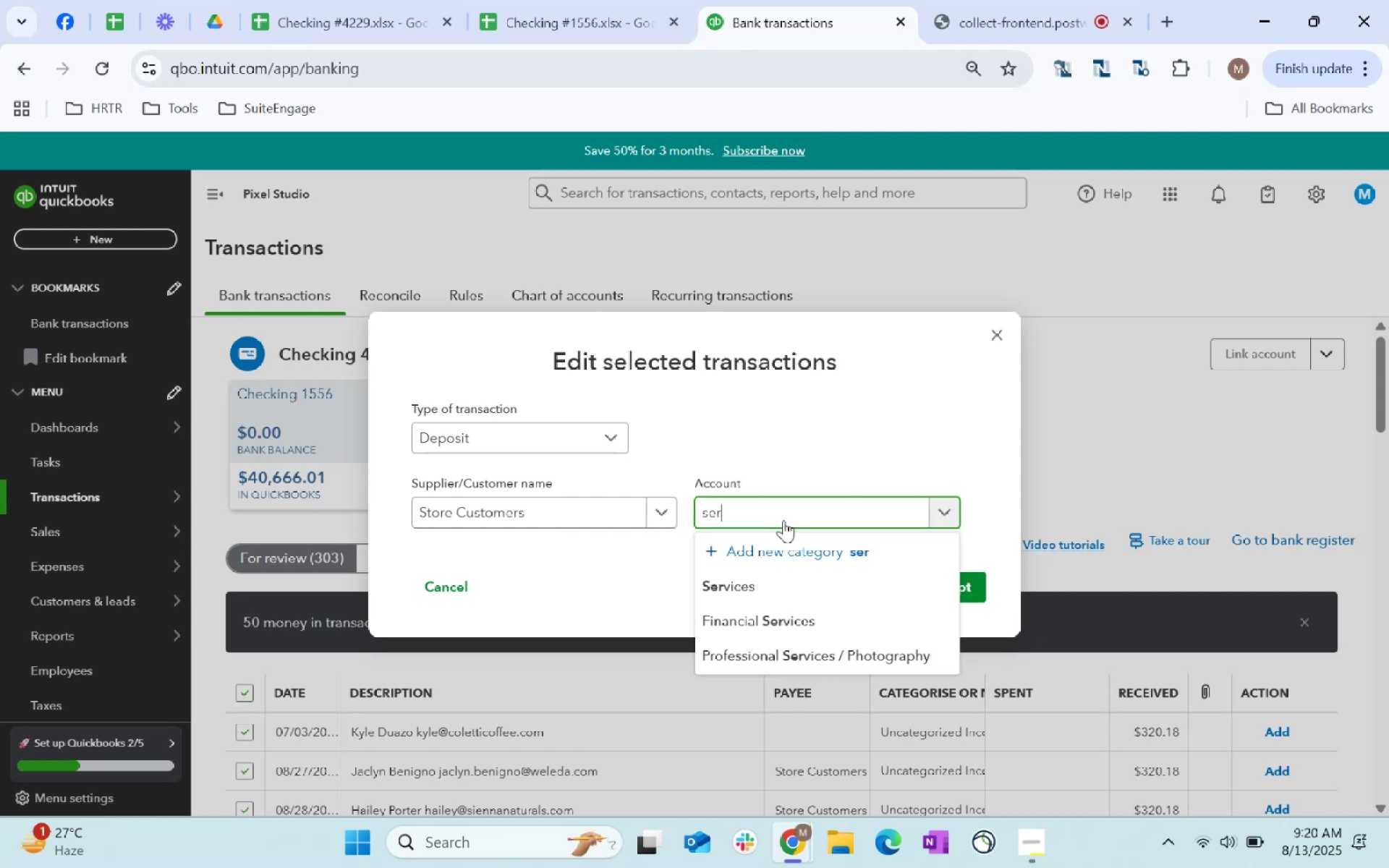 
key(ArrowDown)
 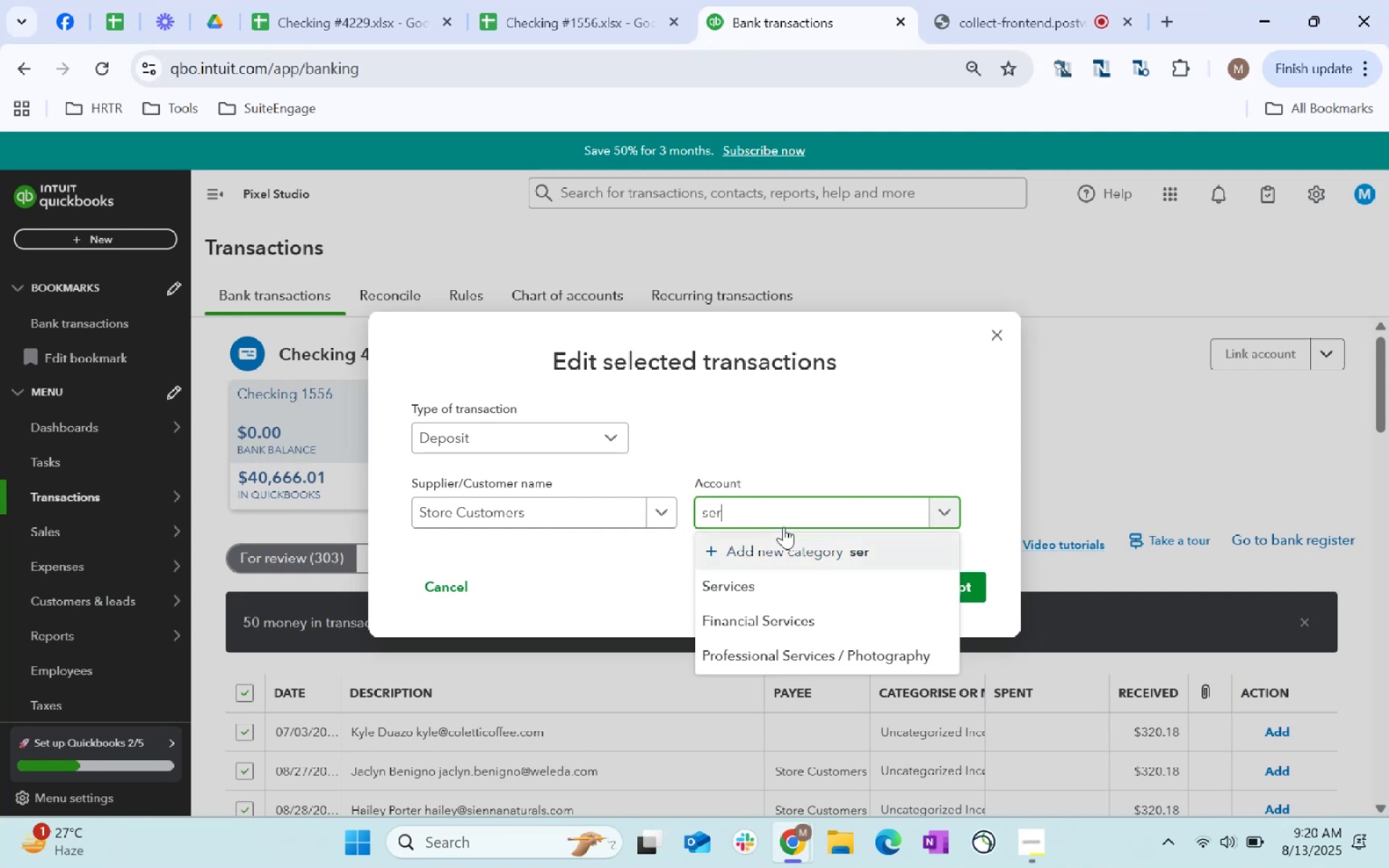 
key(ArrowDown)
 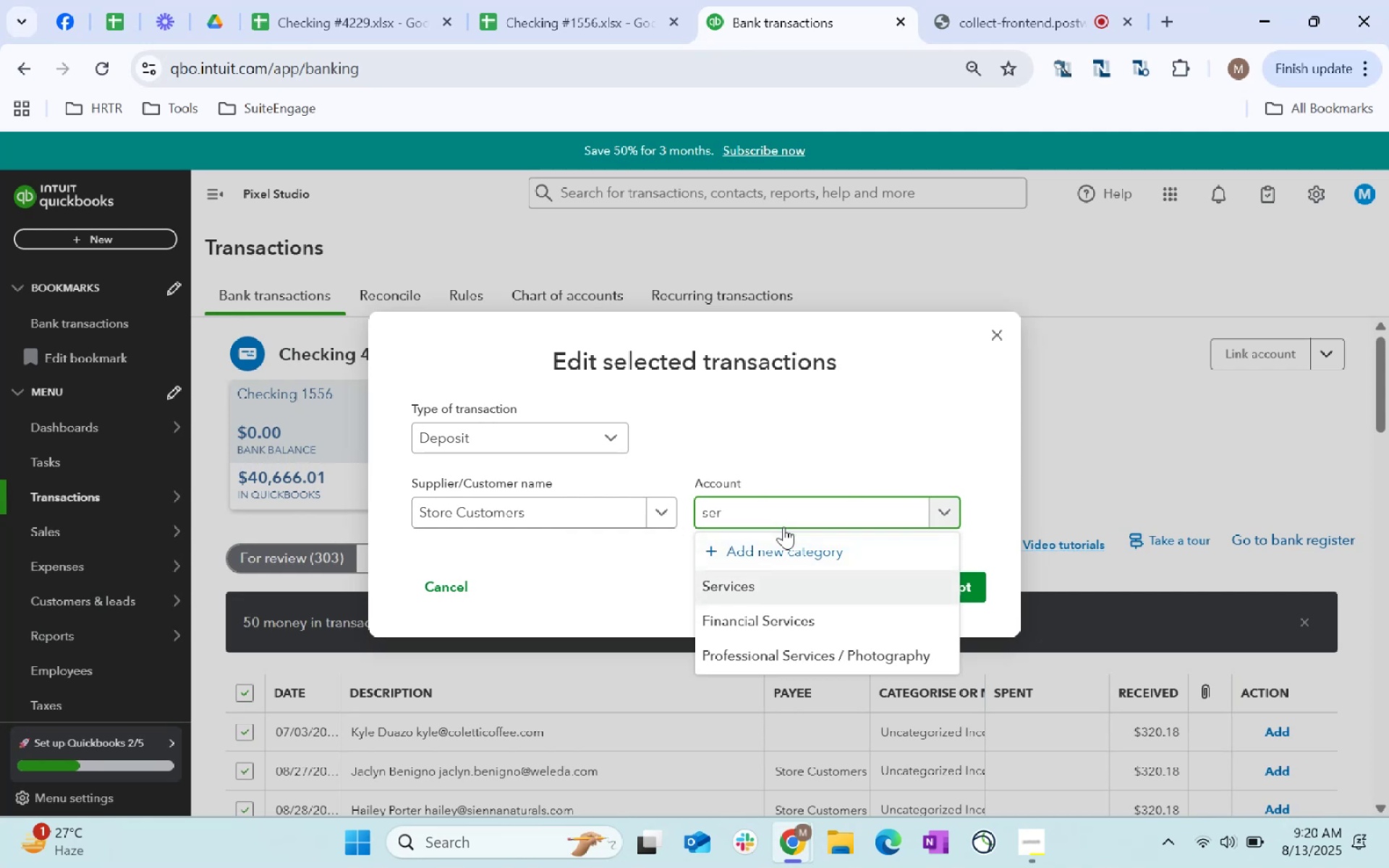 
key(Enter)
 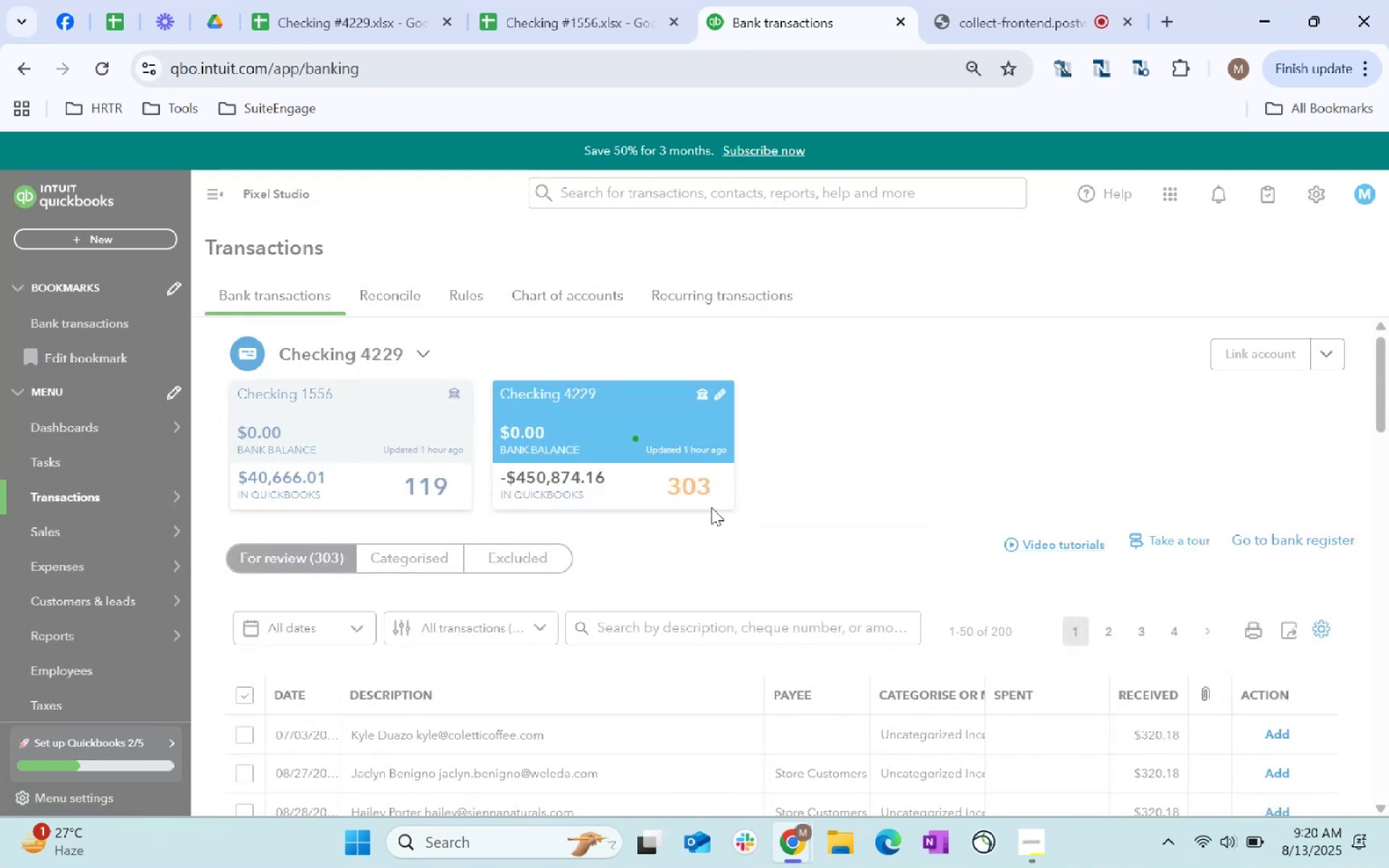 
wait(11.15)
 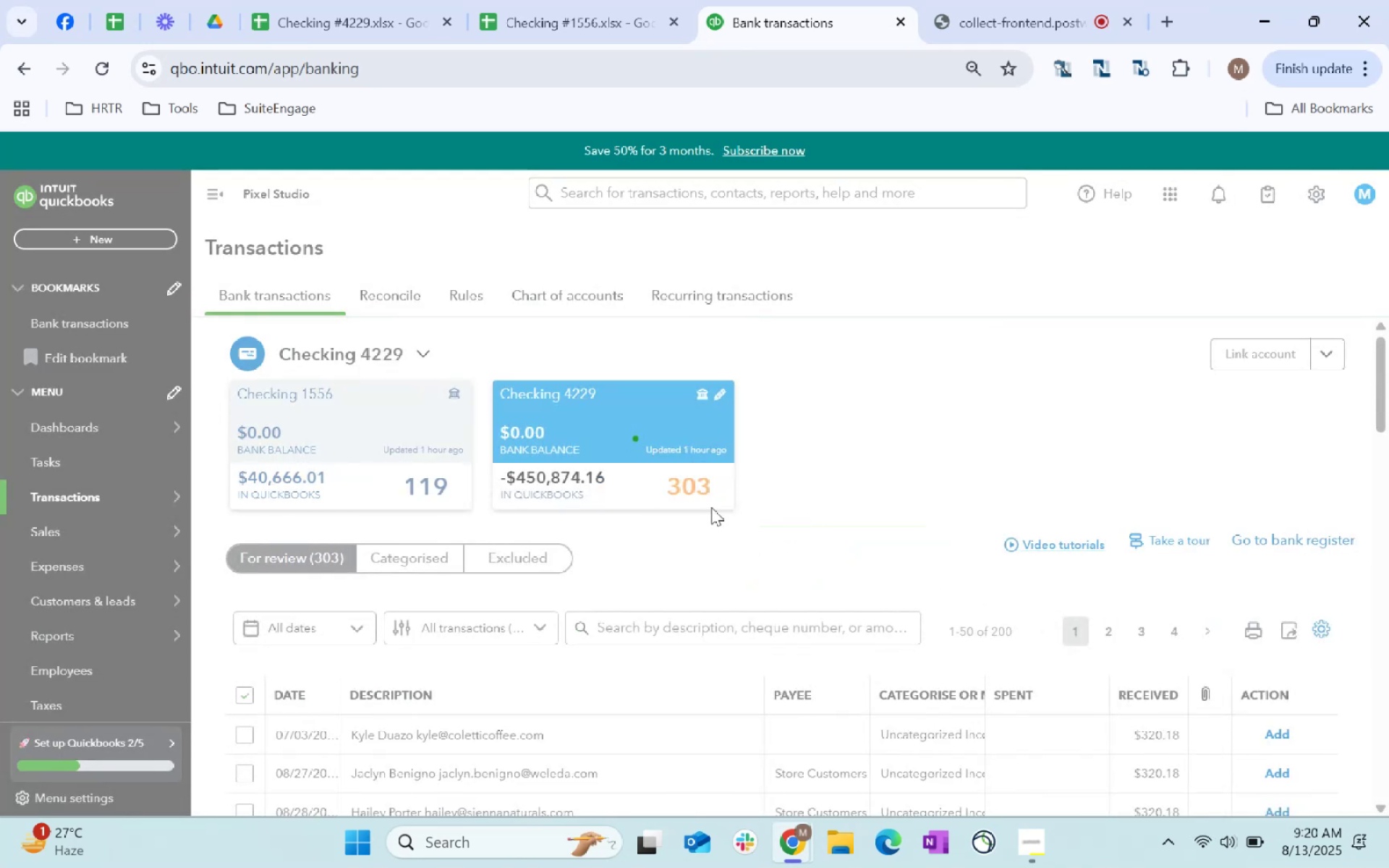 
scroll: coordinate [737, 532], scroll_direction: down, amount: 1.0
 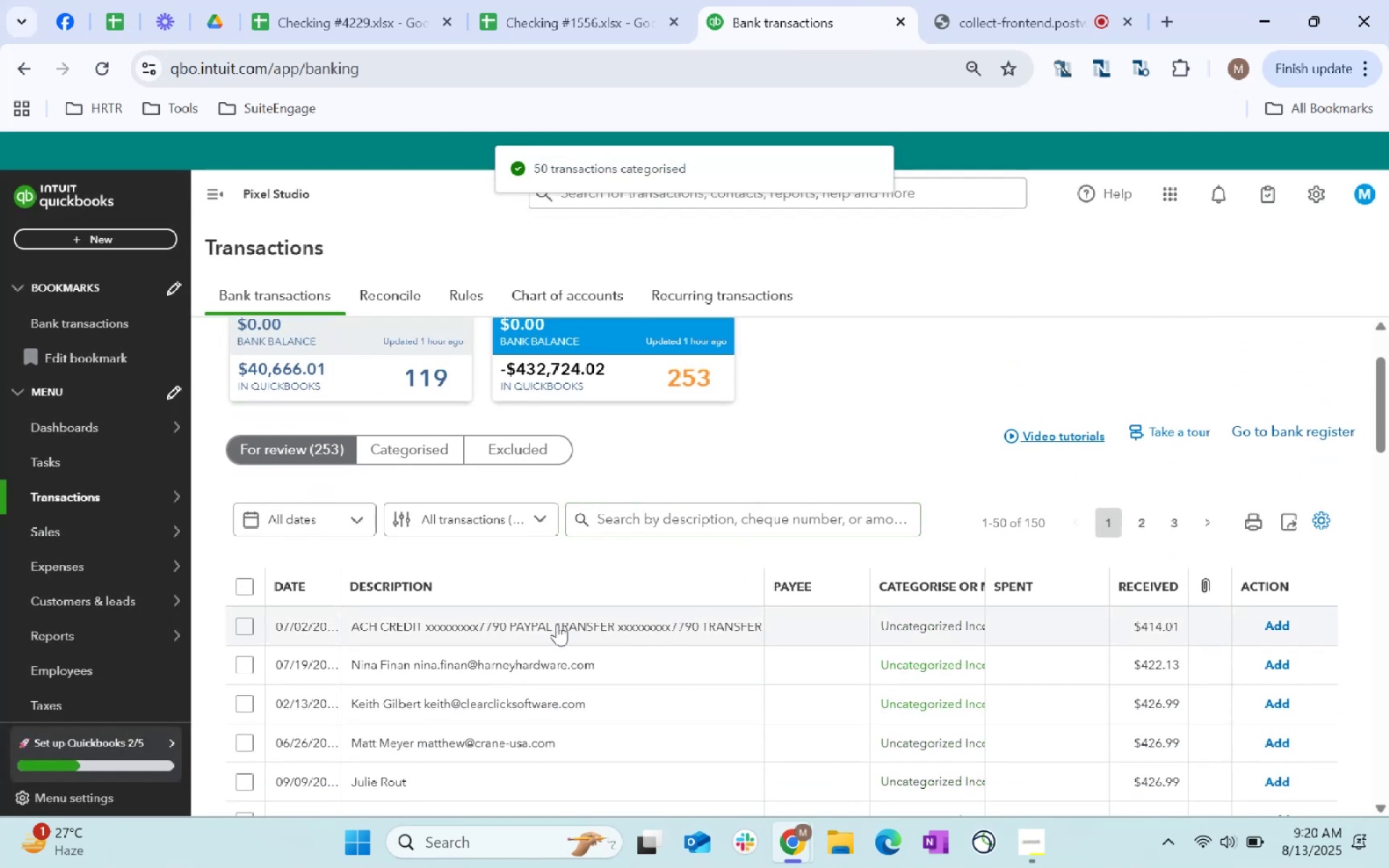 
left_click([242, 629])
 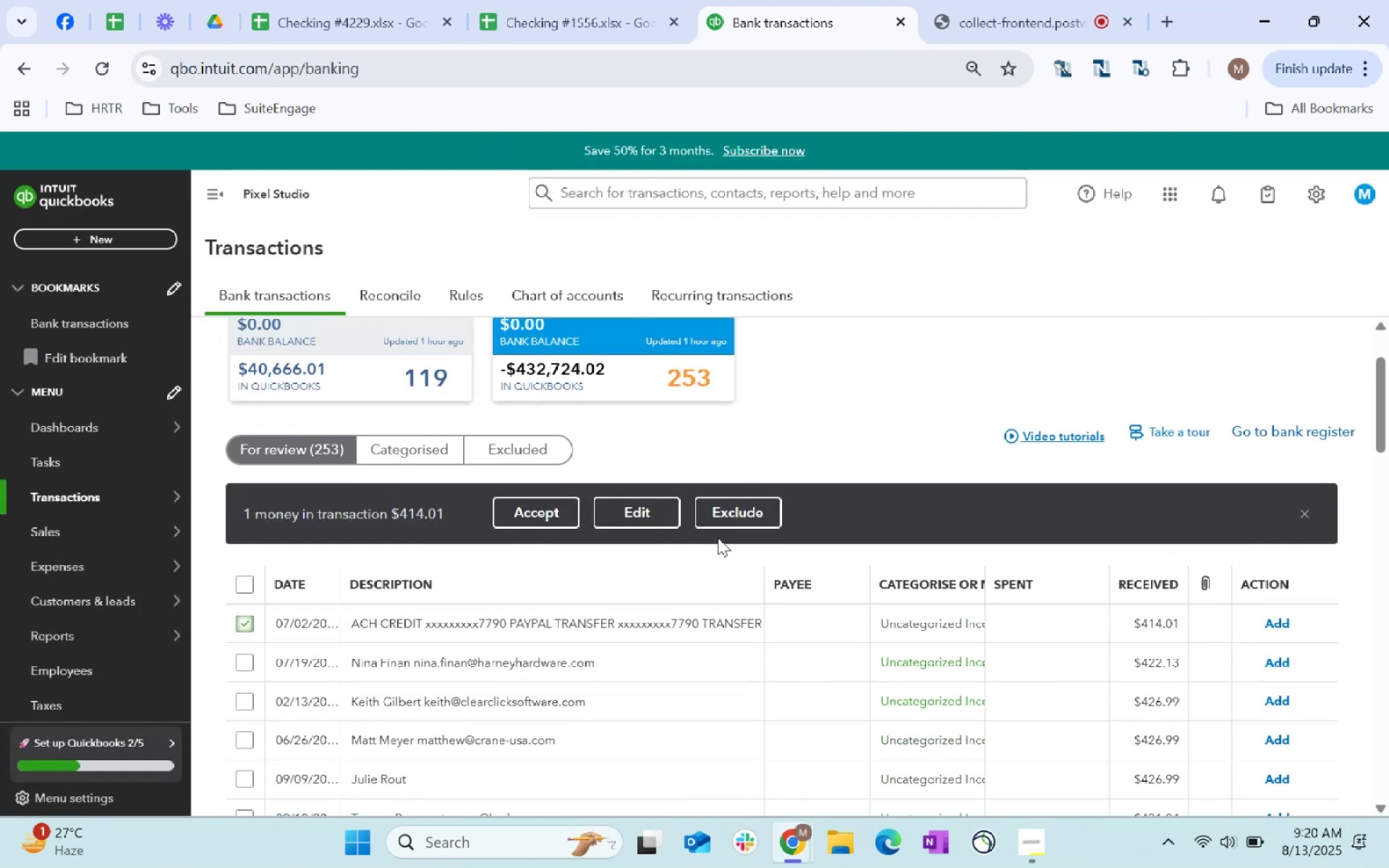 
left_click([641, 501])
 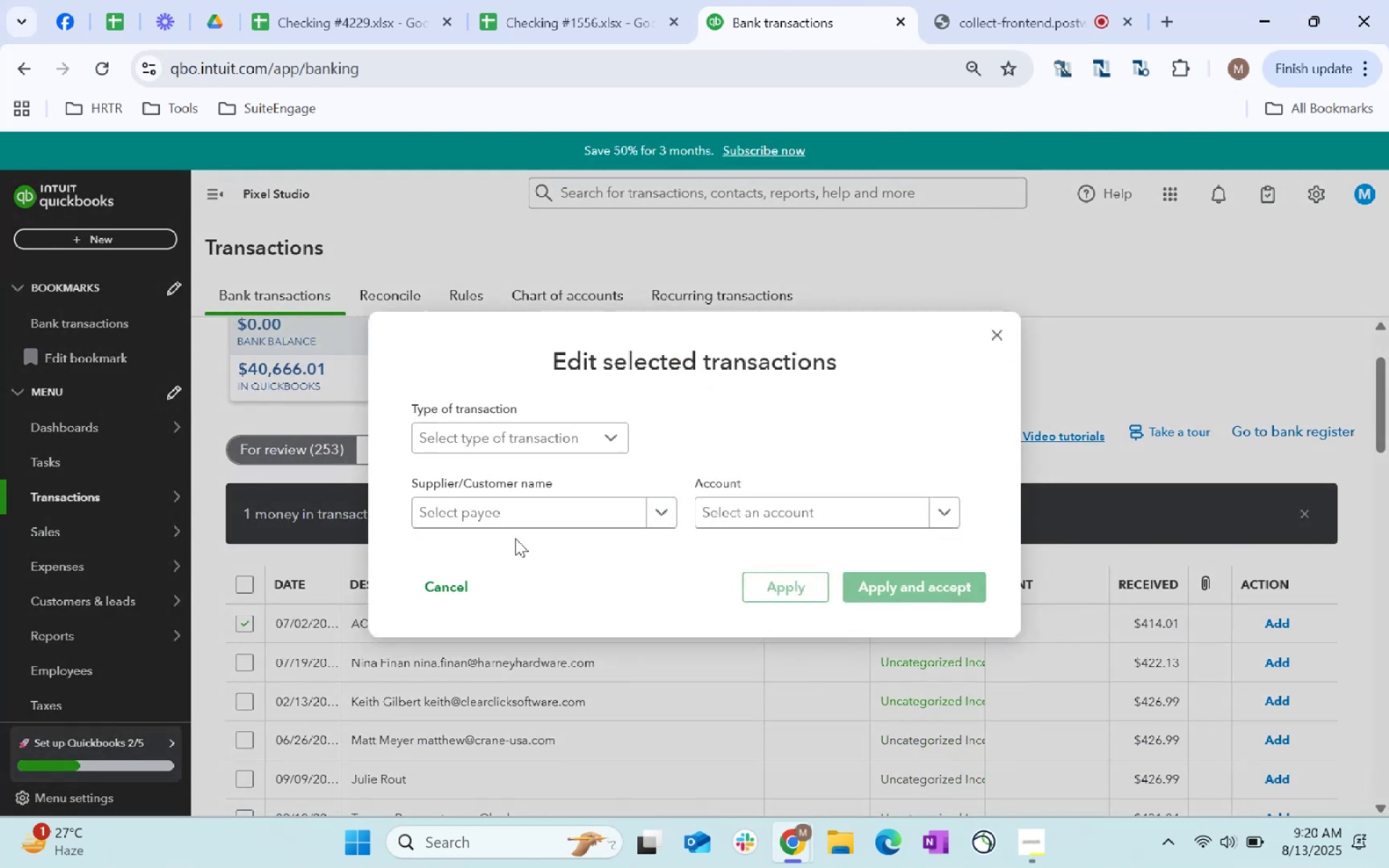 
left_click([500, 511])
 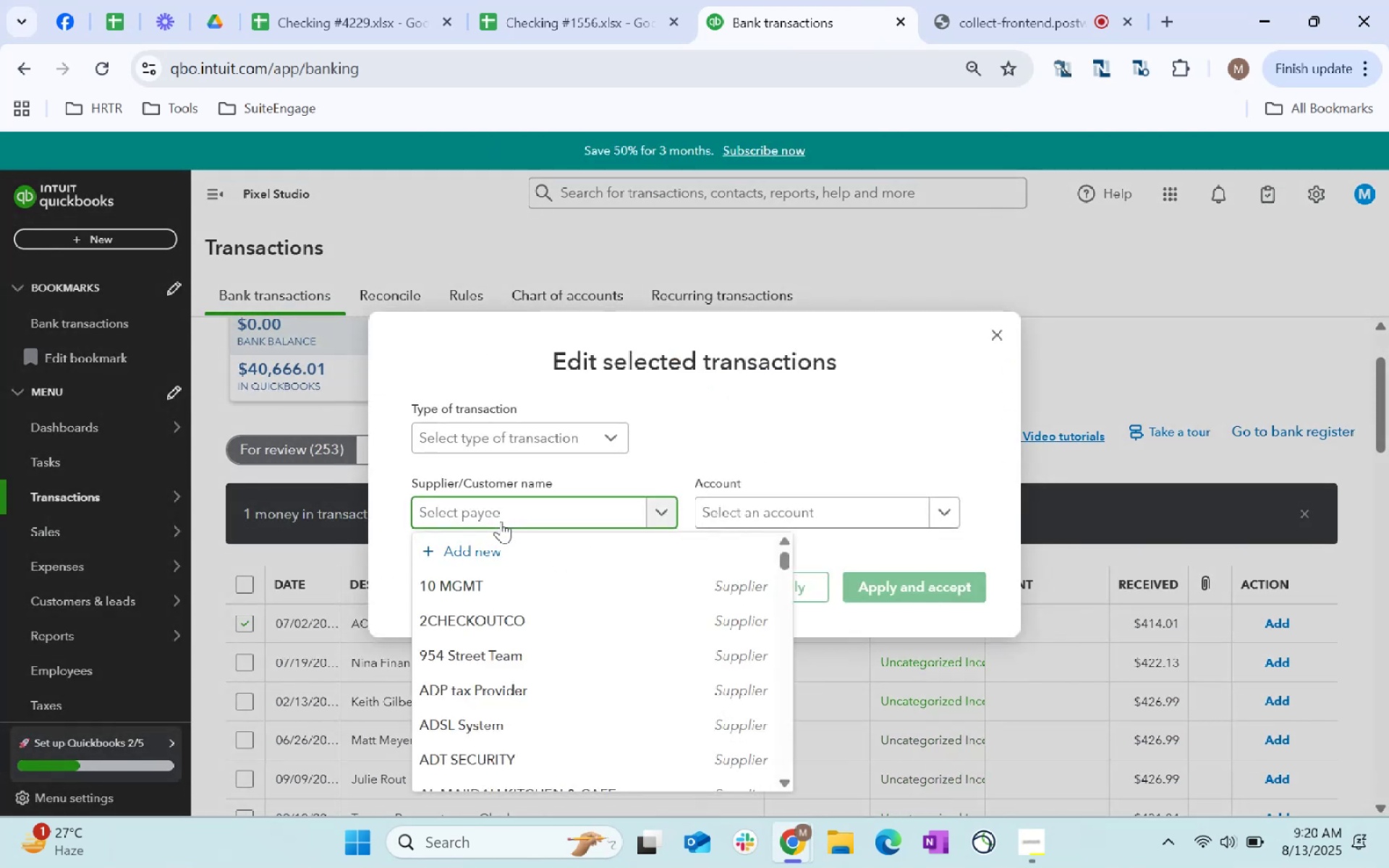 
type(paypal)
 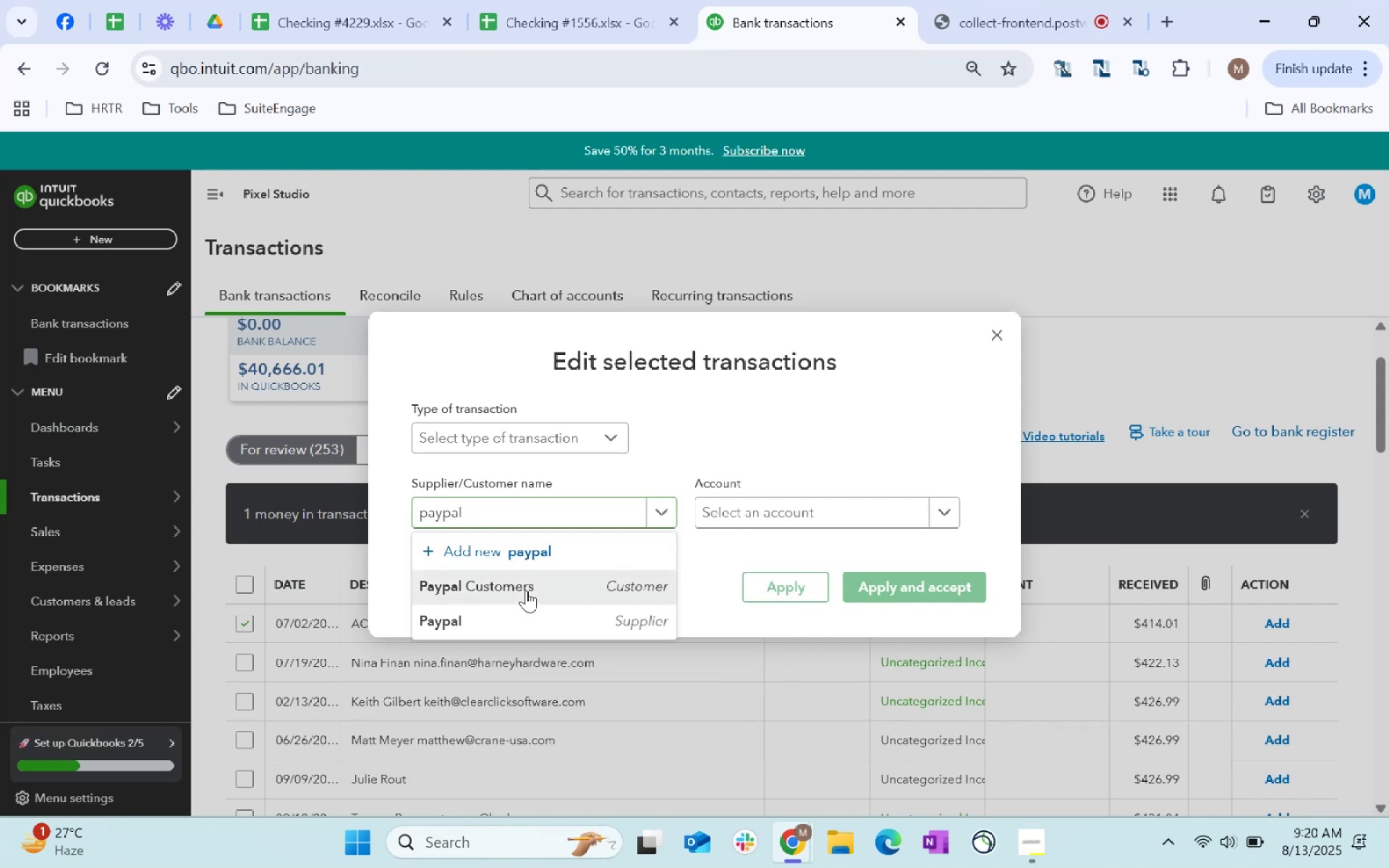 
left_click([805, 516])
 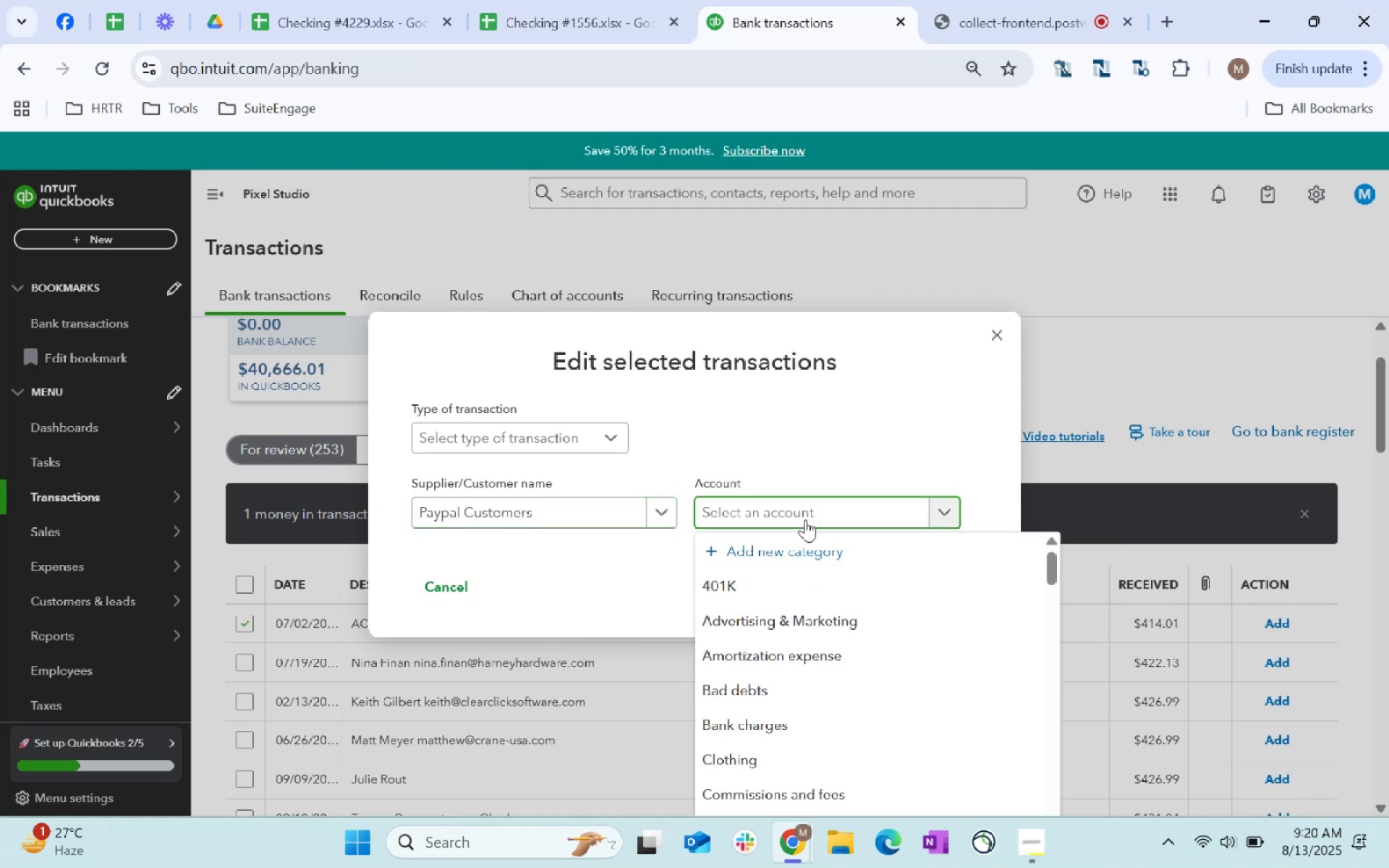 
type(services)
 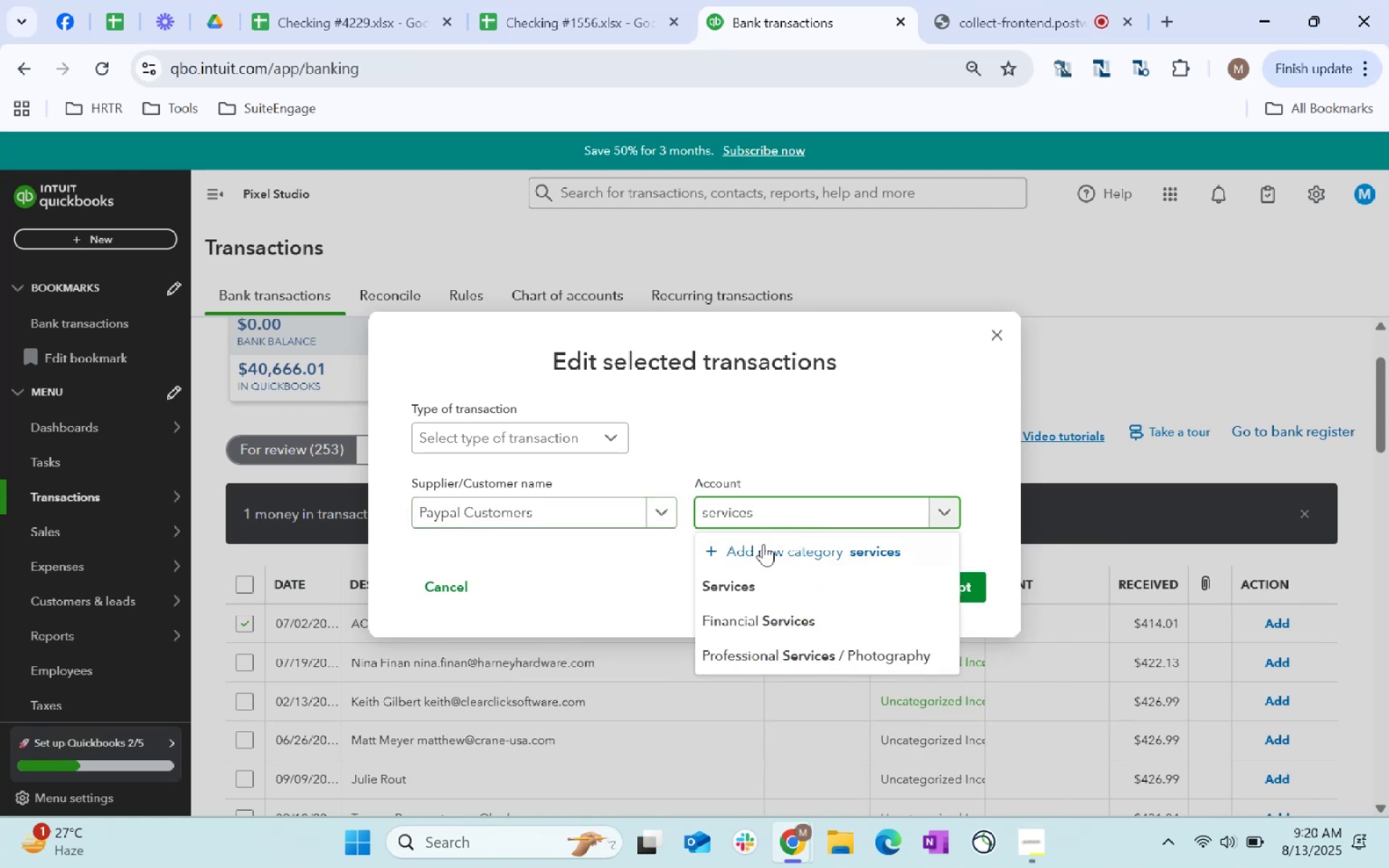 
left_click([744, 582])
 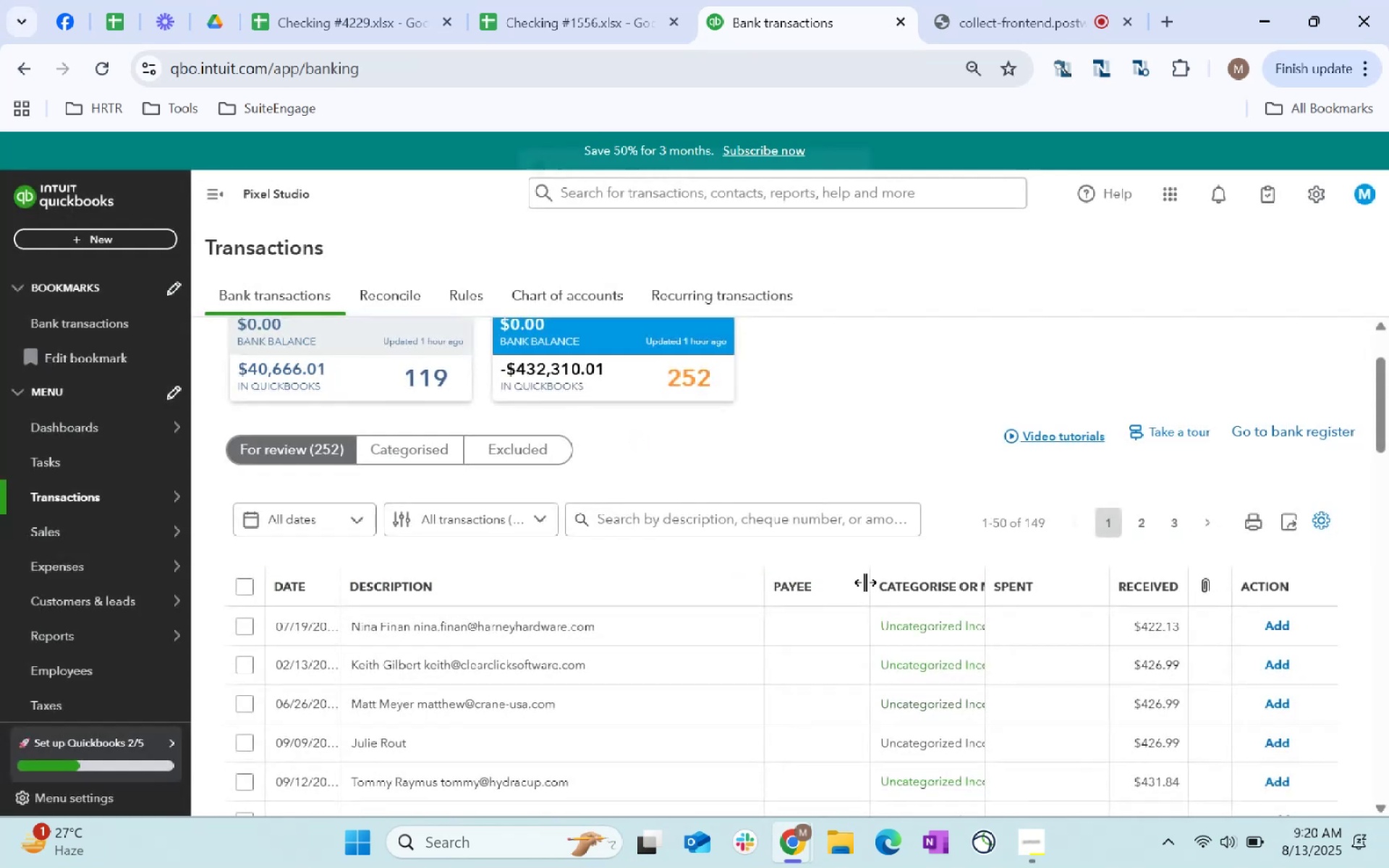 
scroll: coordinate [865, 582], scroll_direction: down, amount: 6.0
 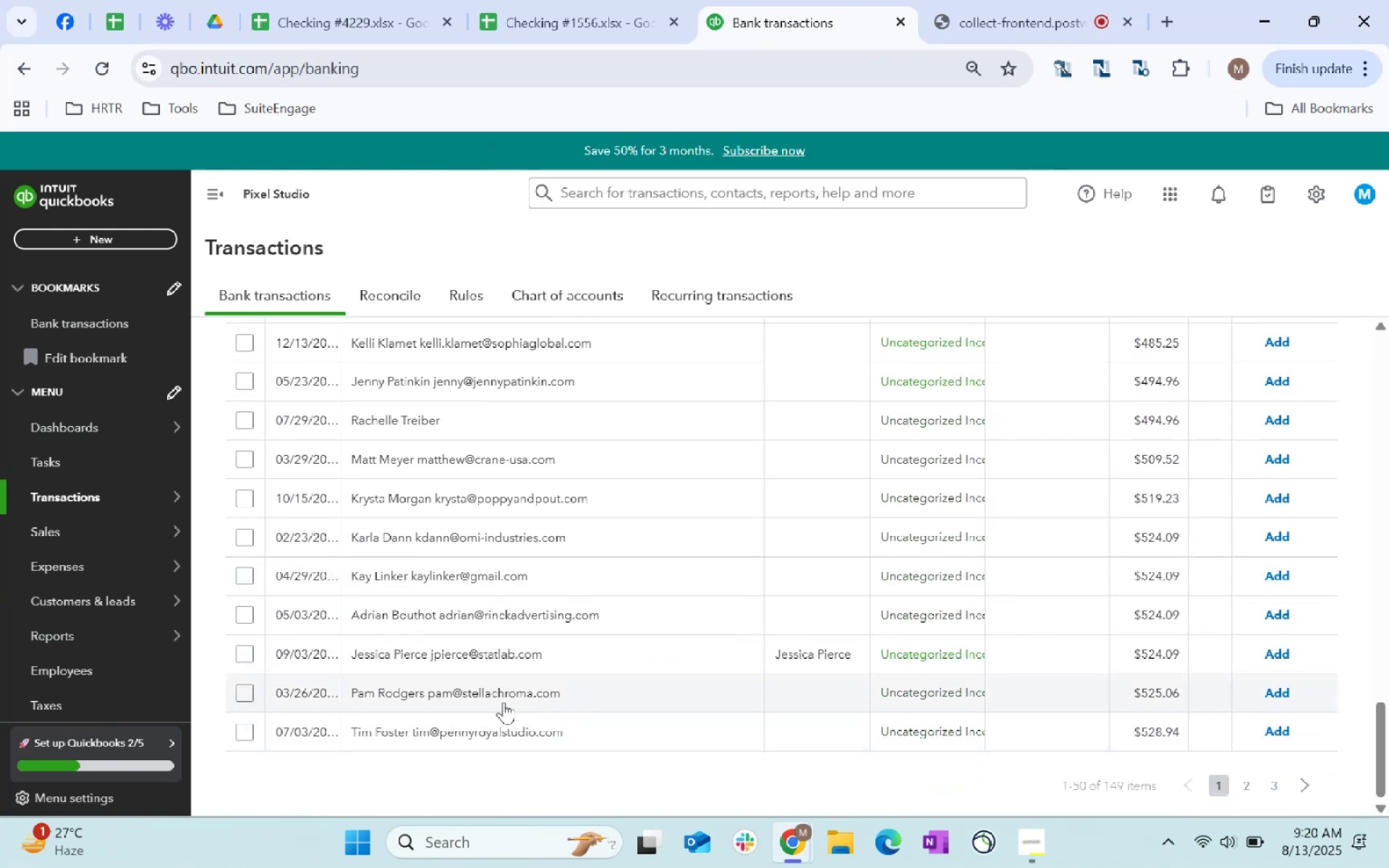 
scroll: coordinate [290, 533], scroll_direction: up, amount: 31.0
 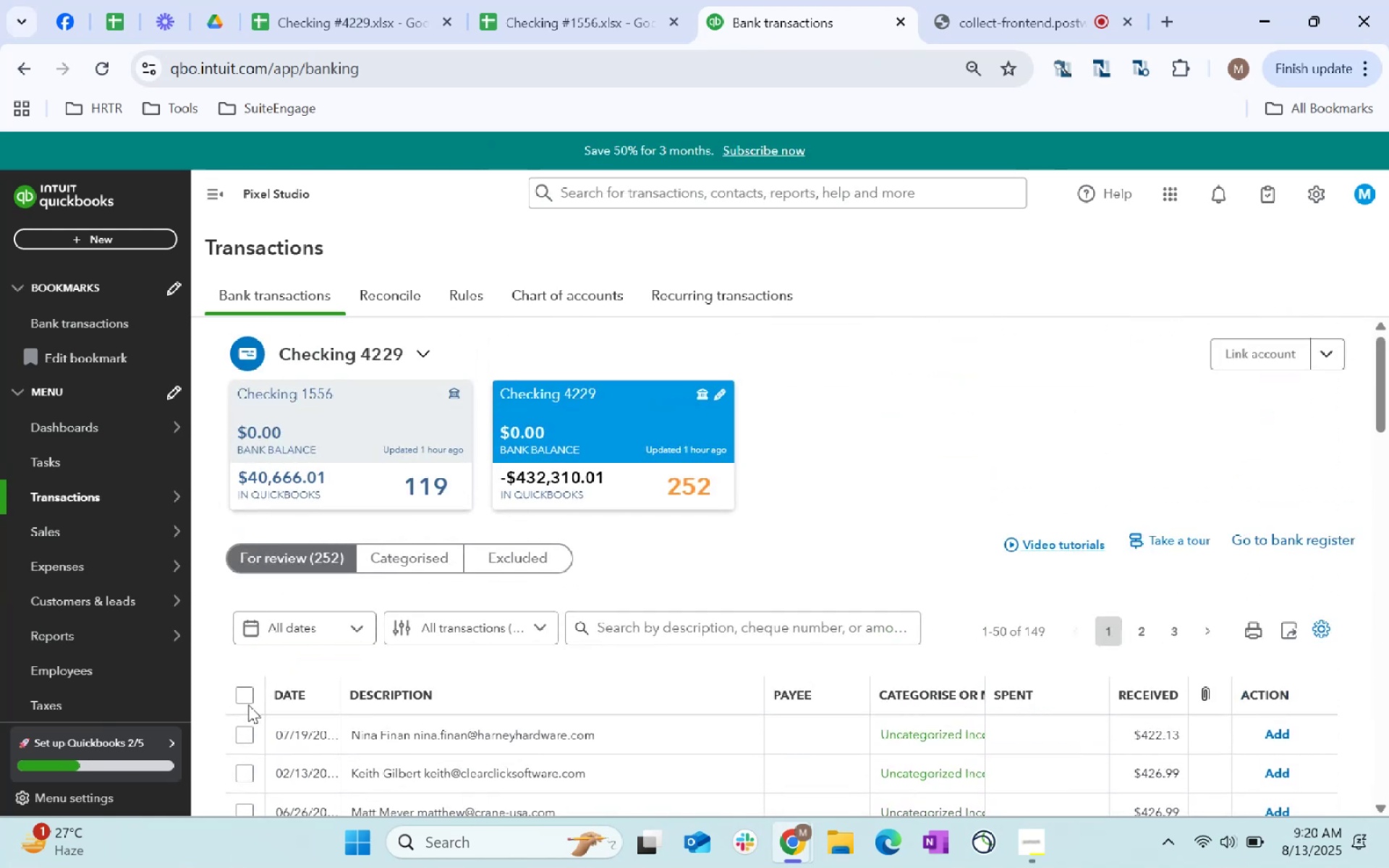 
double_click([247, 687])
 